 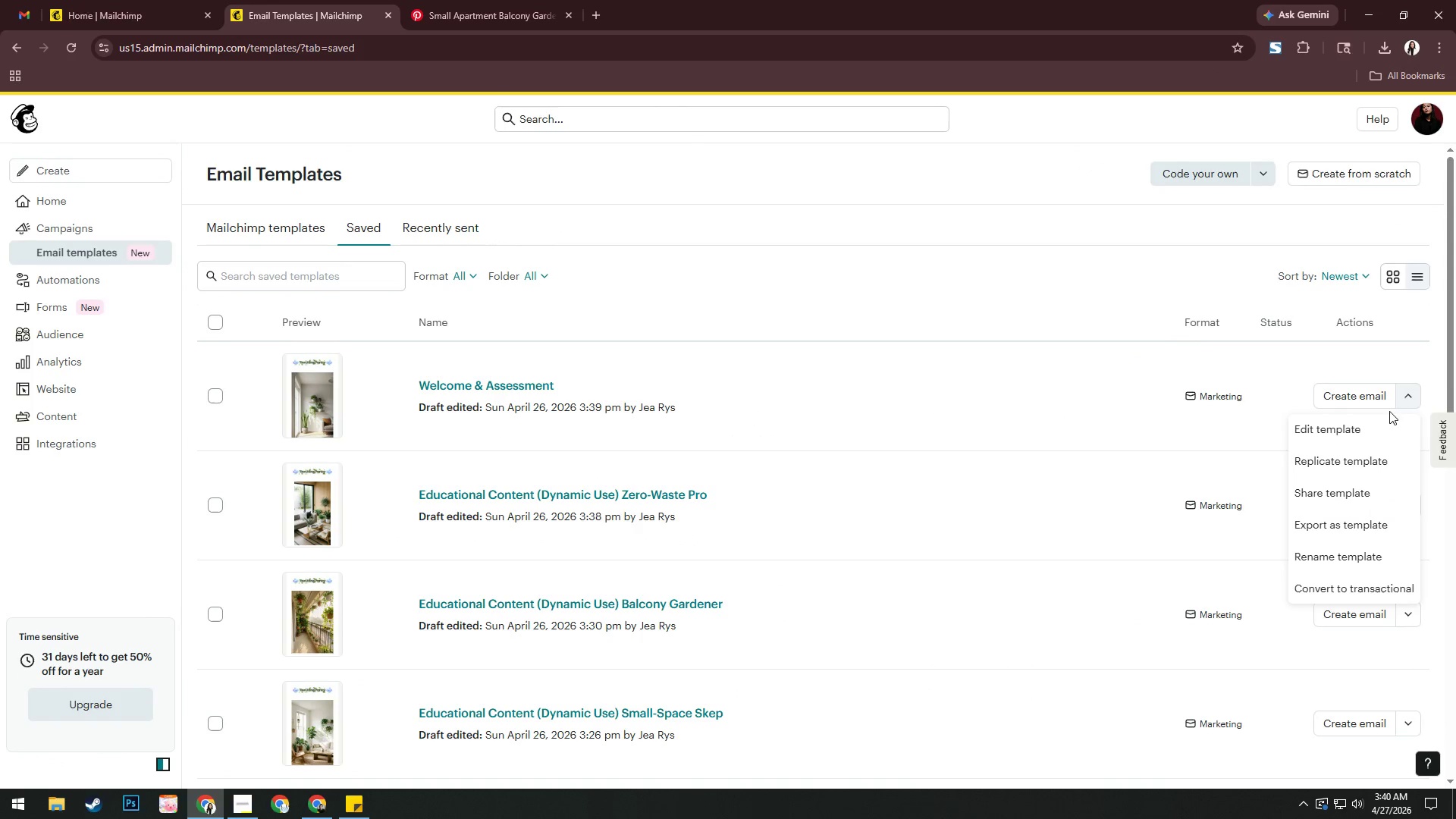 
left_click([1355, 457])
 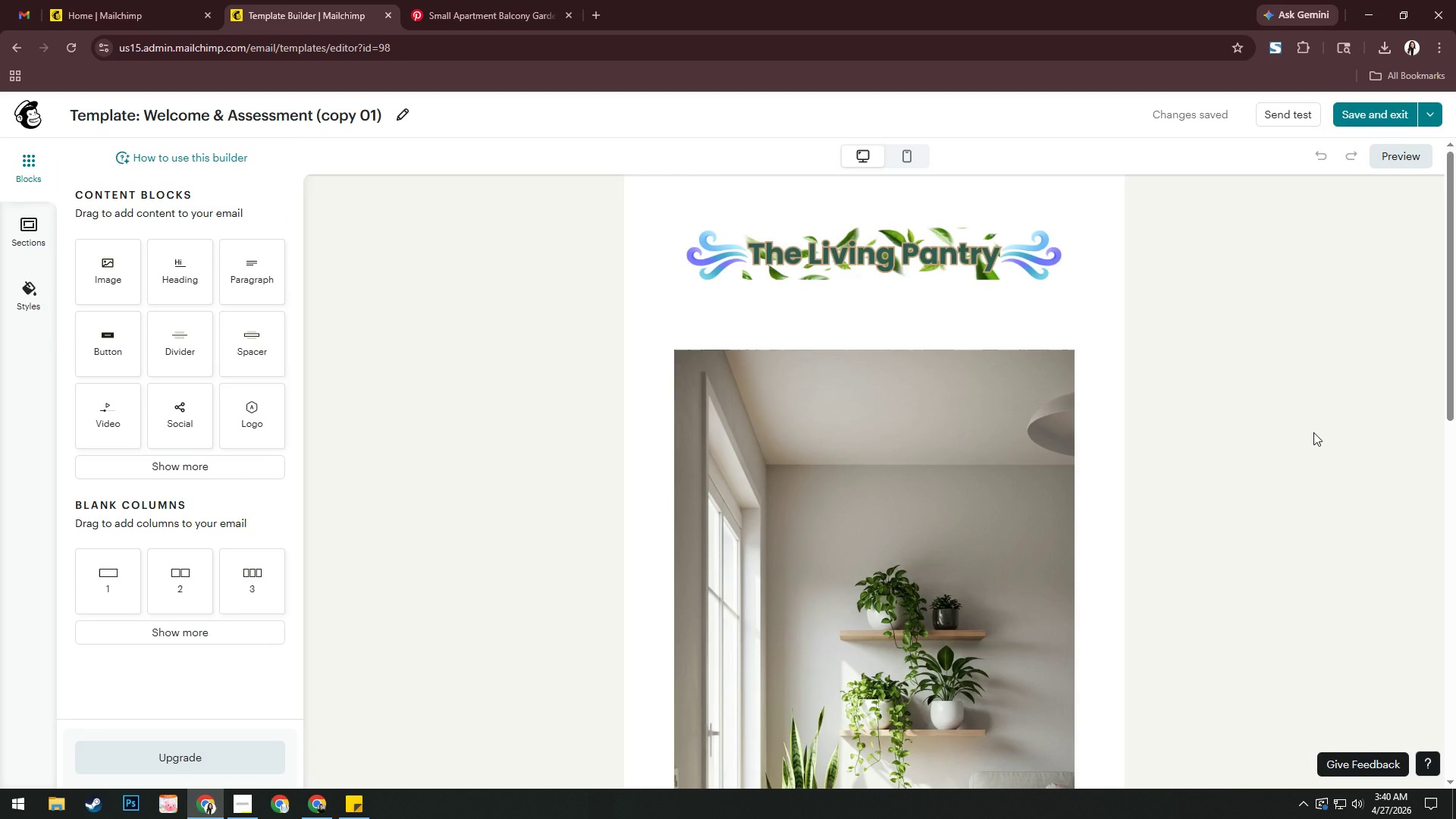 
wait(41.05)
 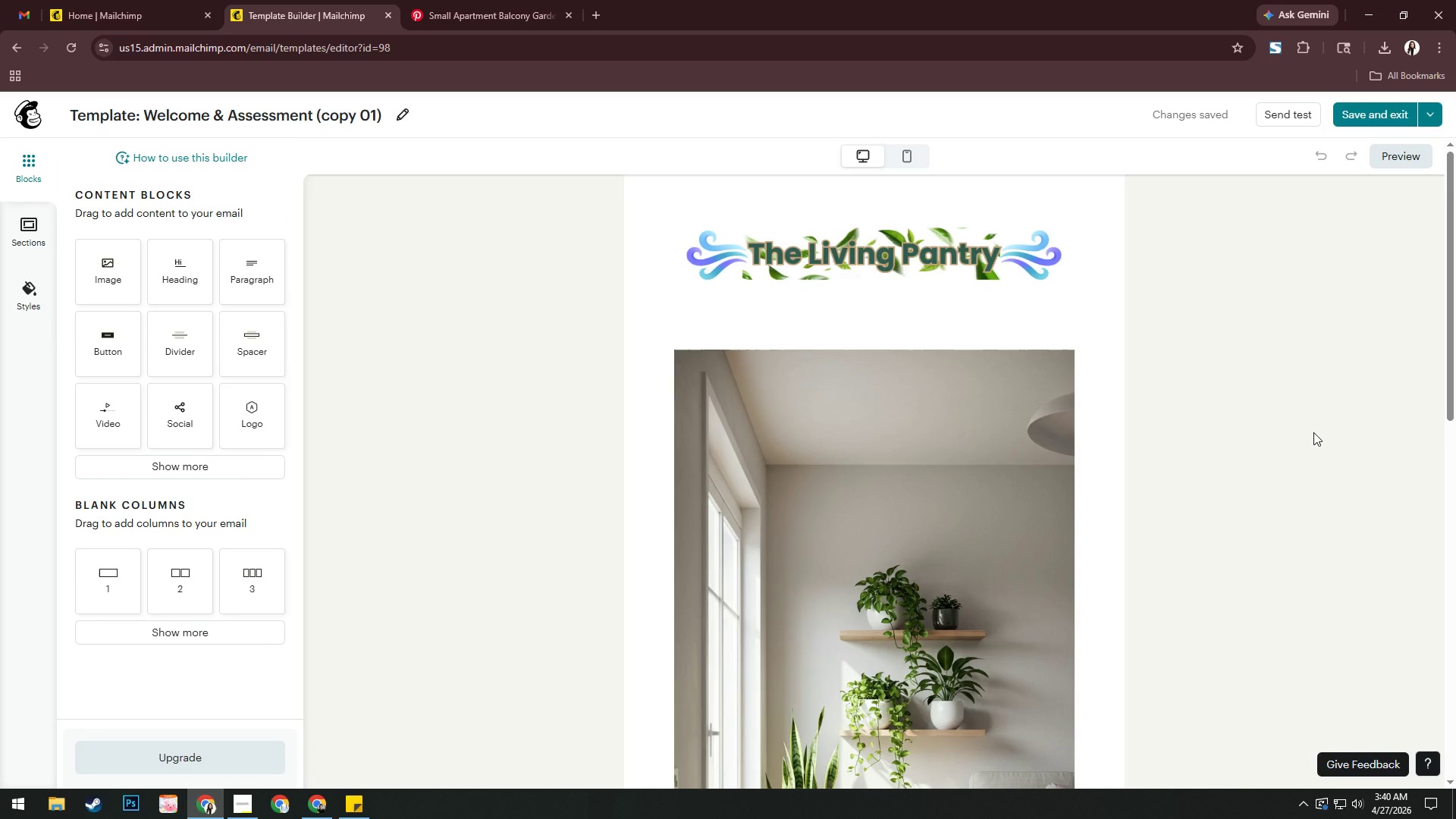 
left_click([1323, 323])
 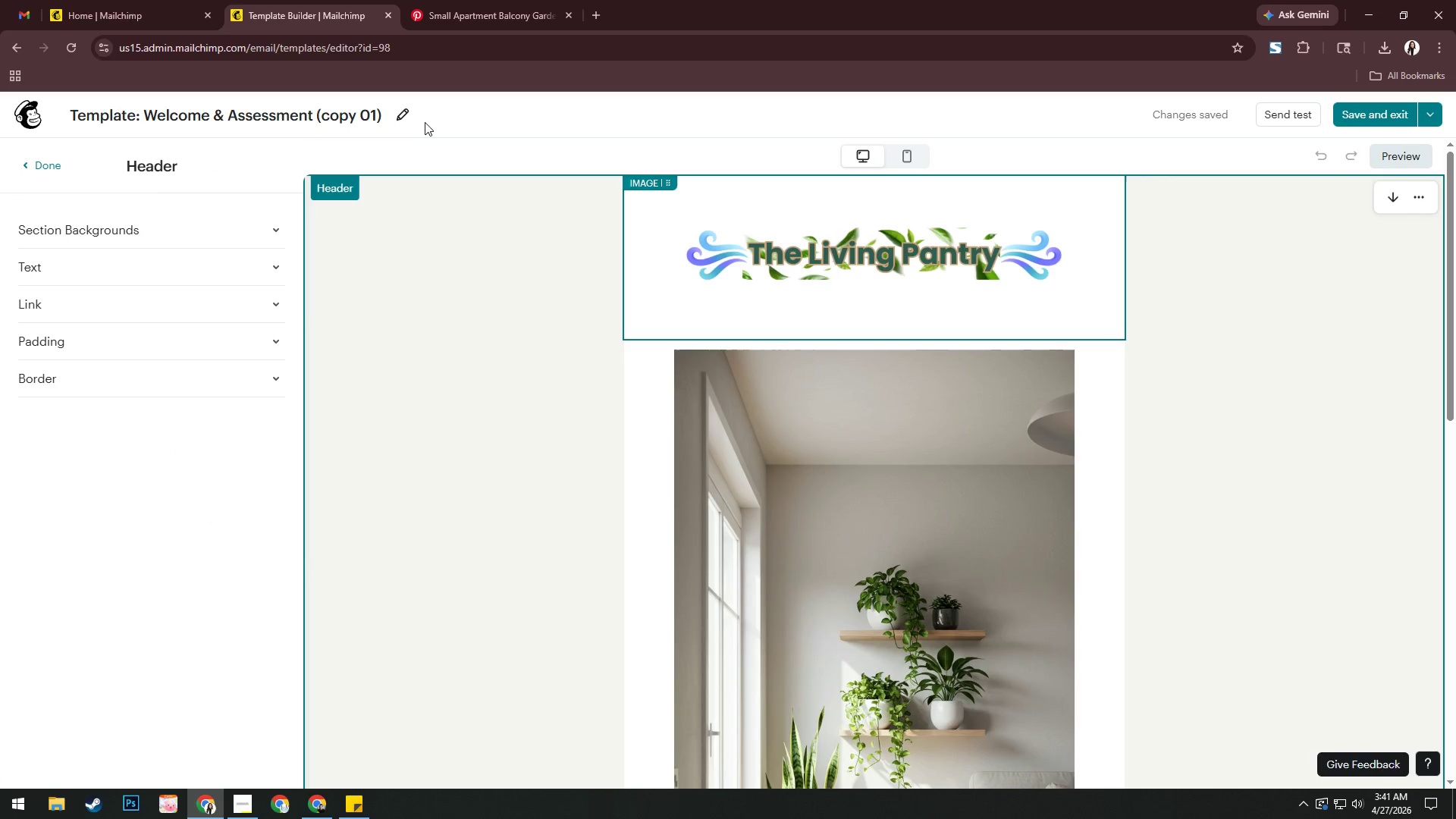 
left_click([404, 115])
 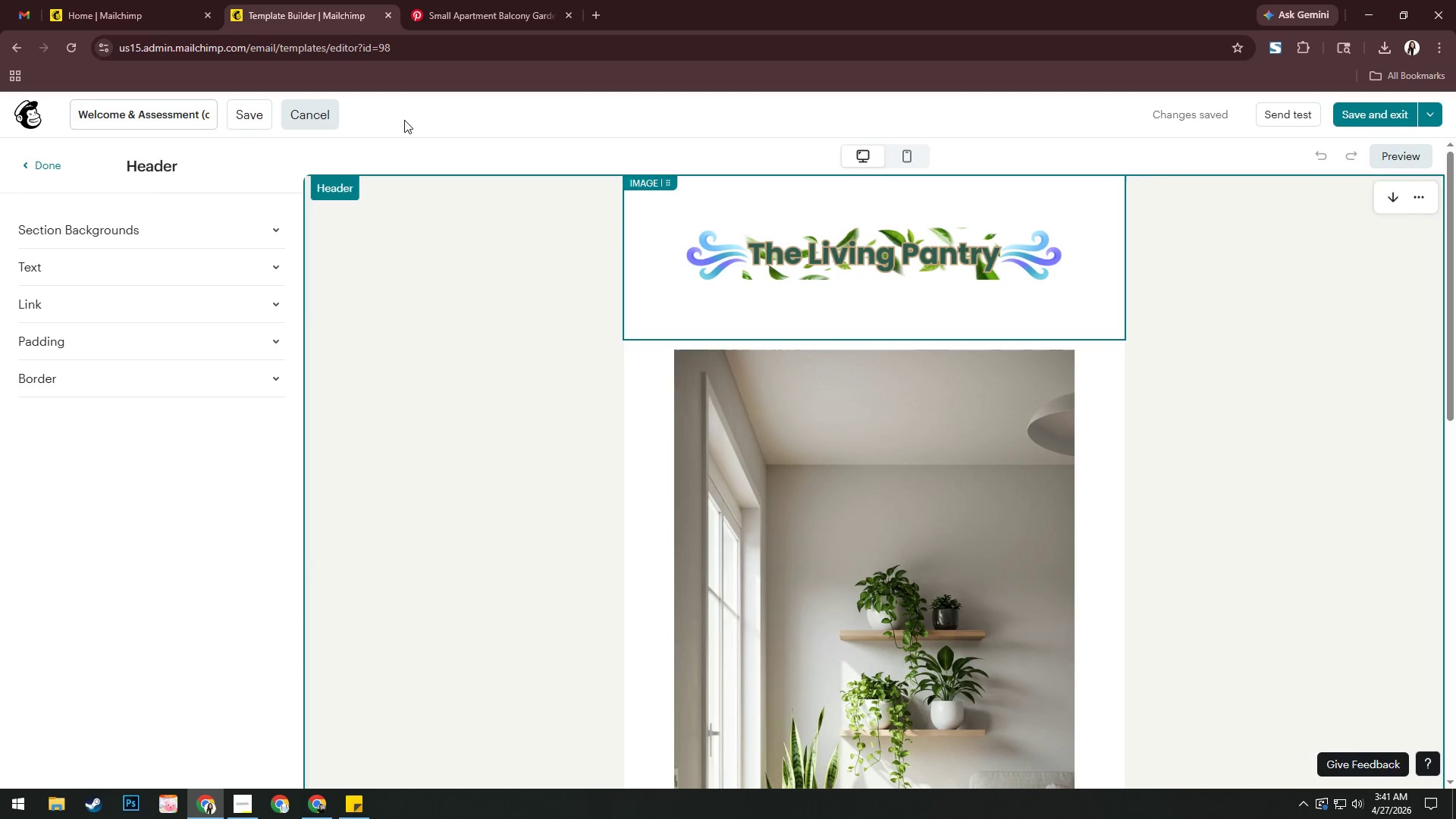 
left_click([155, 112])
 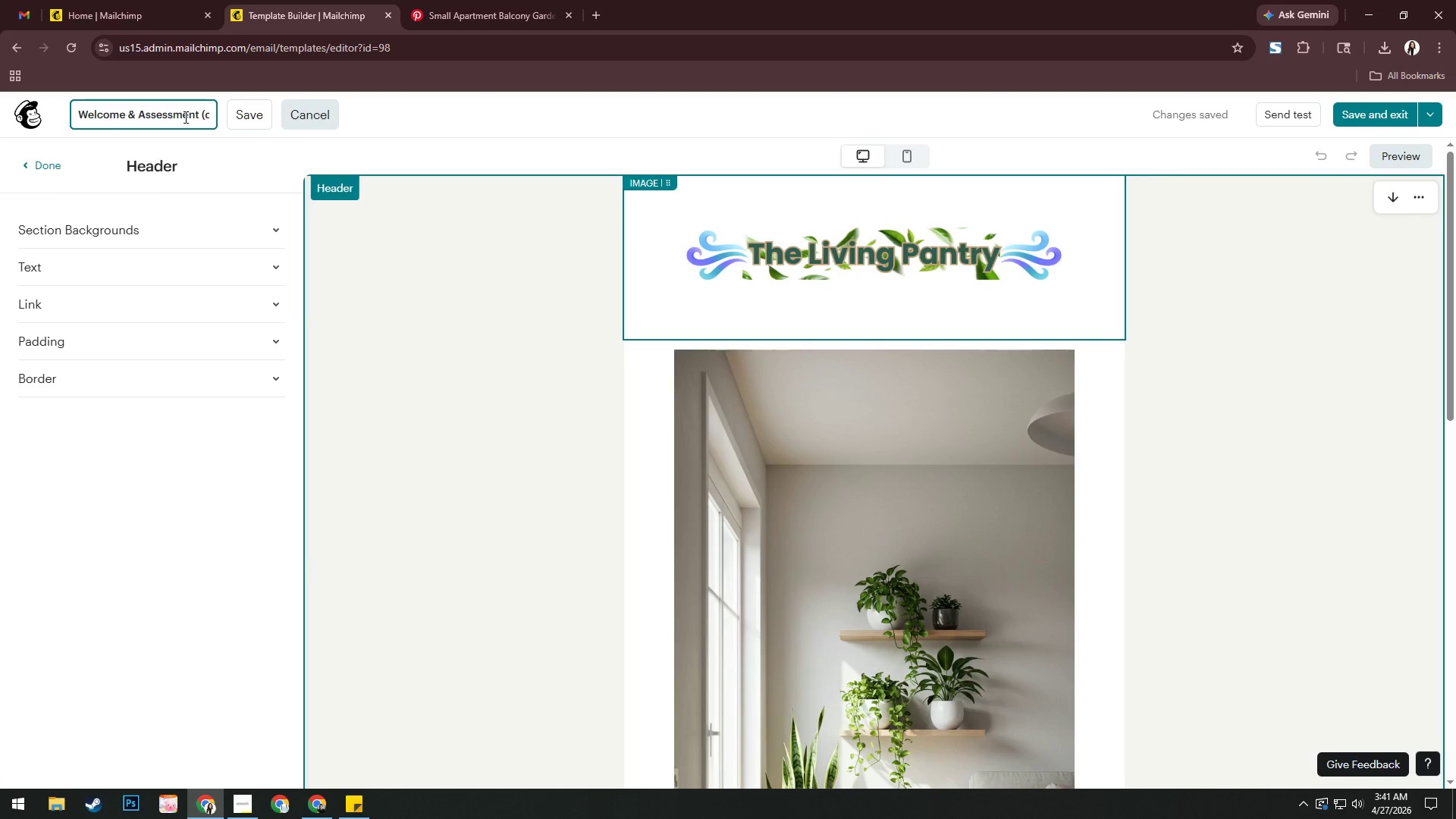 
key(Control+A)
 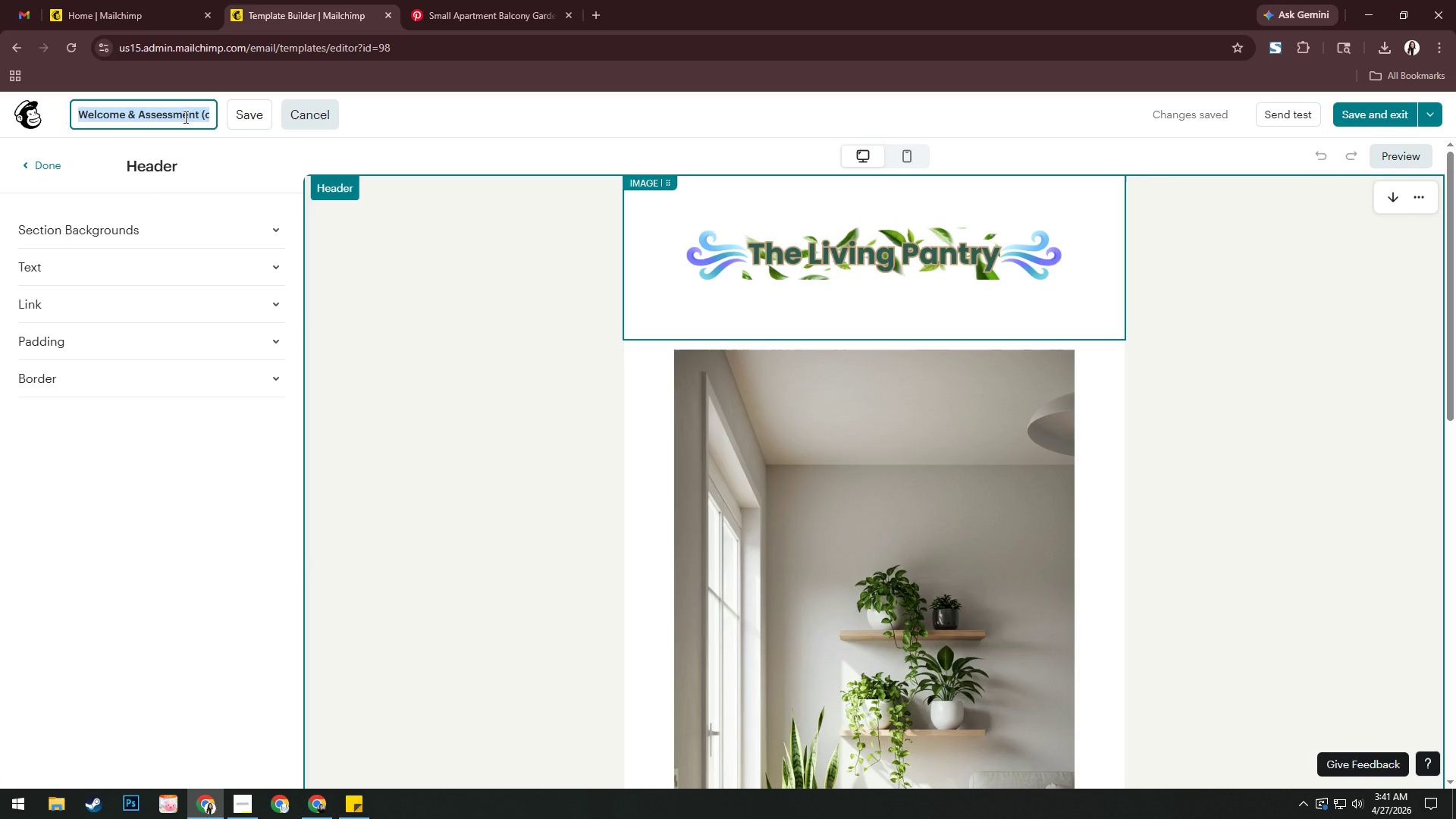 
type(Final Pitch)
 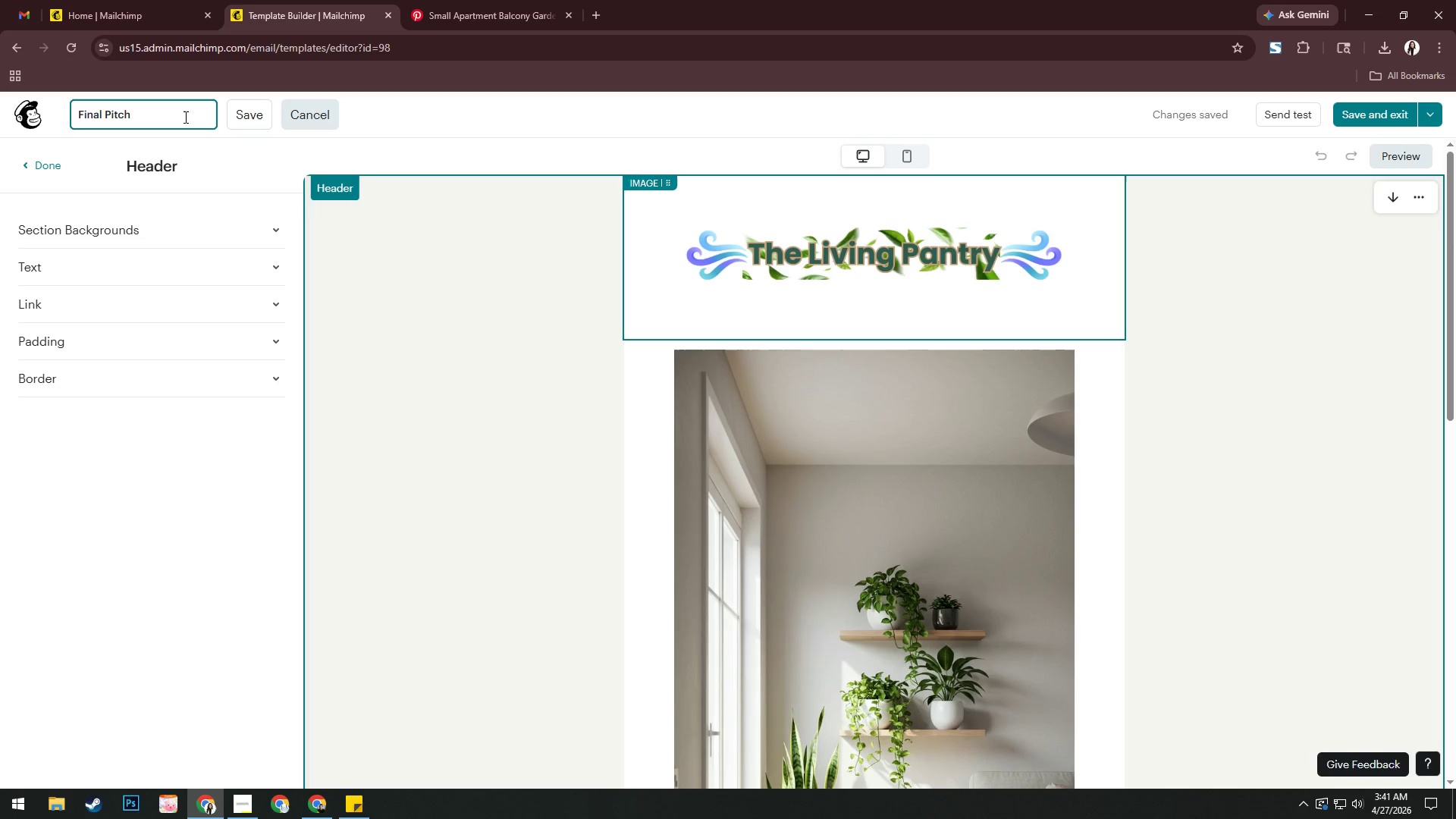 
type( (A- Environmental))
 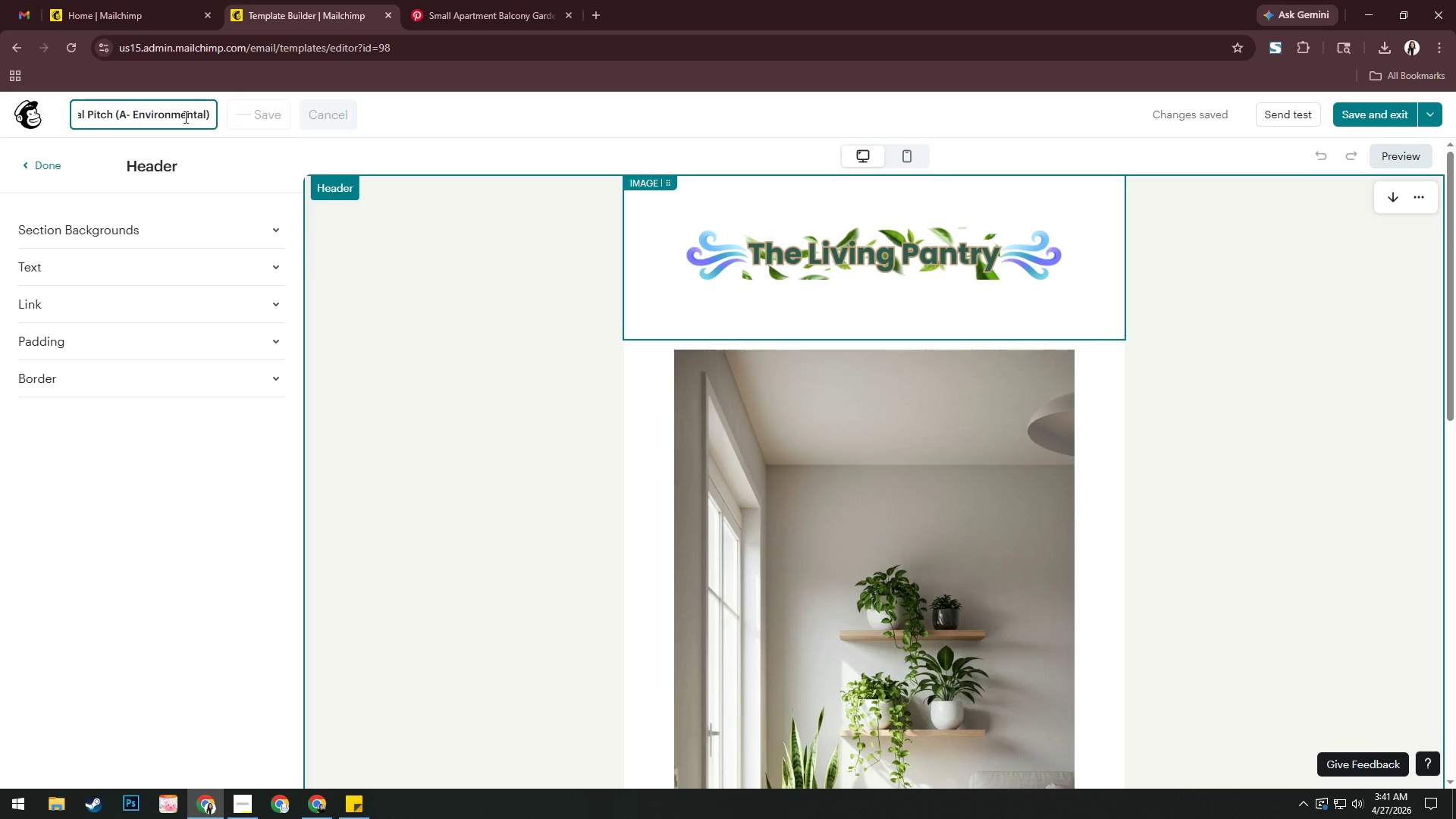 
 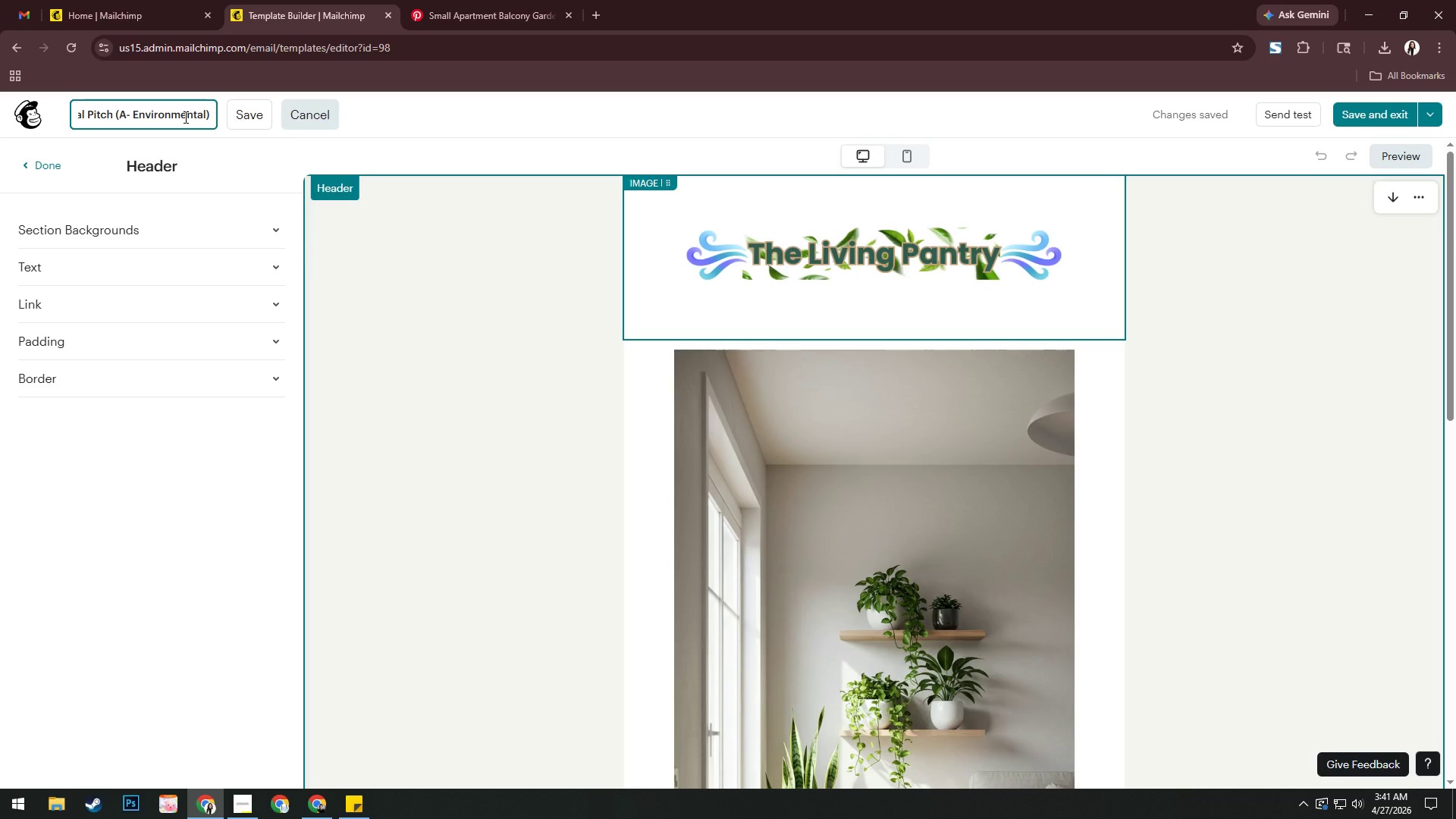 
key(Enter)
 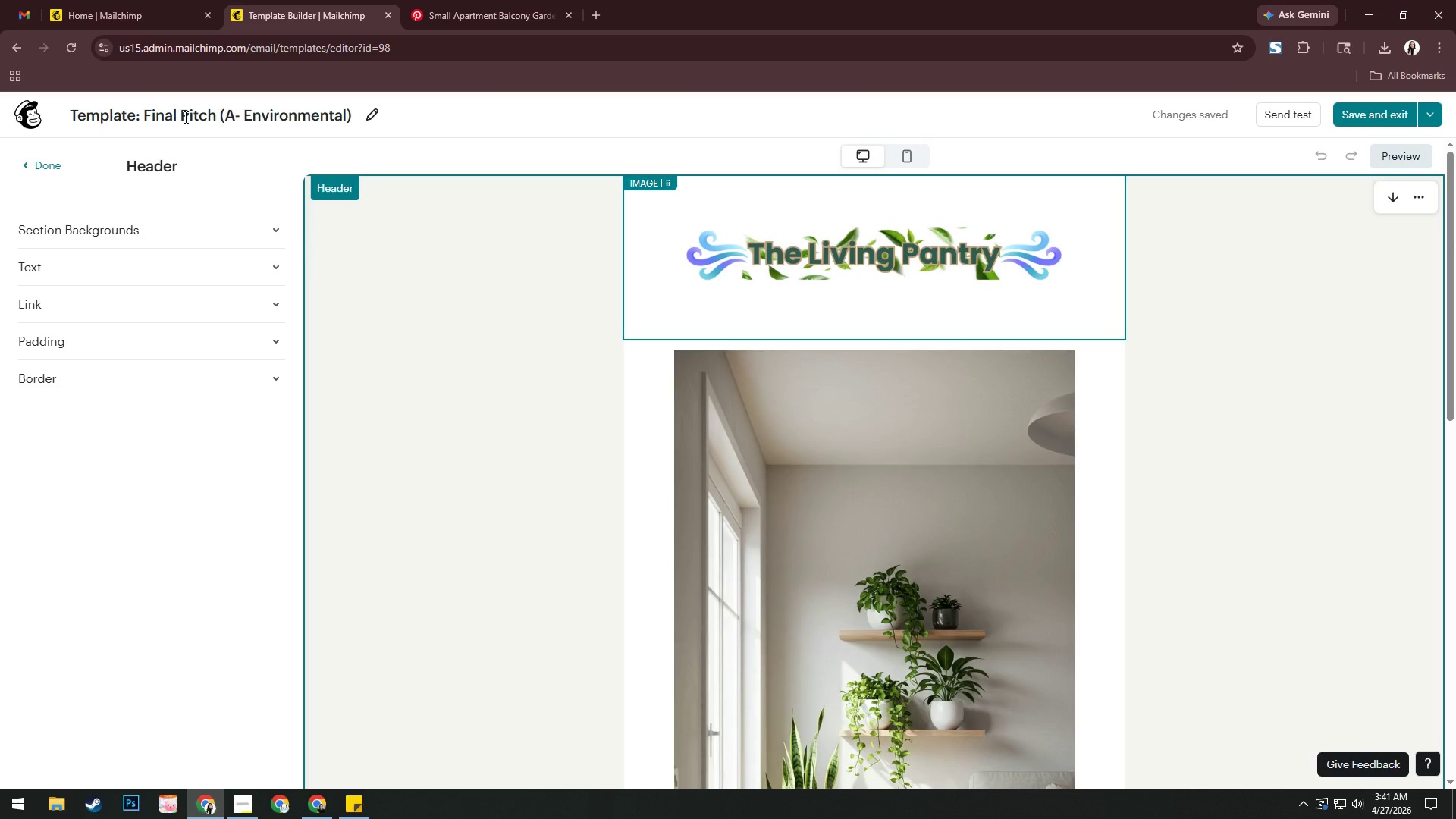 
wait(16.55)
 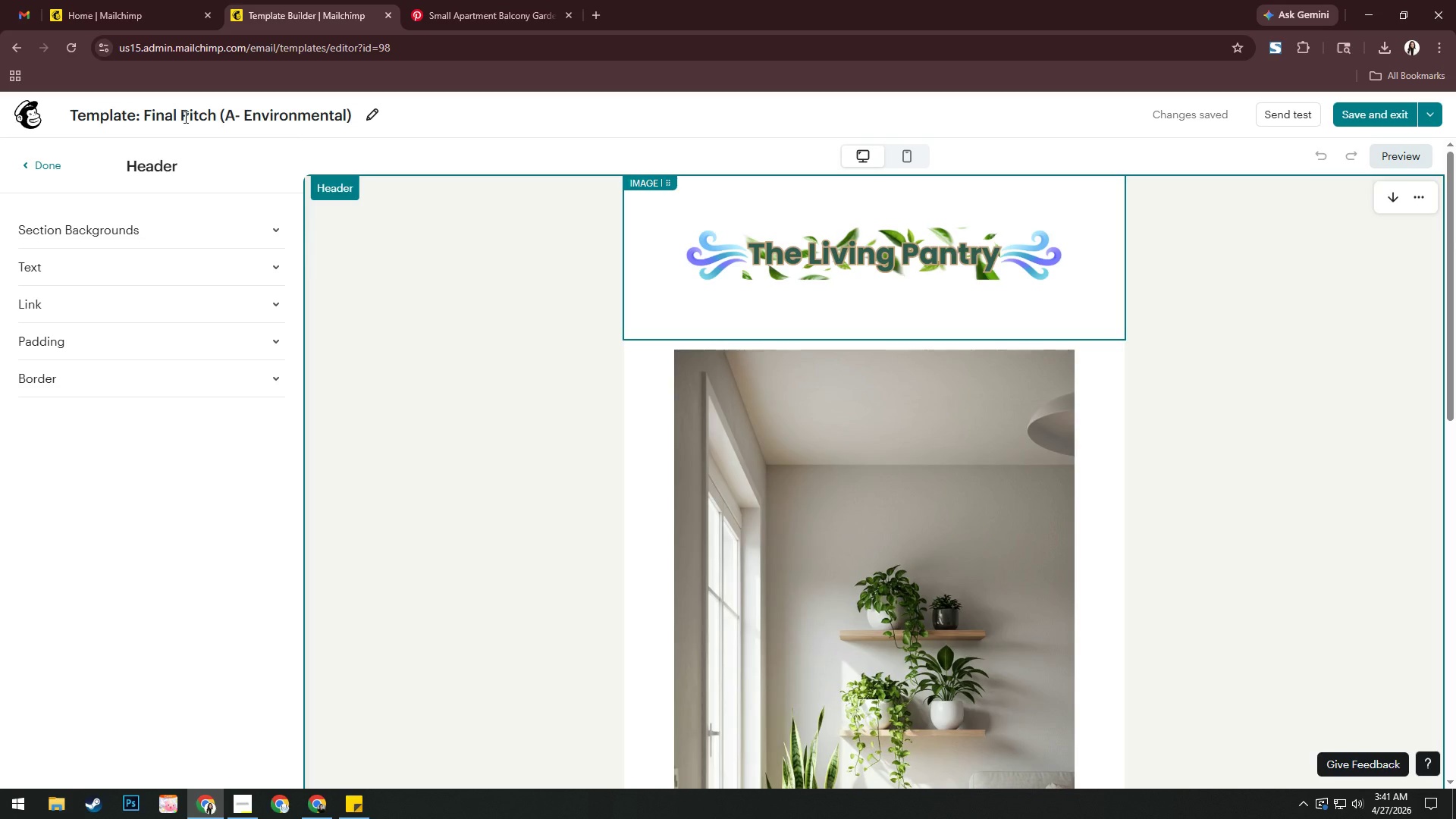 
left_click([1213, 455])
 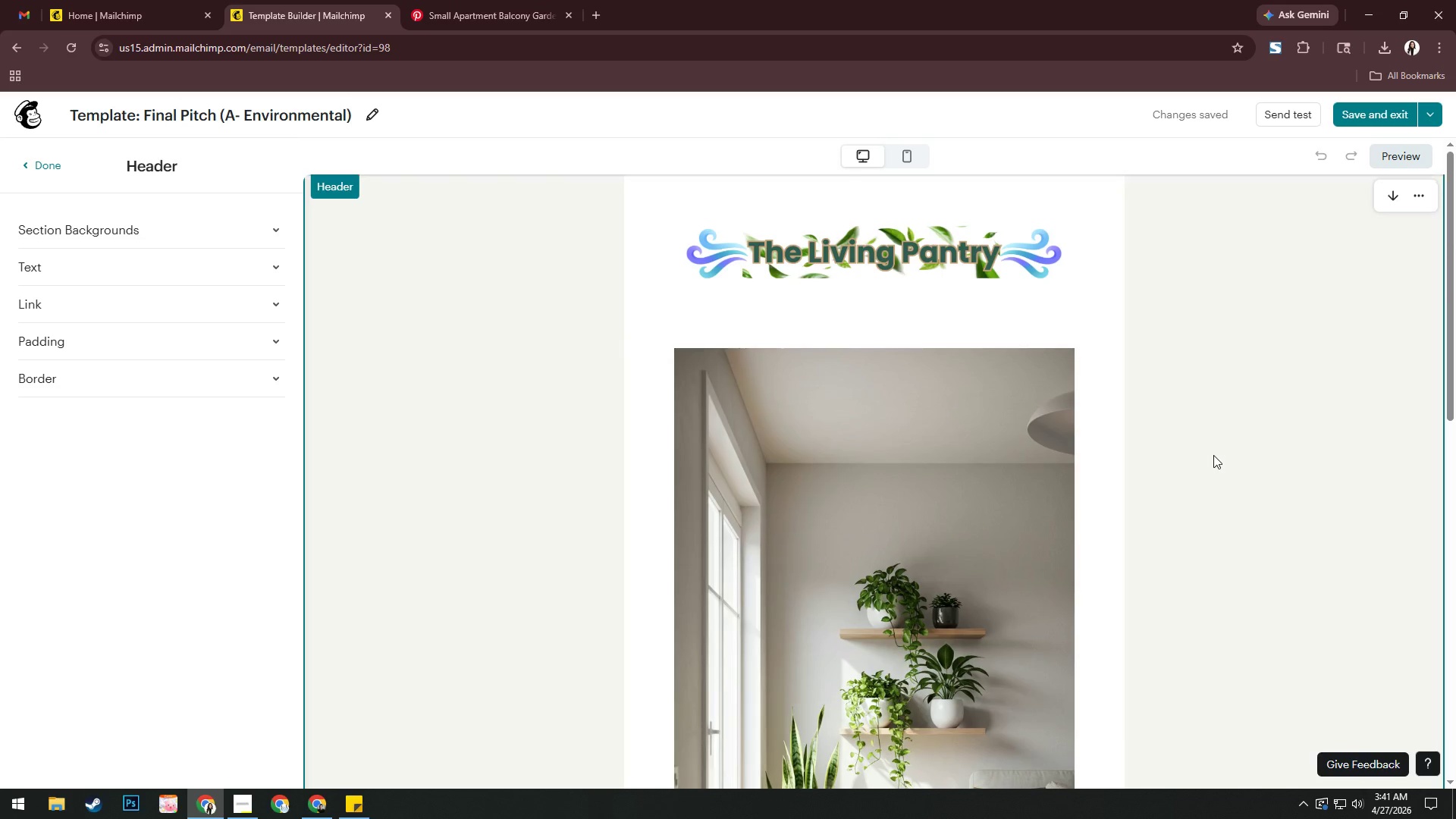 
scroll: coordinate [1213, 455], scroll_direction: down, amount: 5.0
 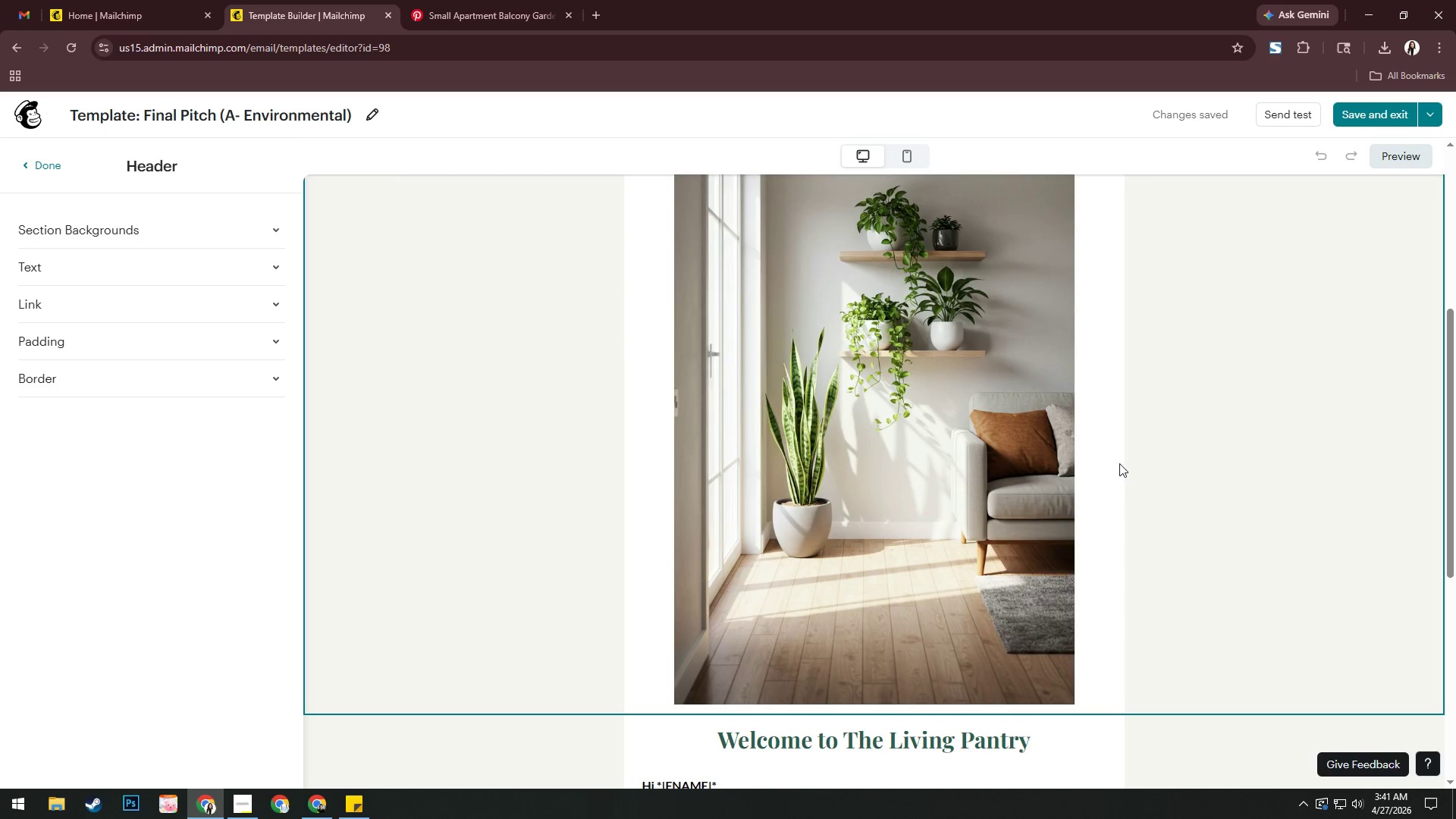 
left_click([872, 428])
 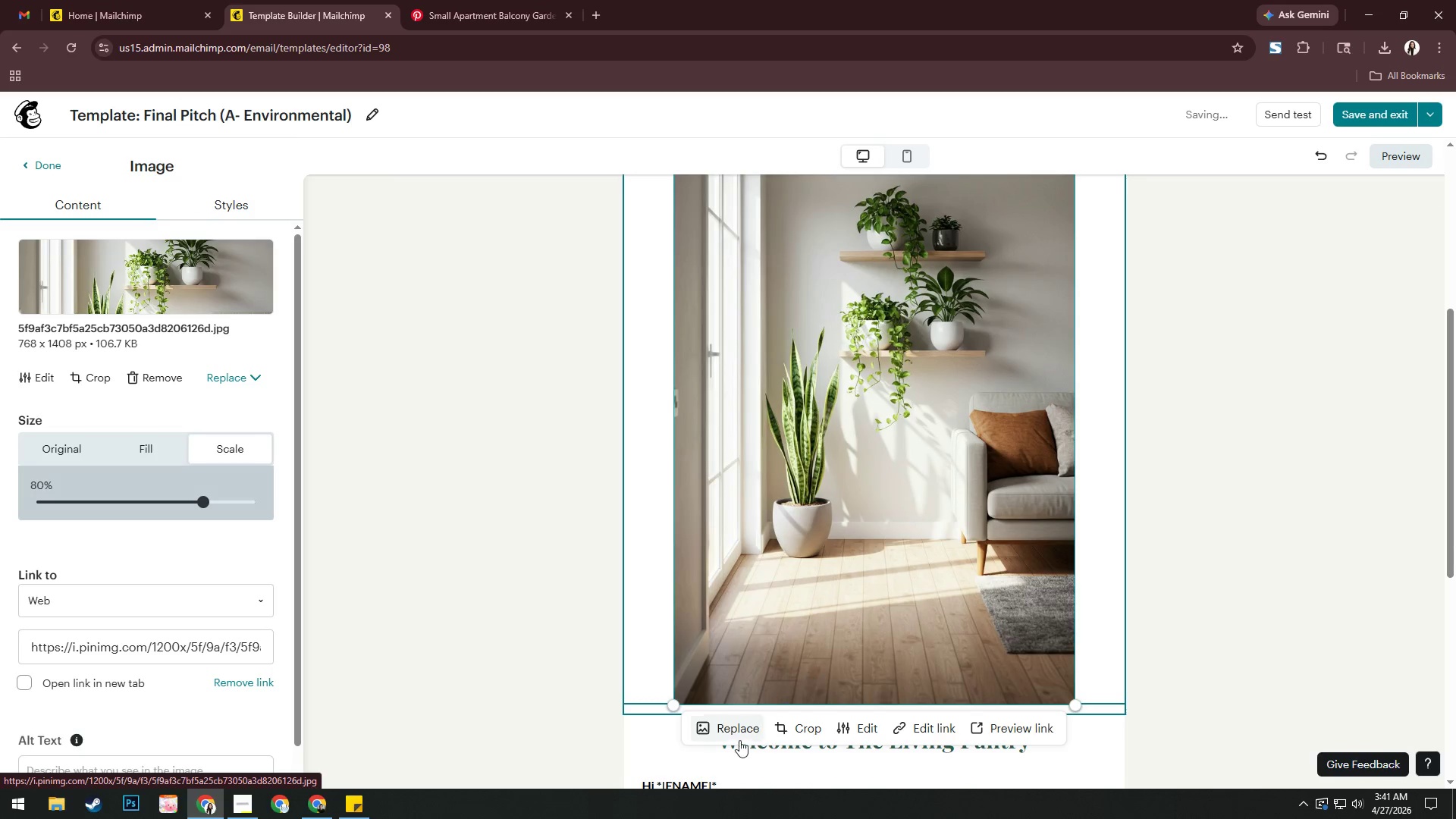 
left_click([732, 733])
 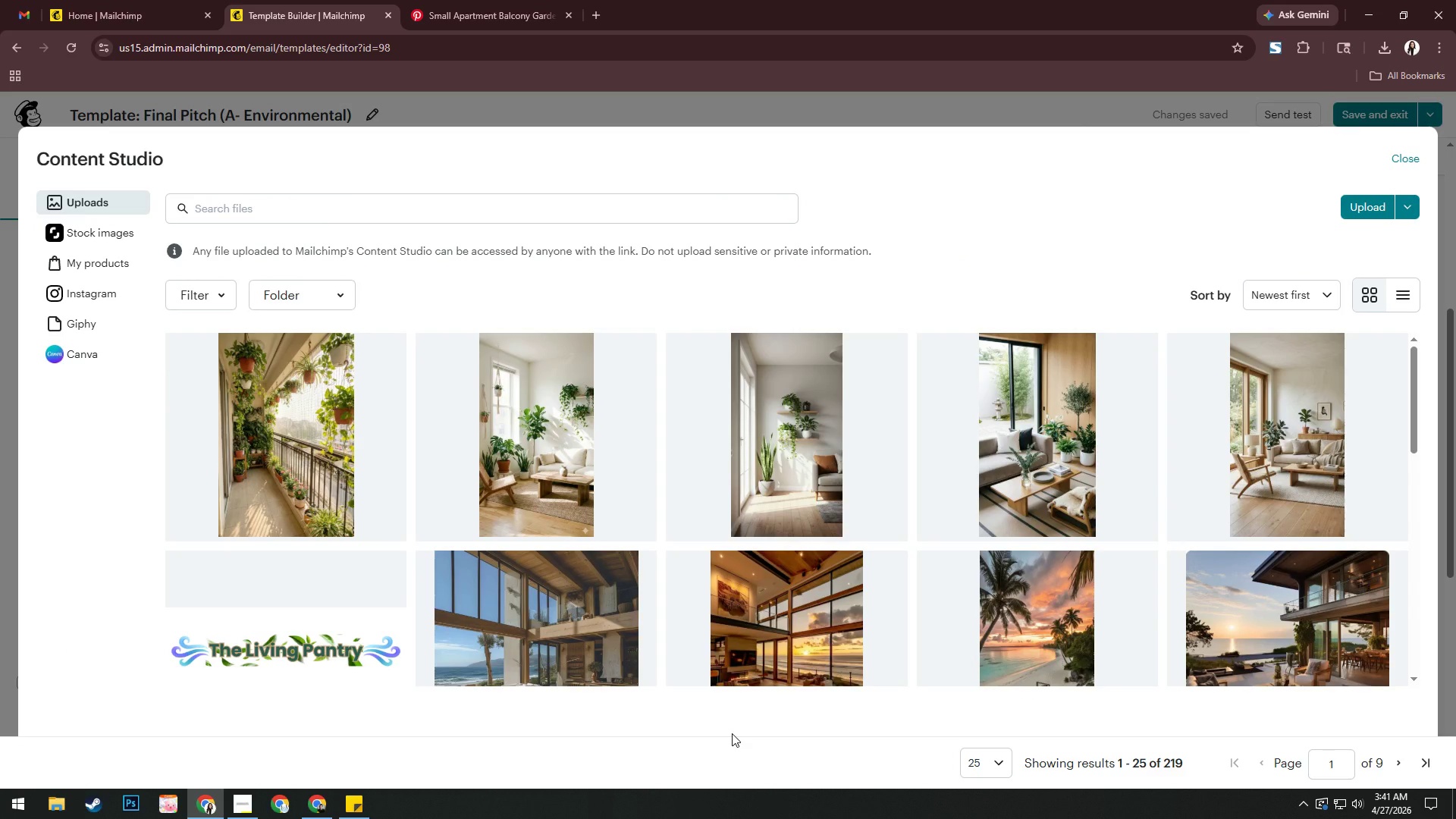 
wait(11.22)
 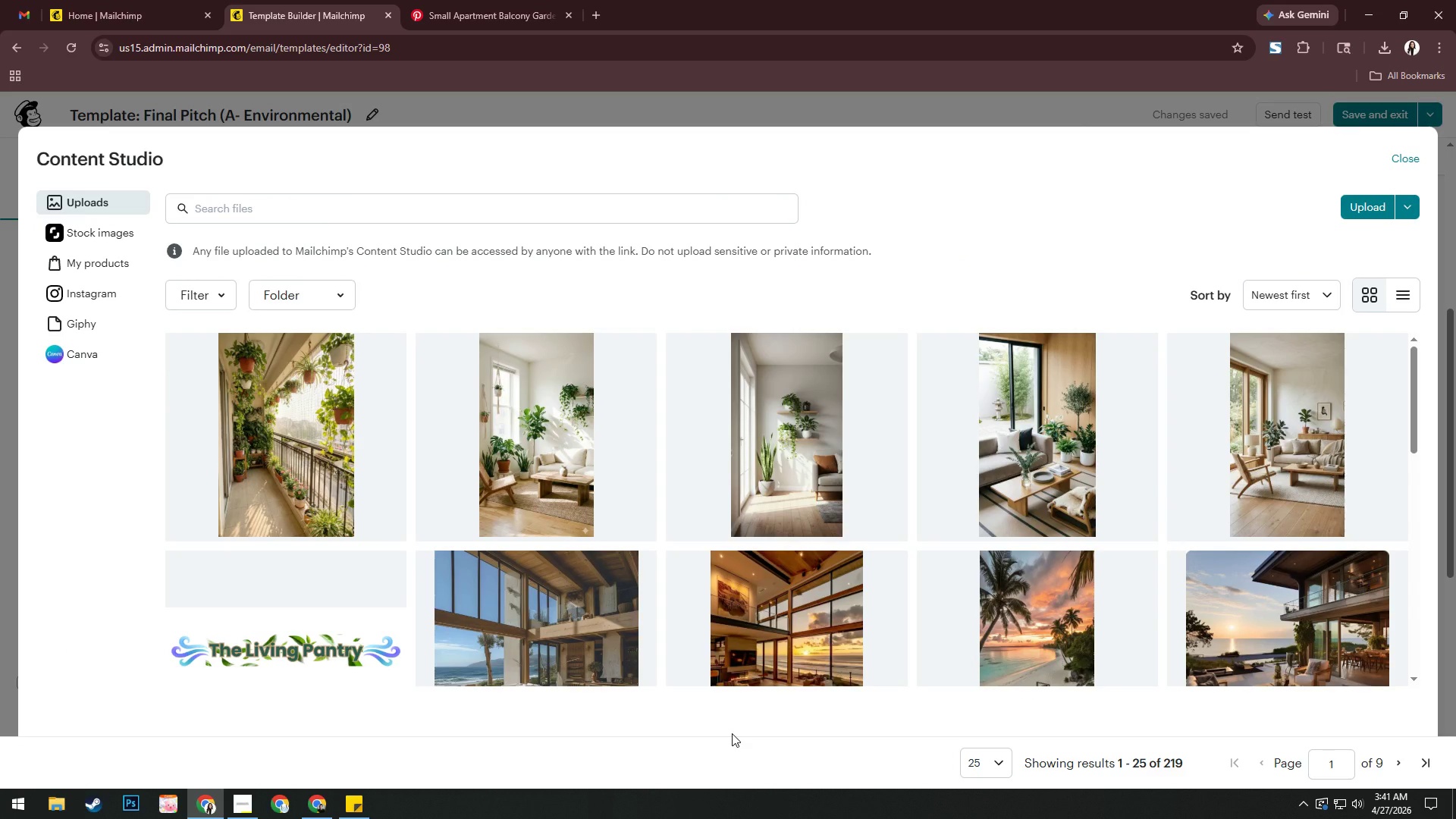 
left_click([136, 0])
 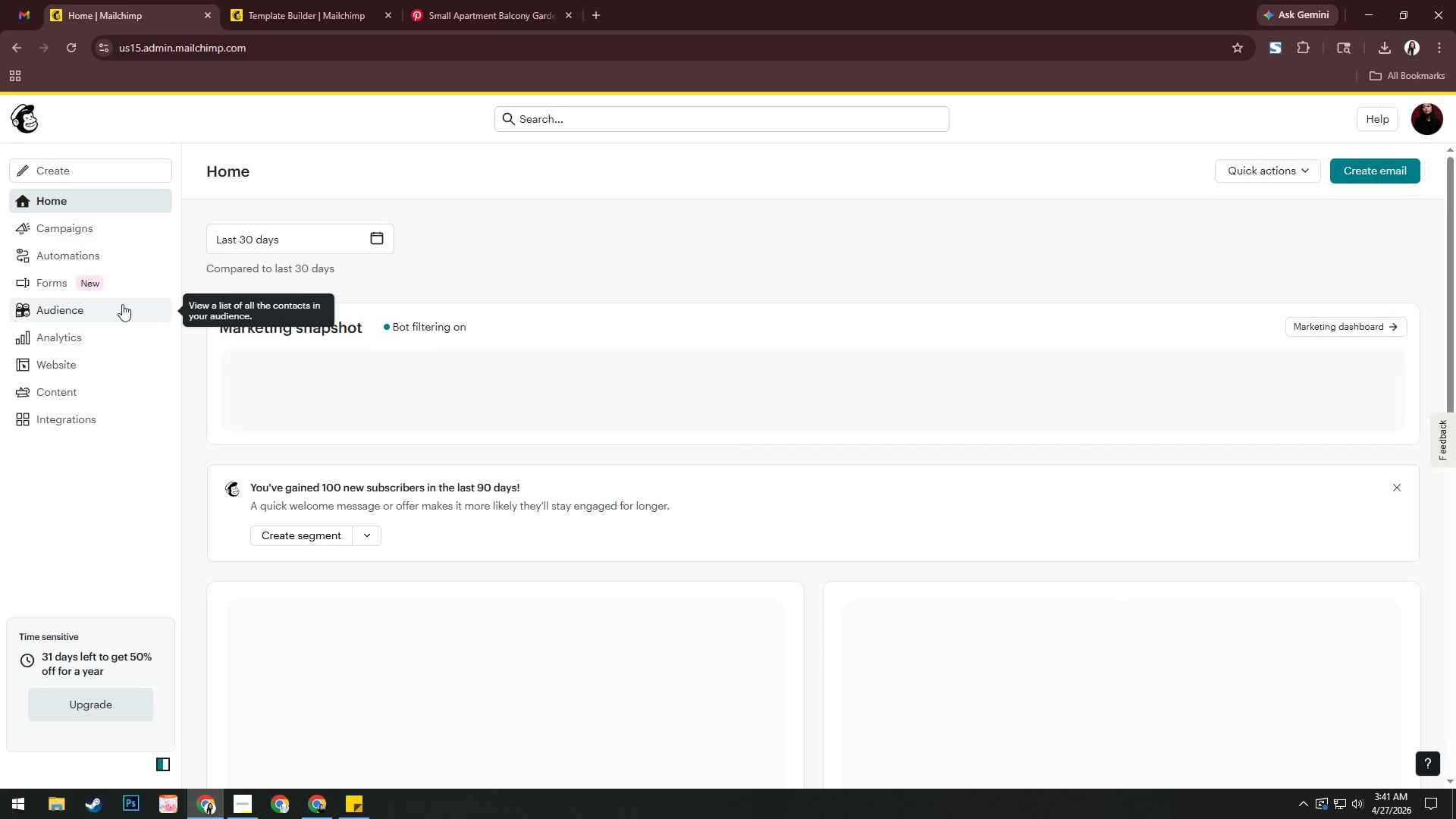 
left_click([127, 231])
 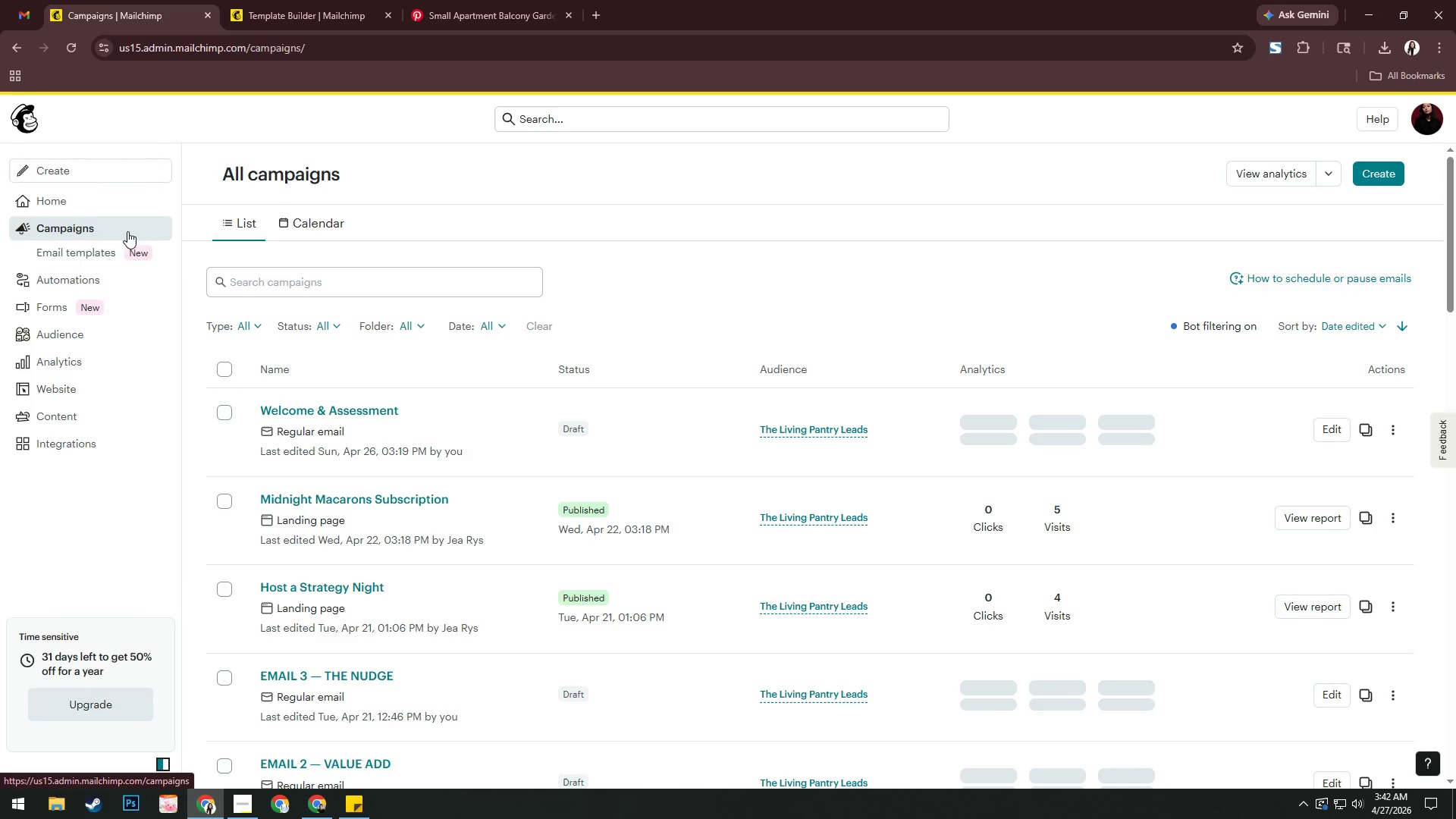 
wait(10.36)
 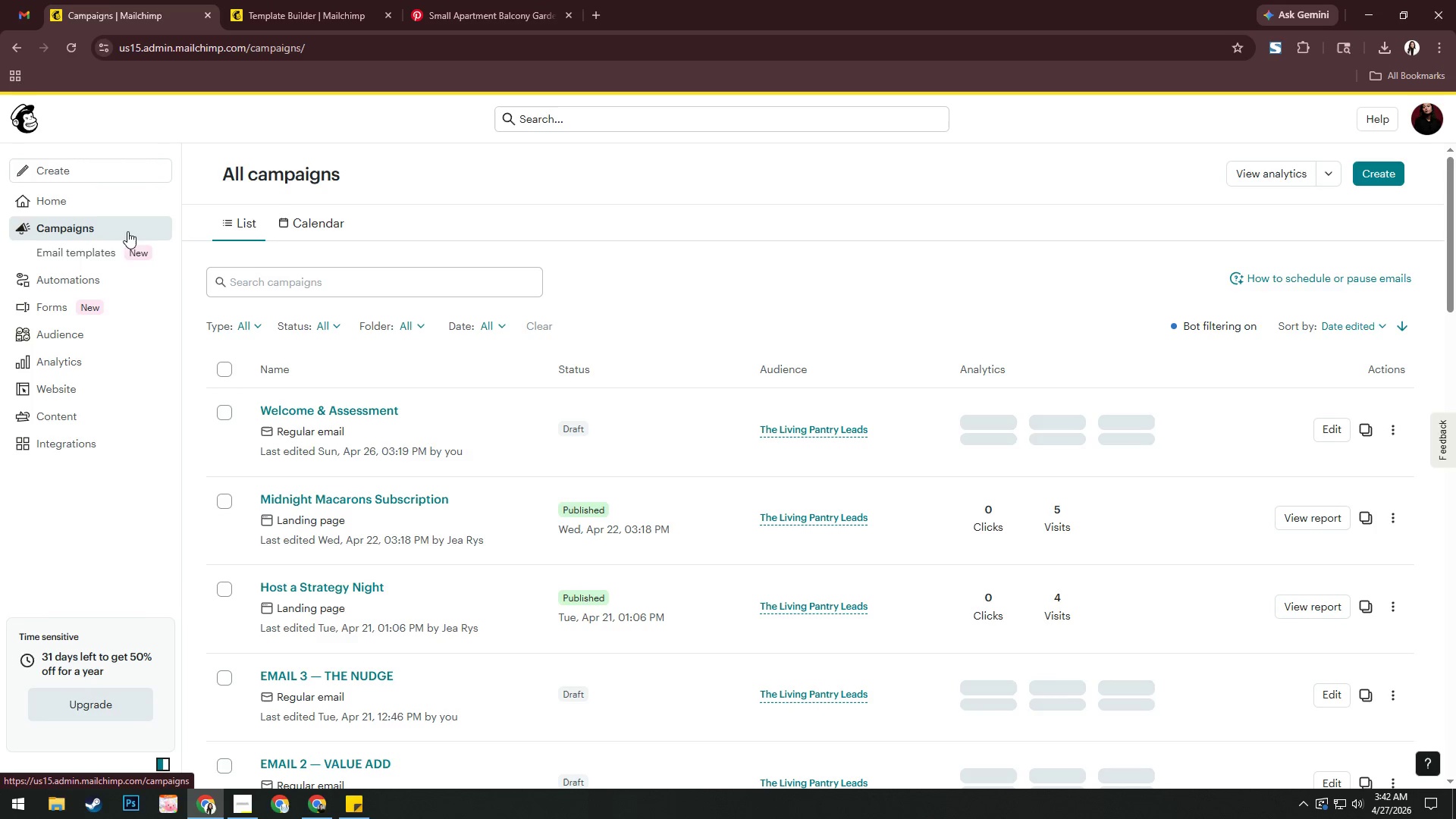 
left_click([125, 253])
 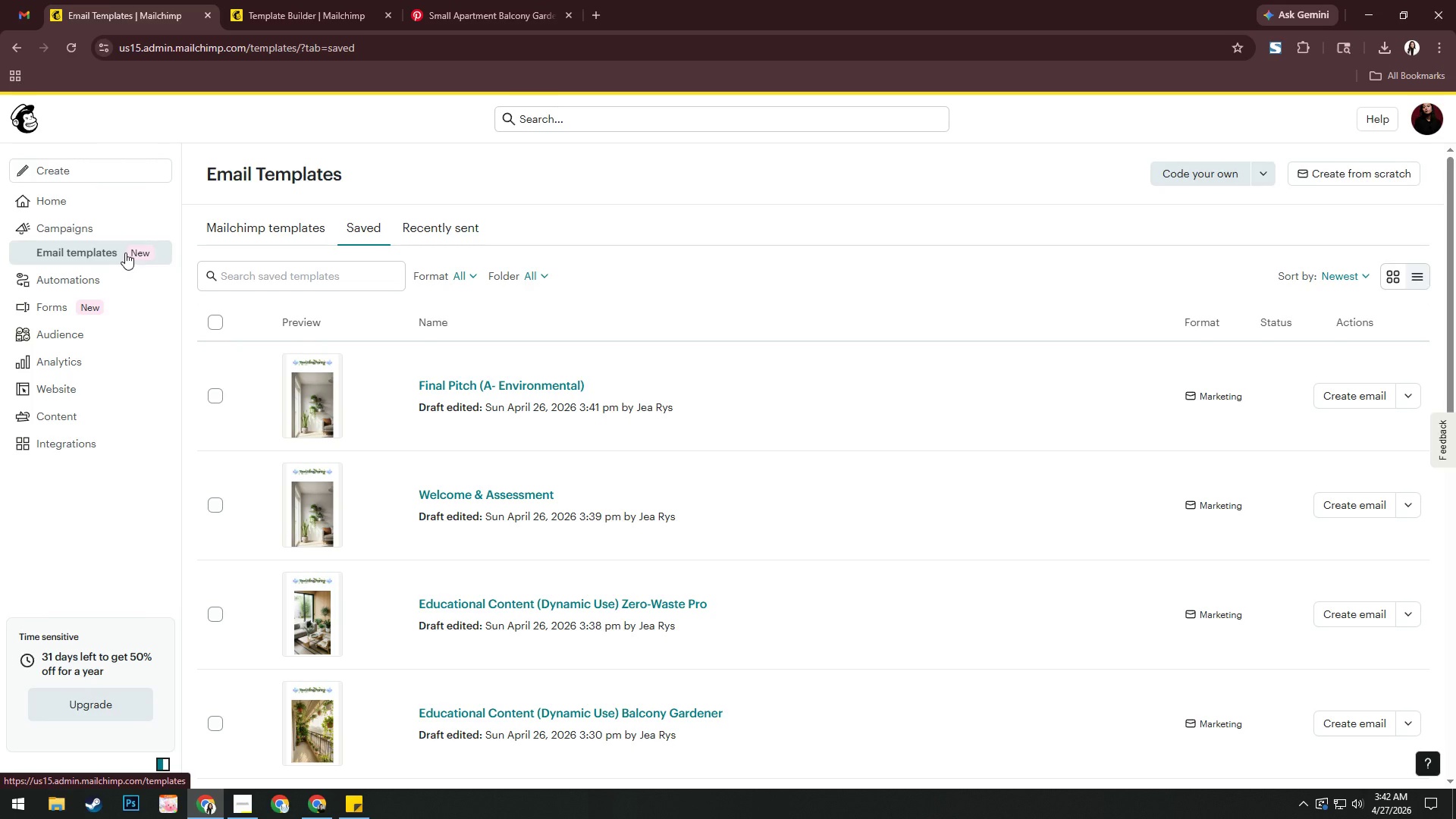 
wait(6.23)
 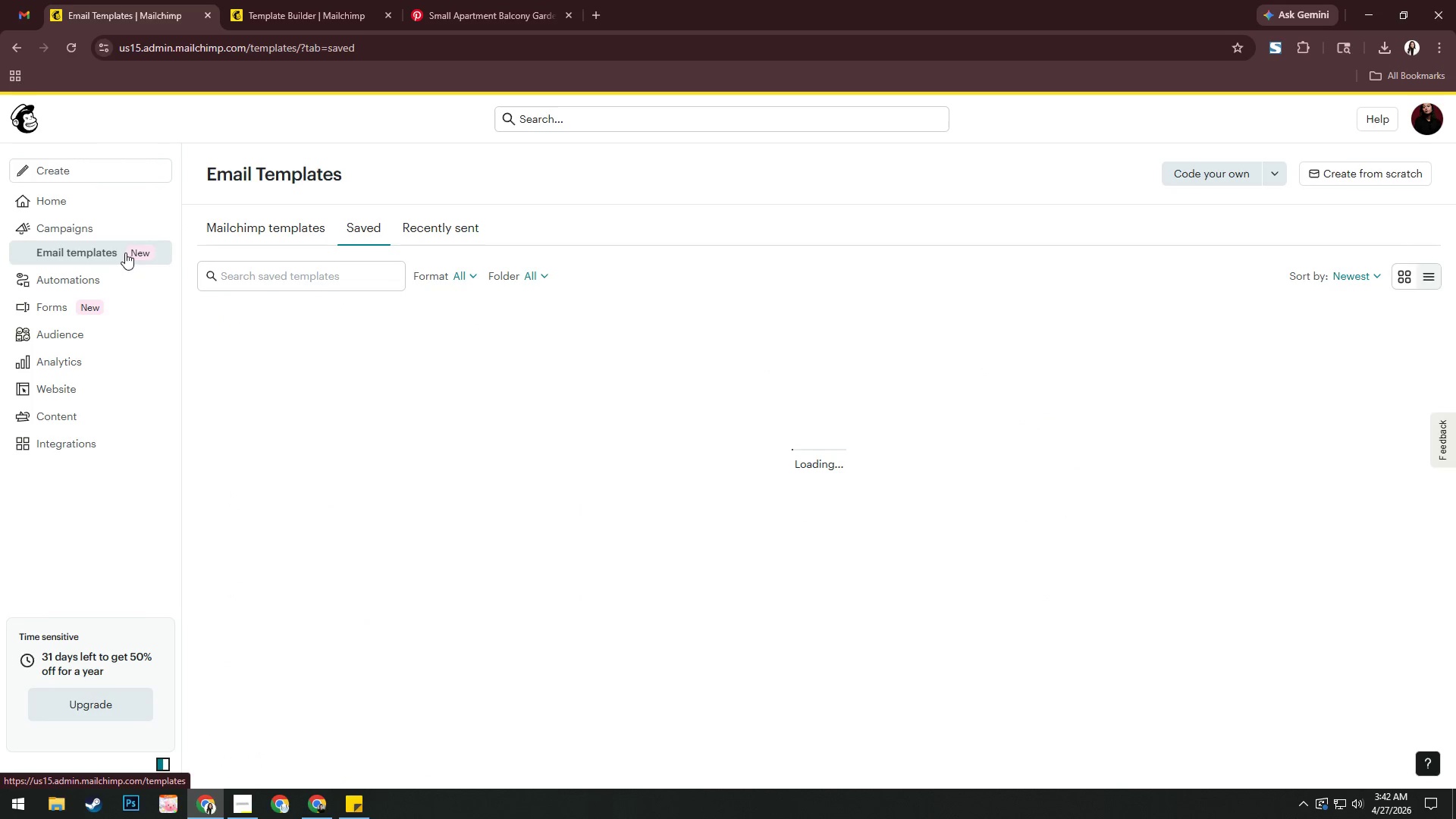 
scroll: coordinate [268, 357], scroll_direction: down, amount: 3.0
 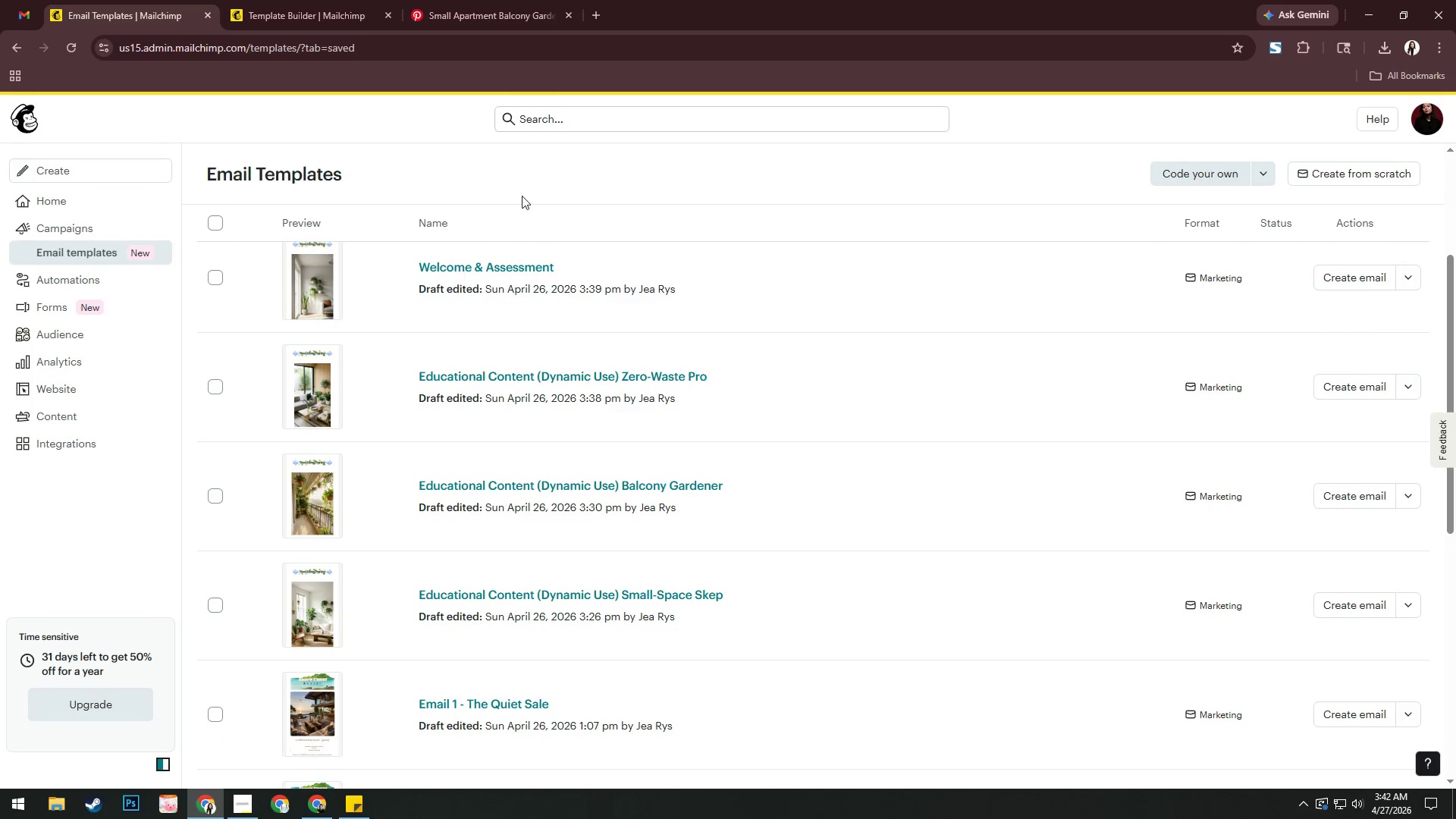 
wait(10.45)
 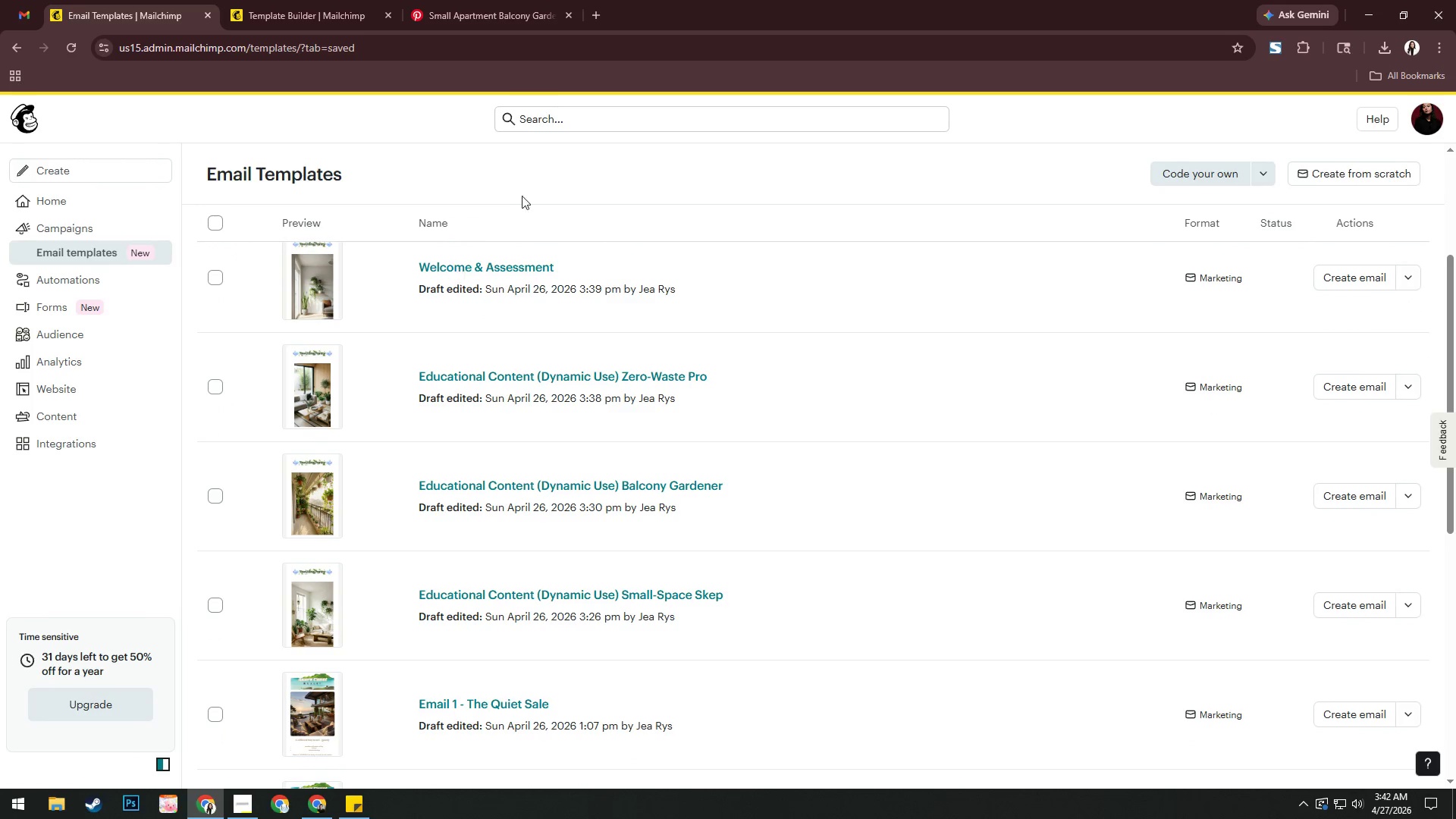 
left_click([301, 0])
 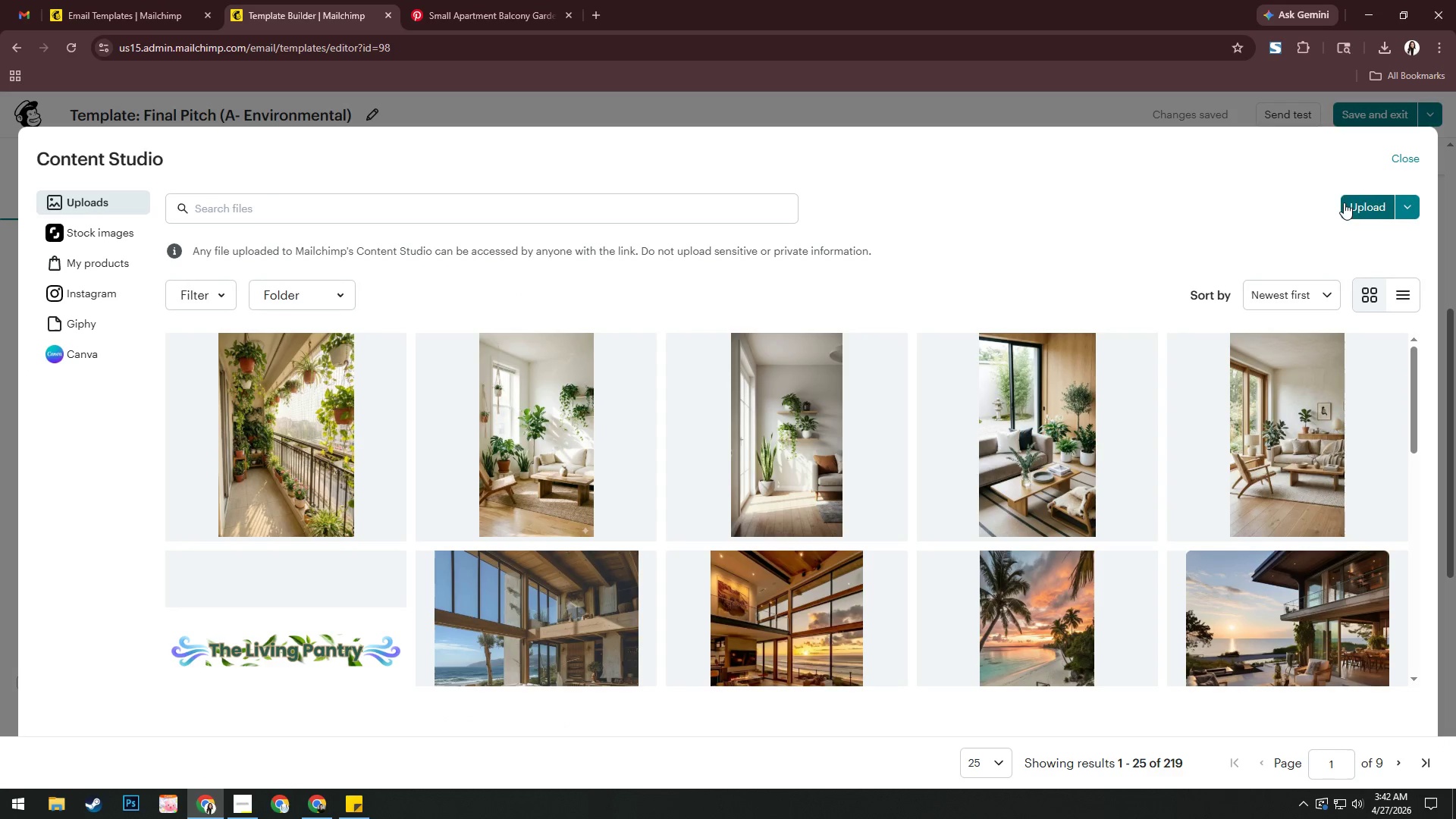 
wait(5.92)
 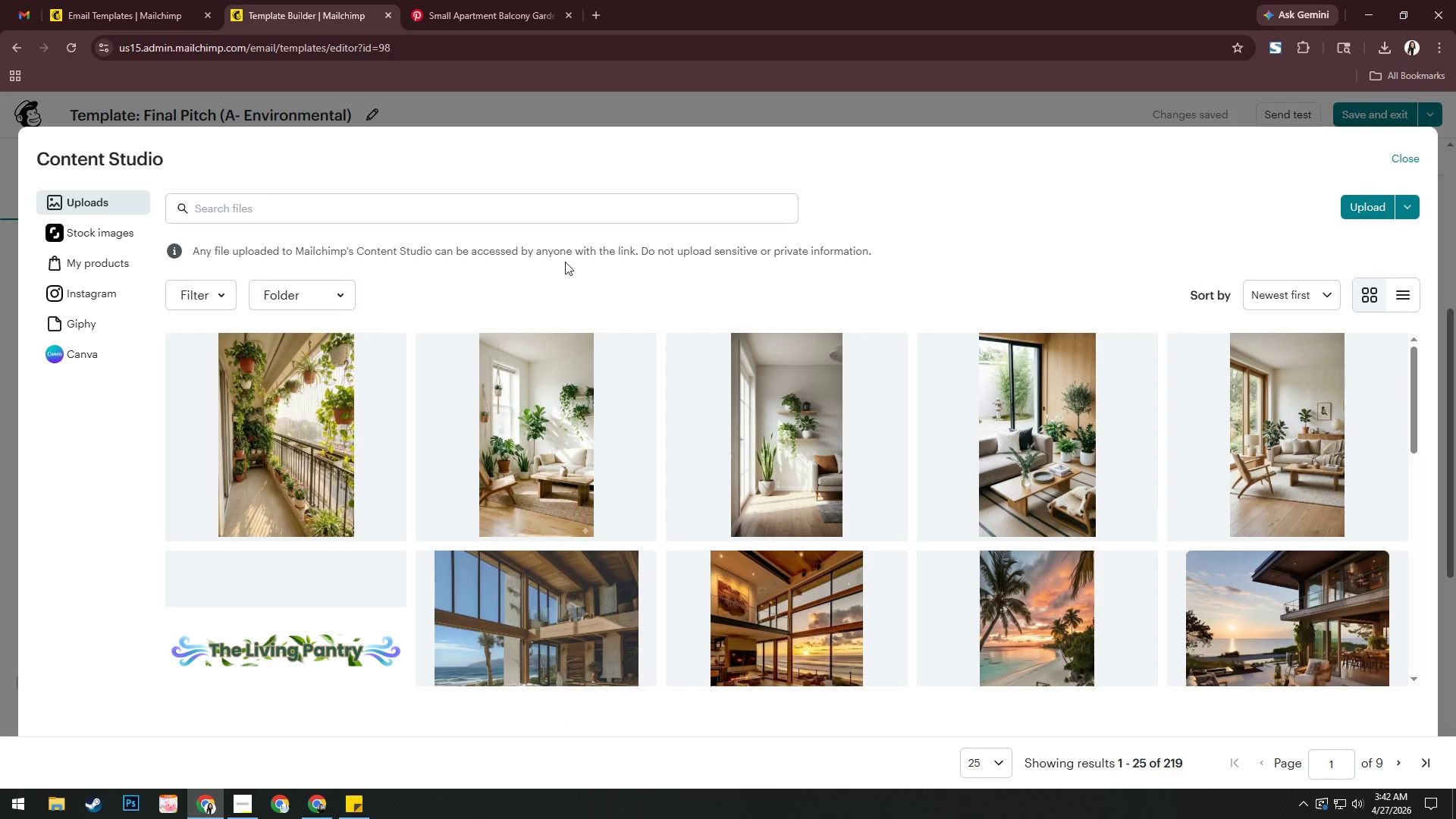 
left_click([1402, 154])
 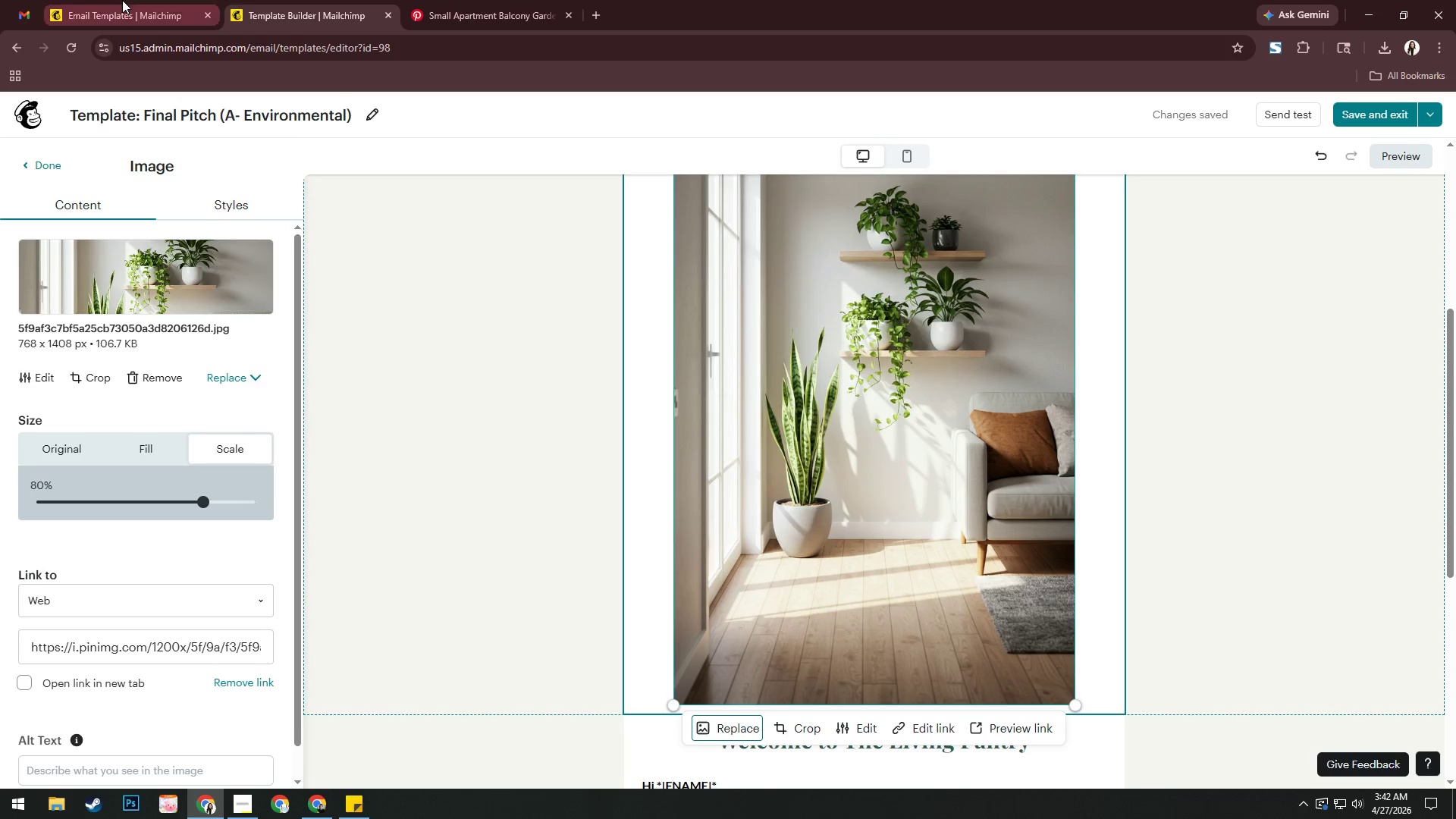 
left_click([121, 0])
 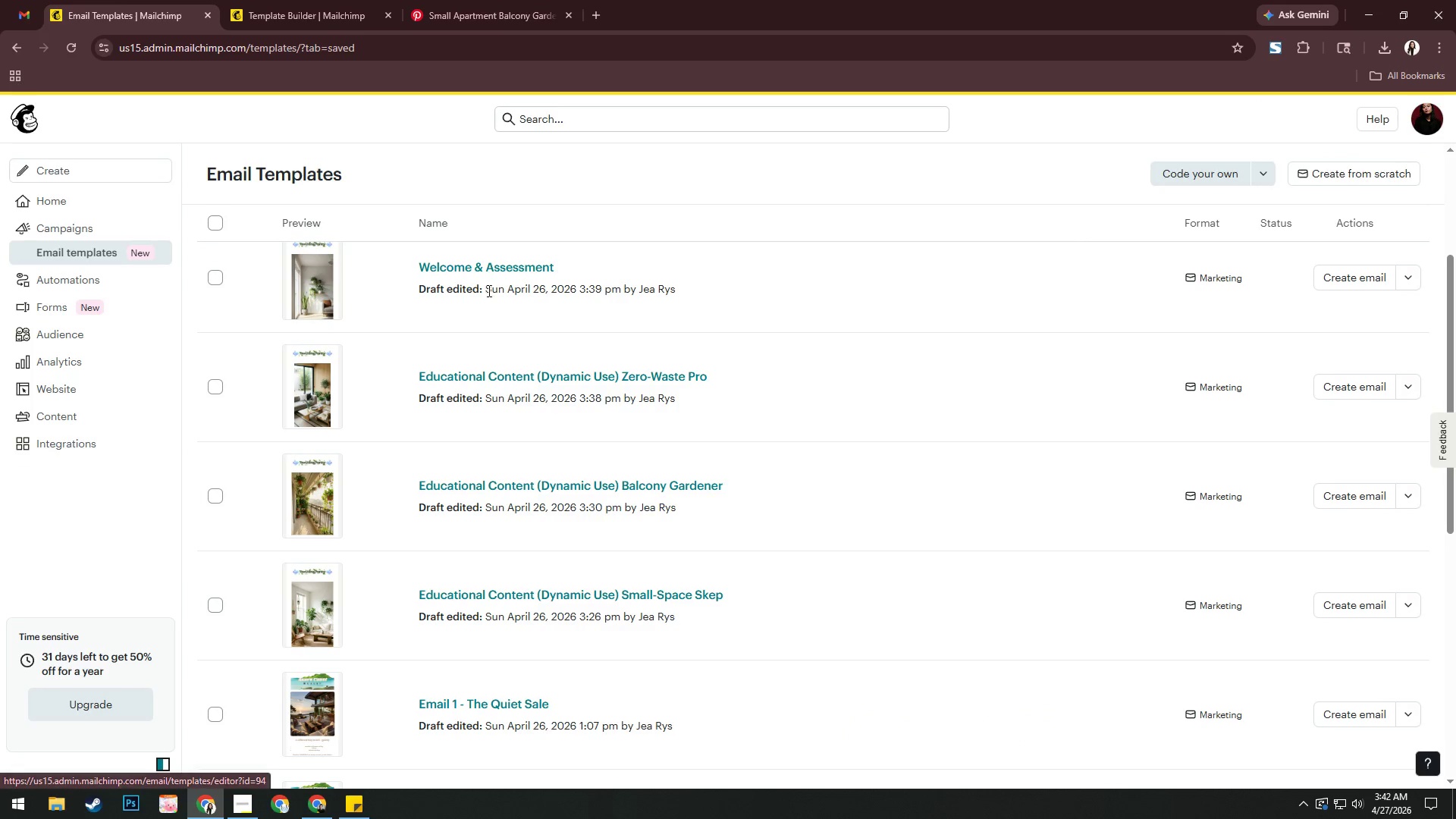 
scroll: coordinate [480, 366], scroll_direction: down, amount: 1.0
 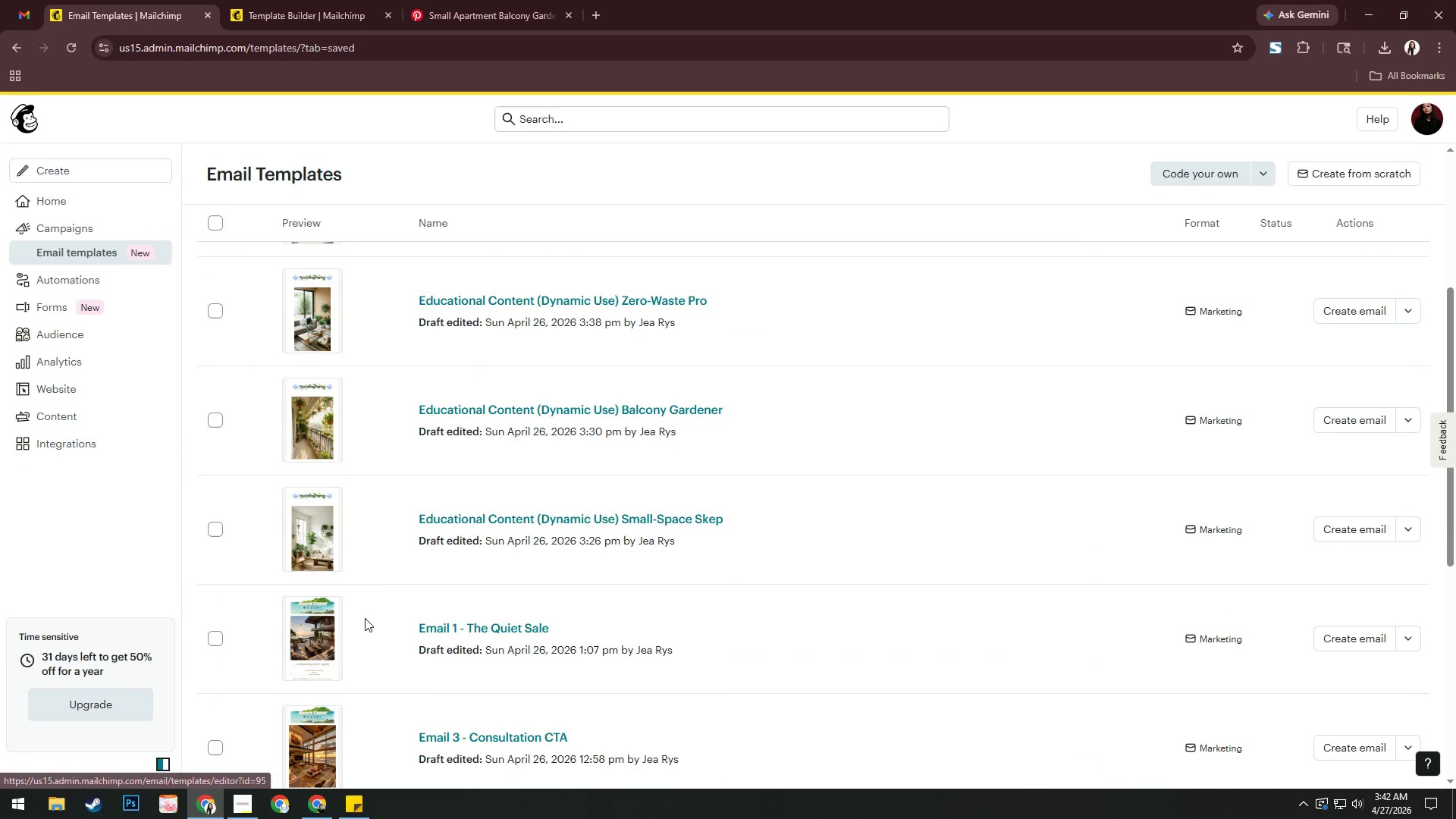 
scroll: coordinate [391, 596], scroll_direction: up, amount: 1.0
 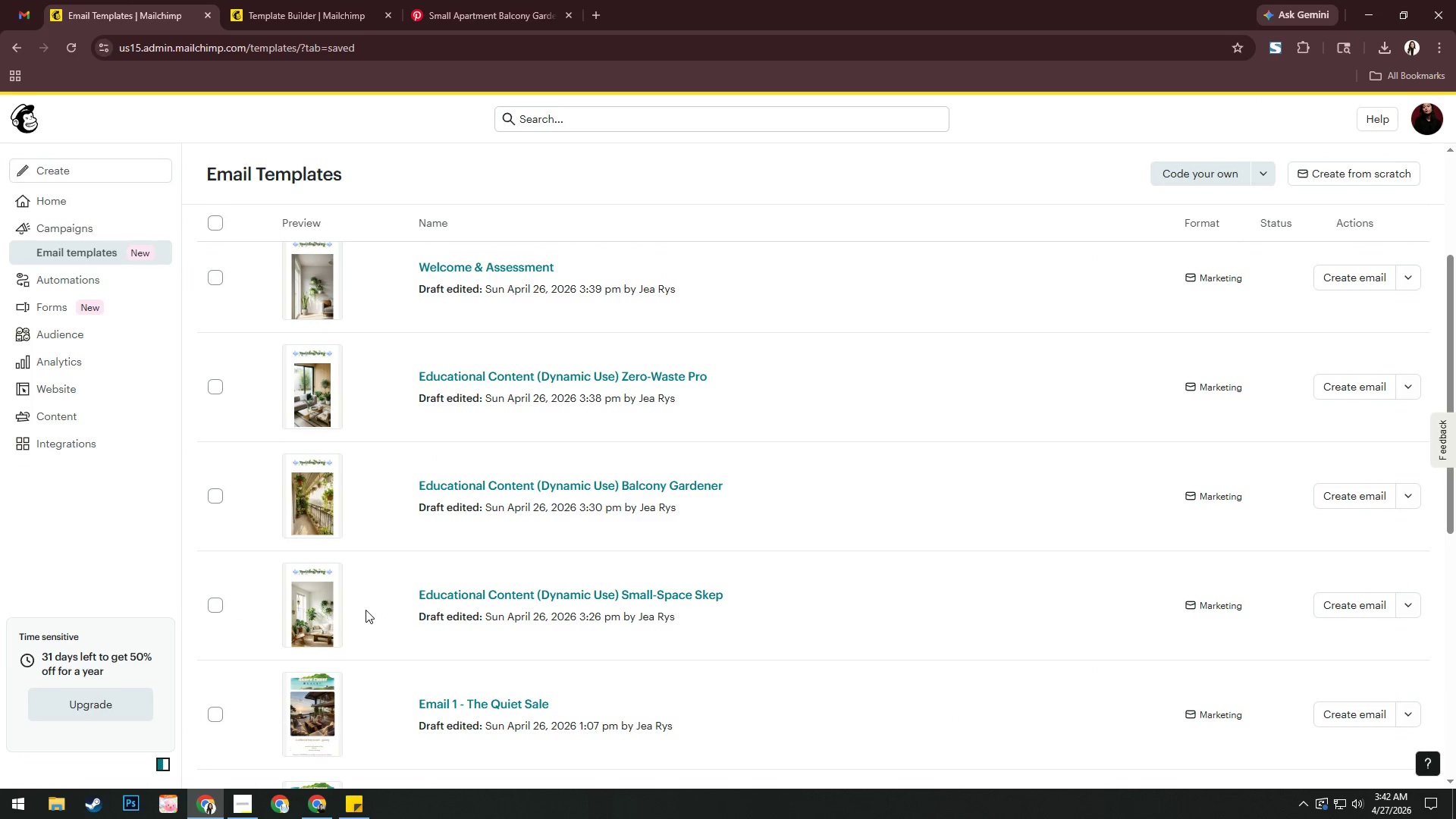 
left_click([300, 0])
 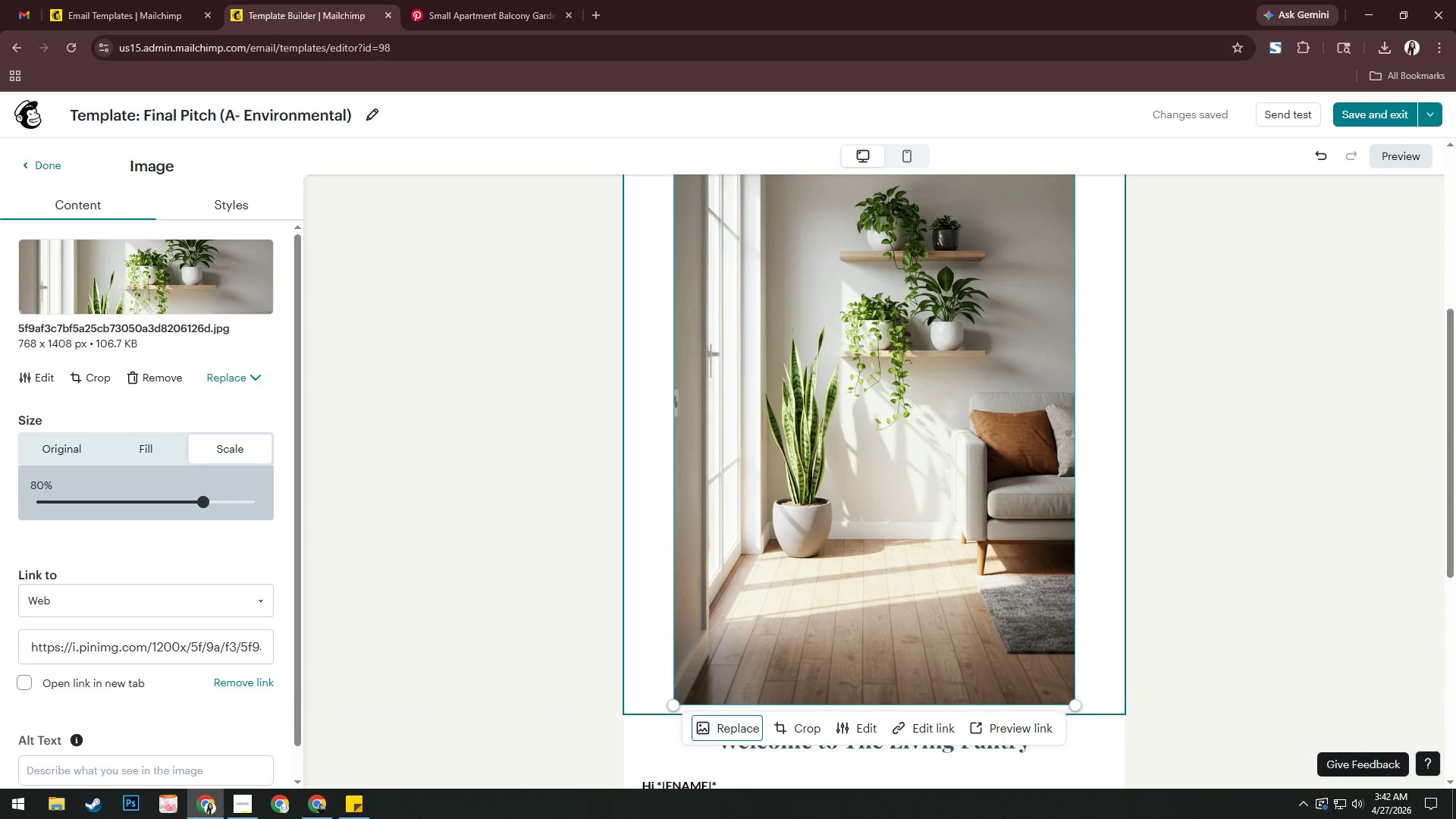 
left_click([717, 730])
 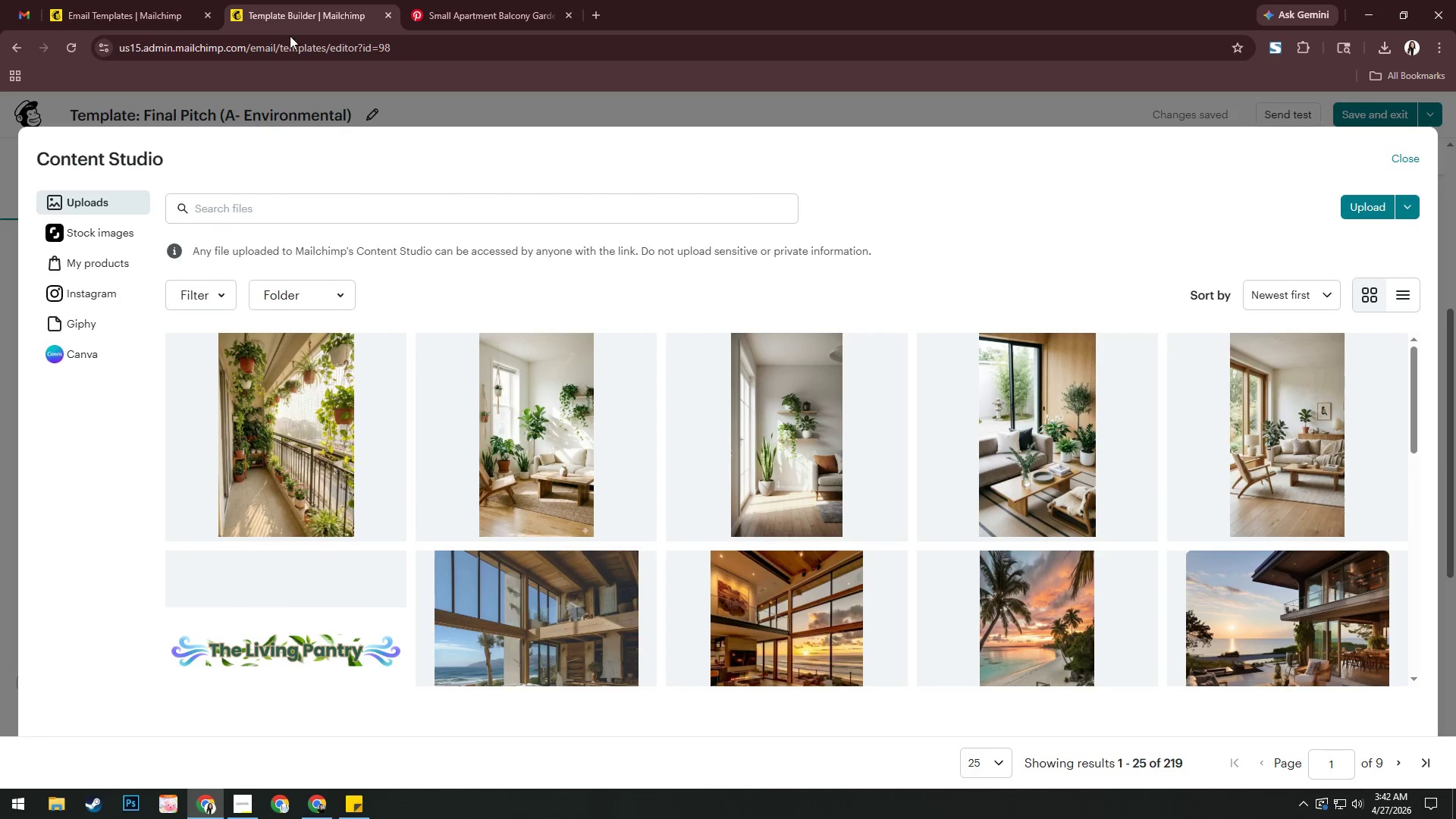 
left_click([177, 0])
 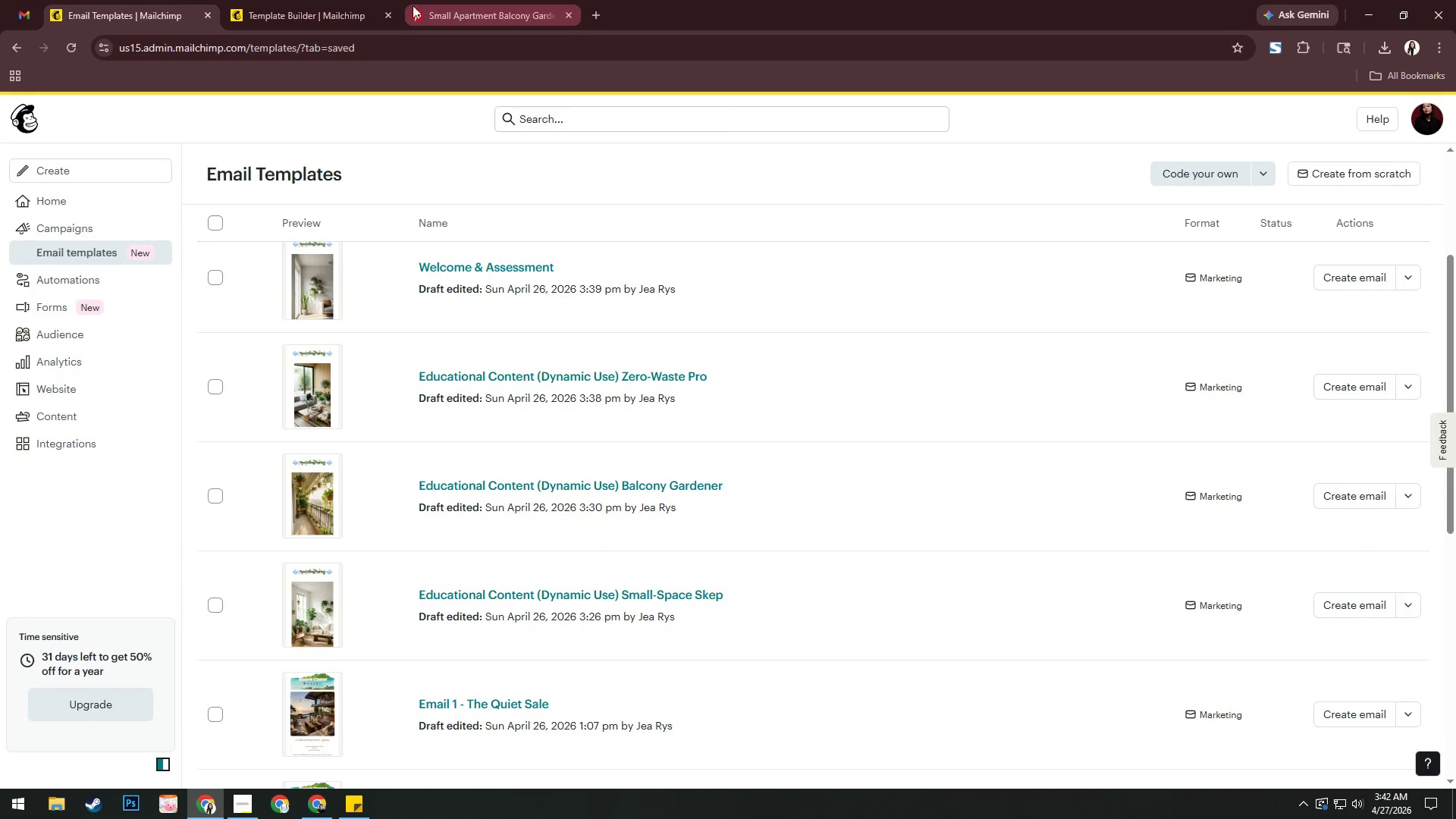 
left_click([325, 1])
 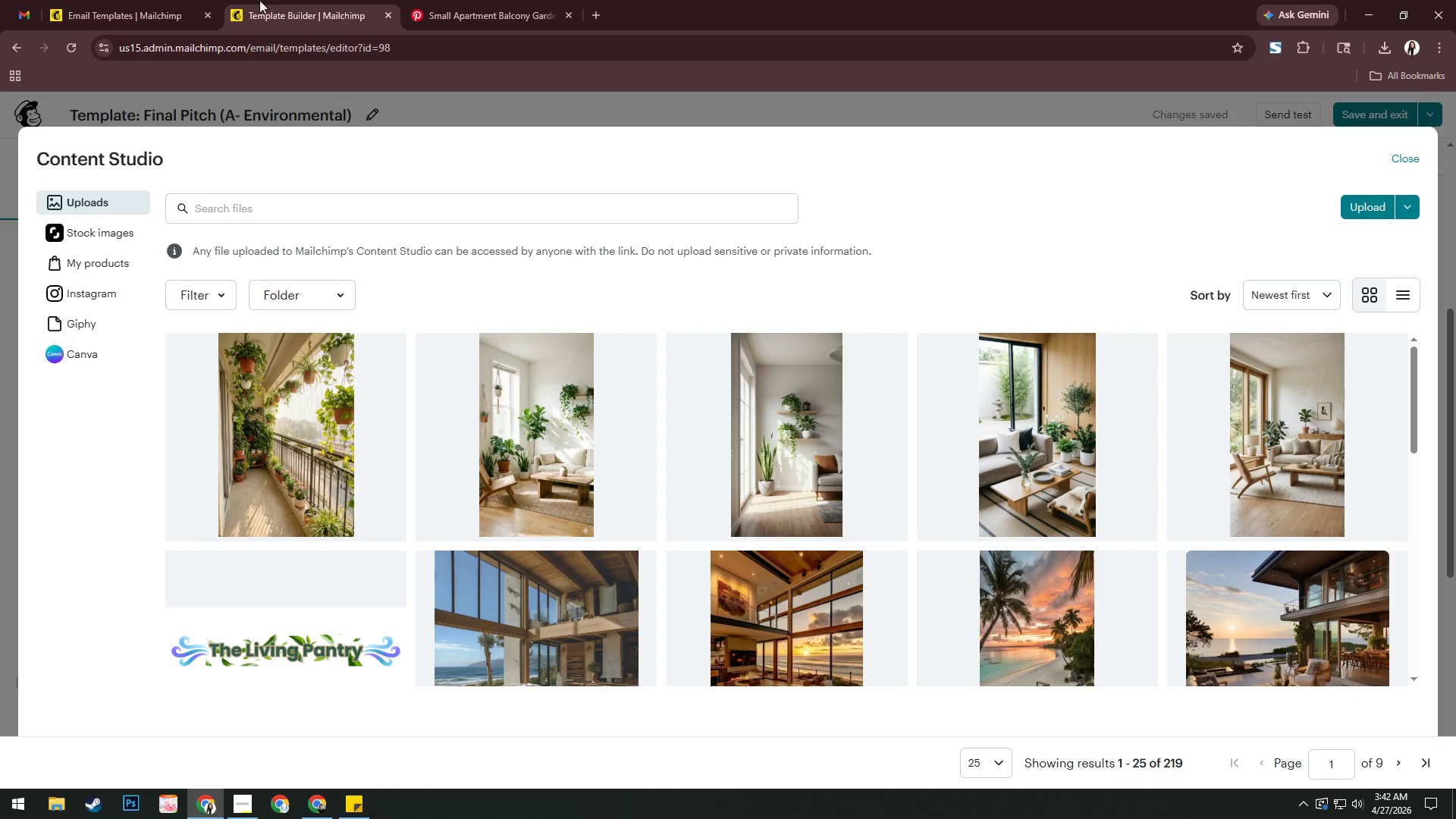 
left_click([170, 0])
 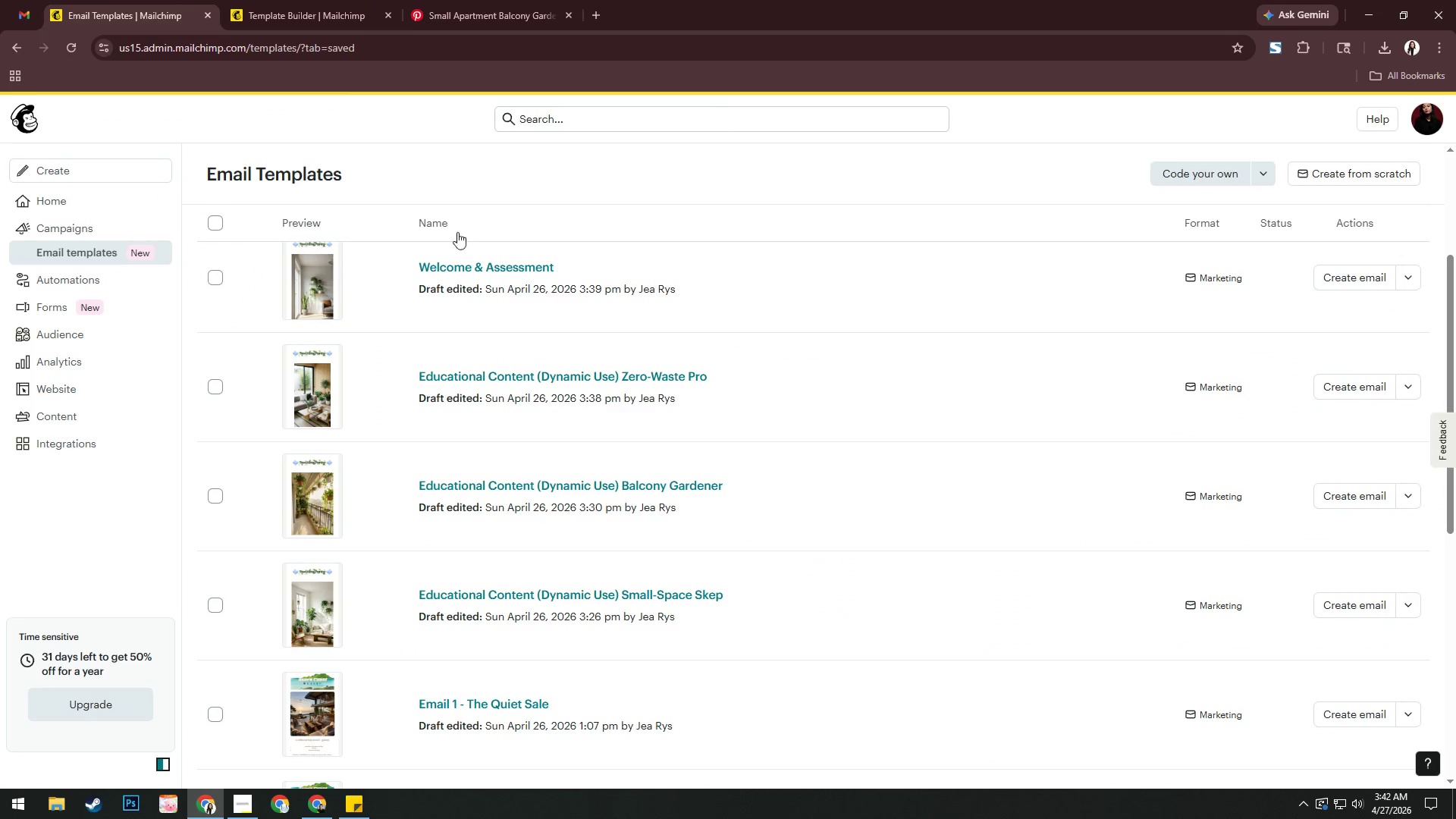 
left_click([327, 0])
 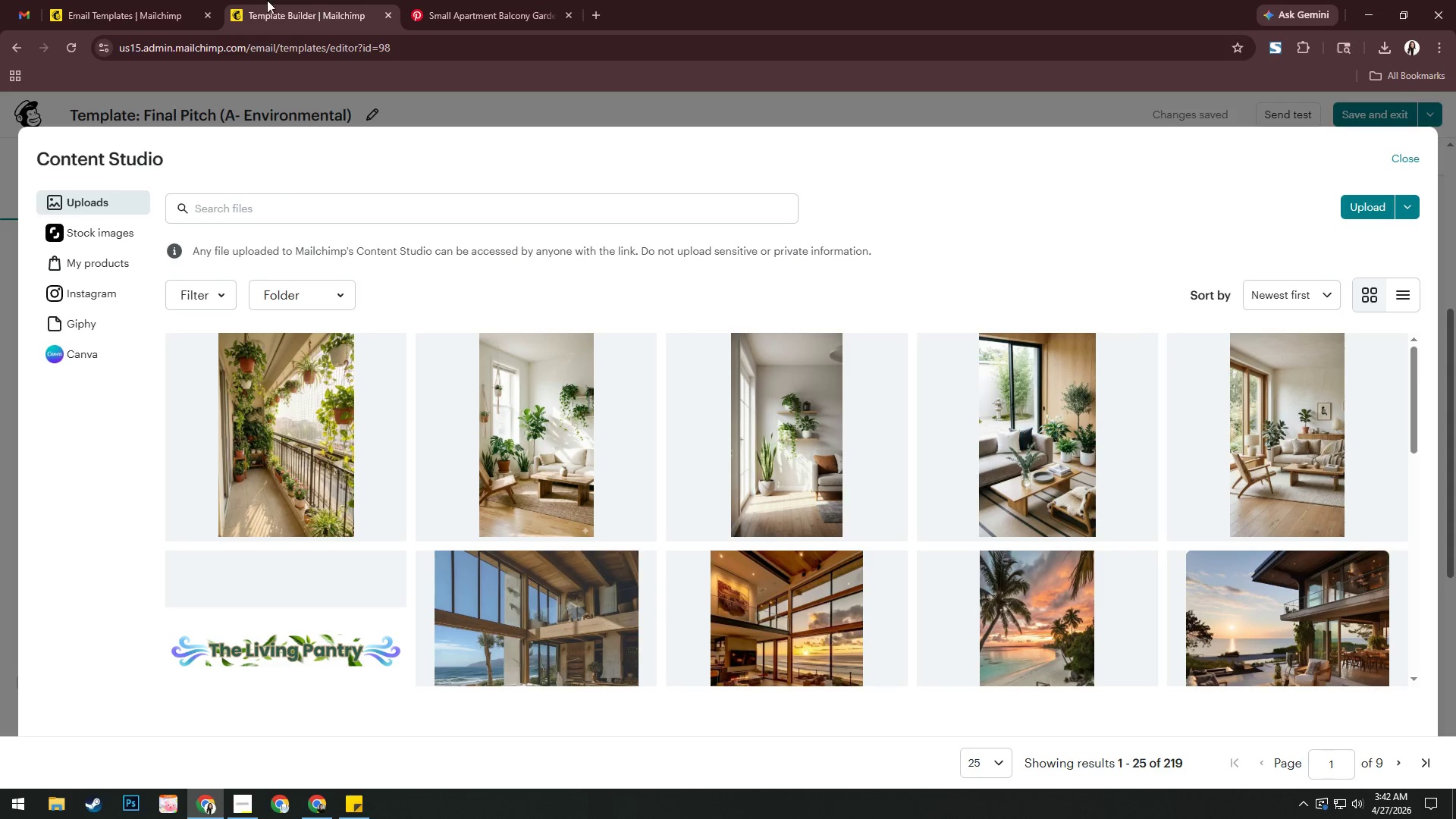 
left_click([177, 1])
 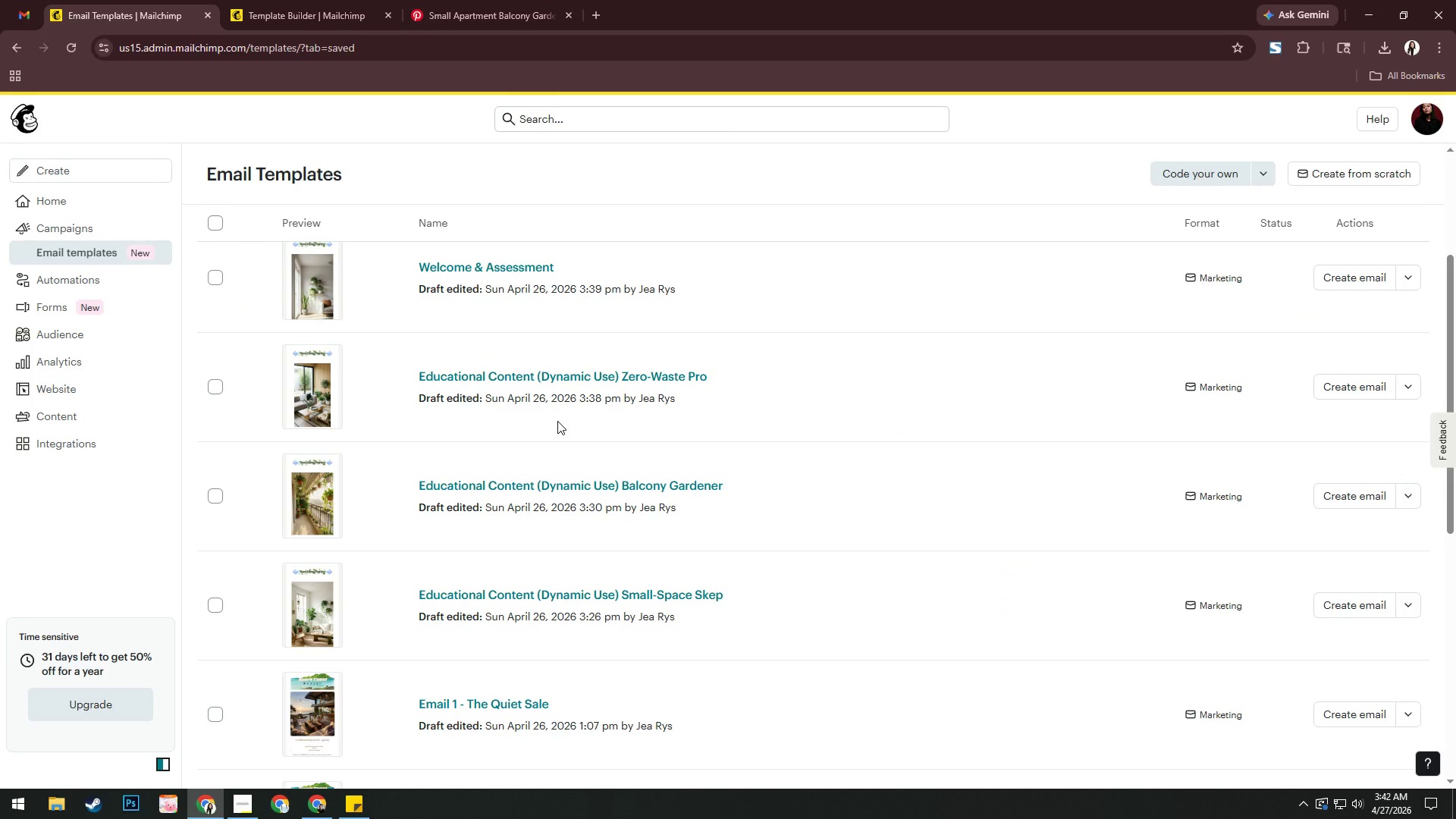 
scroll: coordinate [557, 421], scroll_direction: up, amount: 1.0
 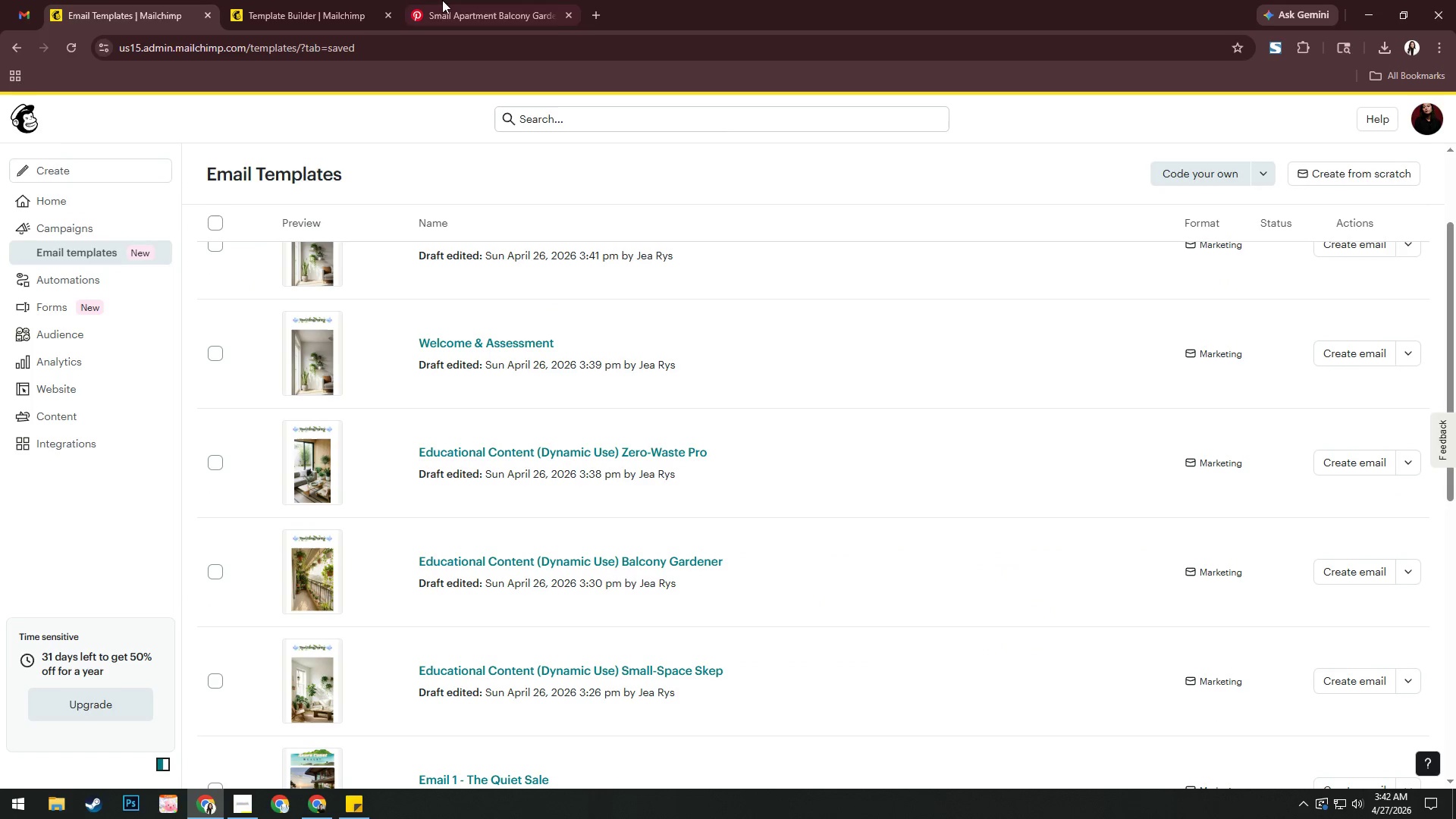 
left_click([339, 0])
 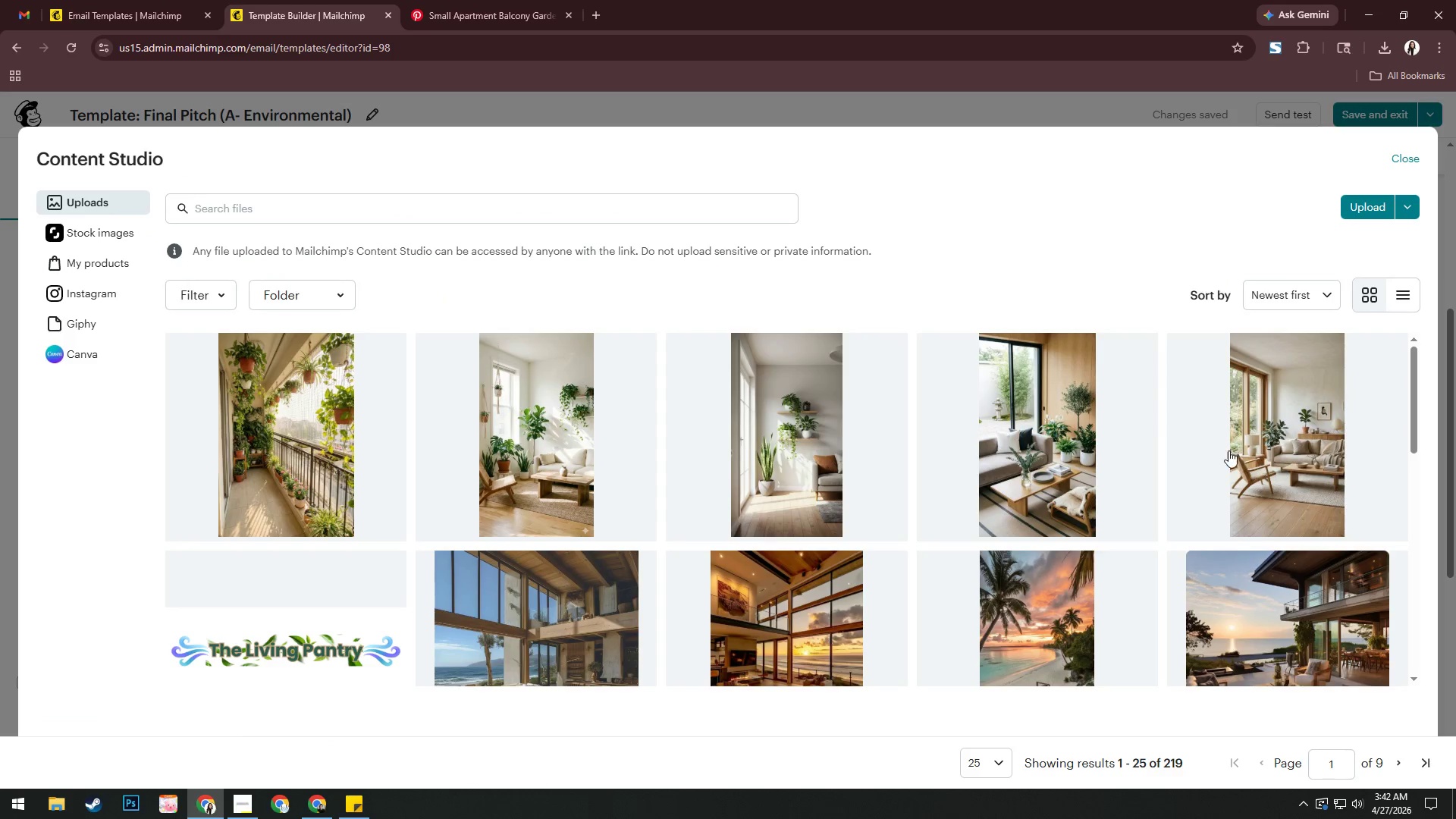 
left_click([1231, 447])
 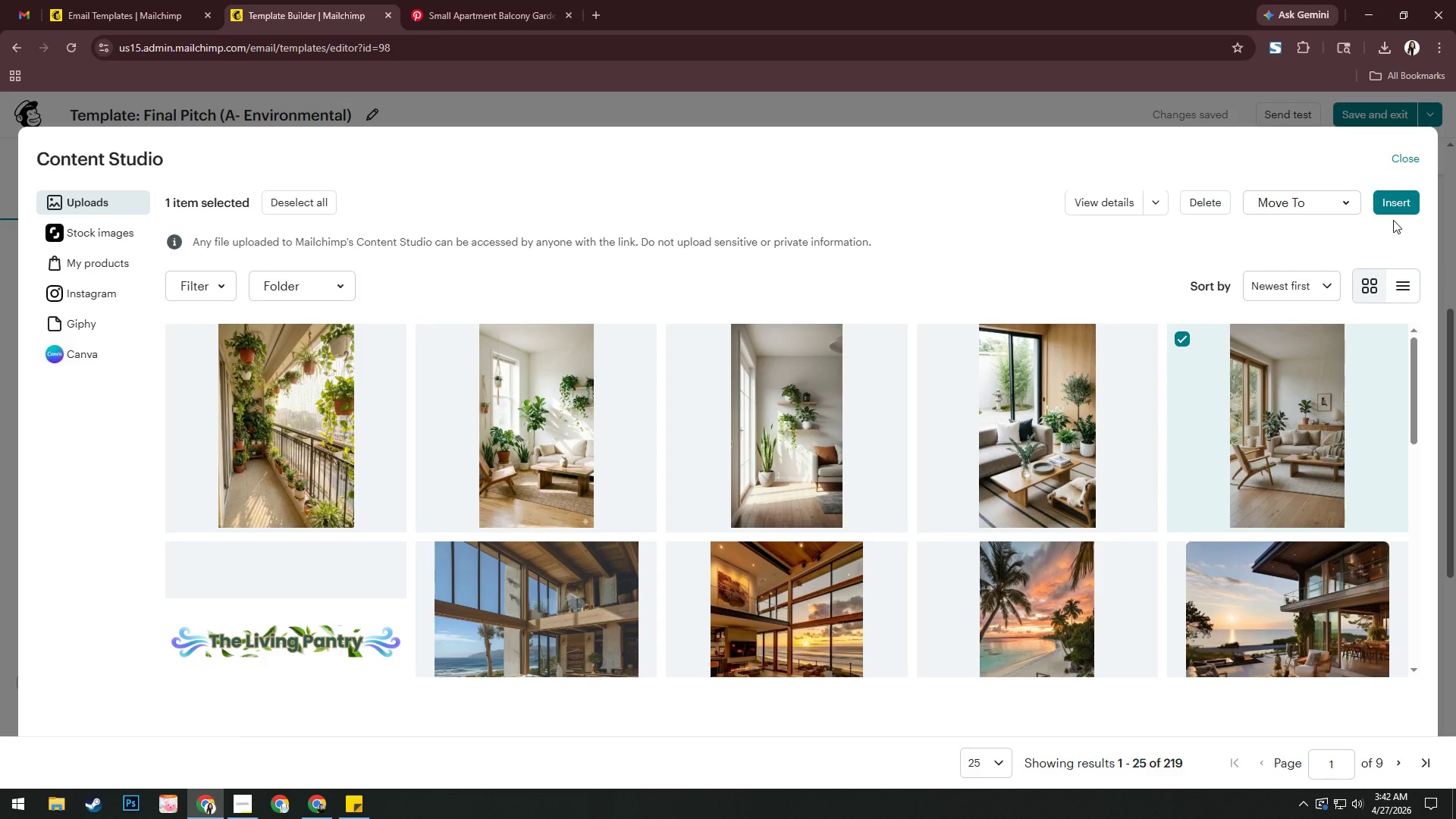 
left_click([1399, 195])
 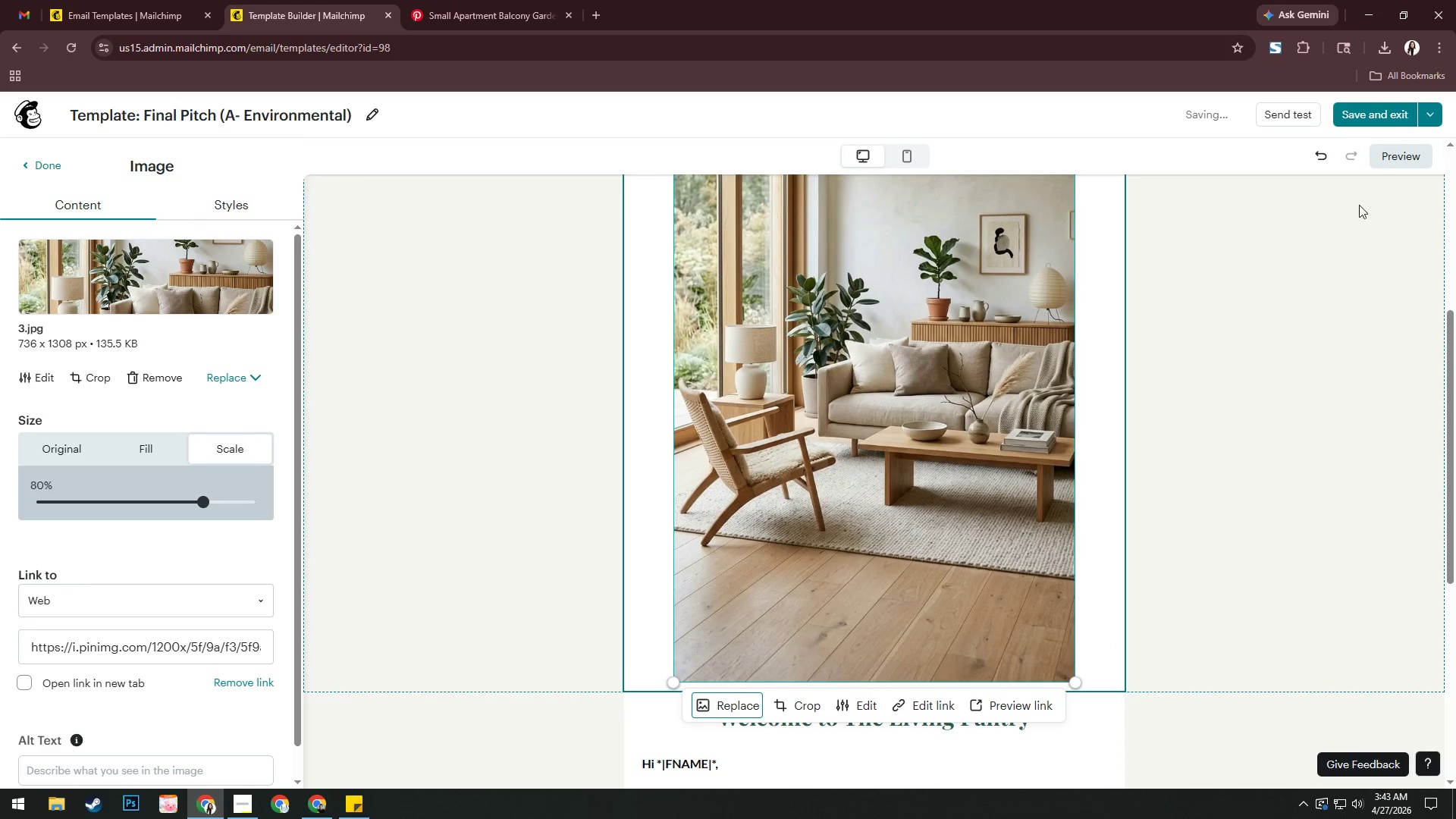 
scroll: coordinate [1111, 471], scroll_direction: up, amount: 3.0
 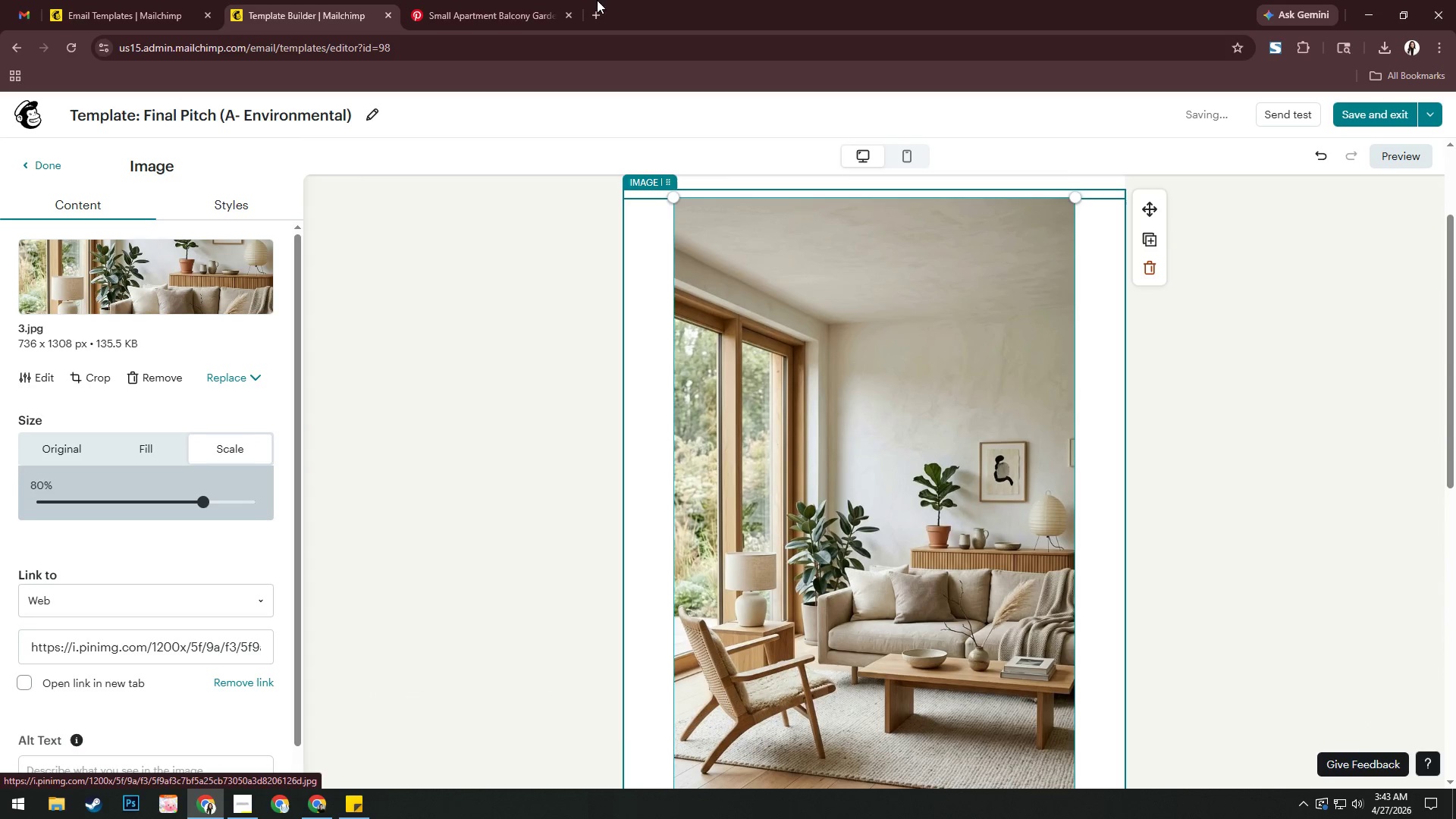 
left_click([516, 0])
 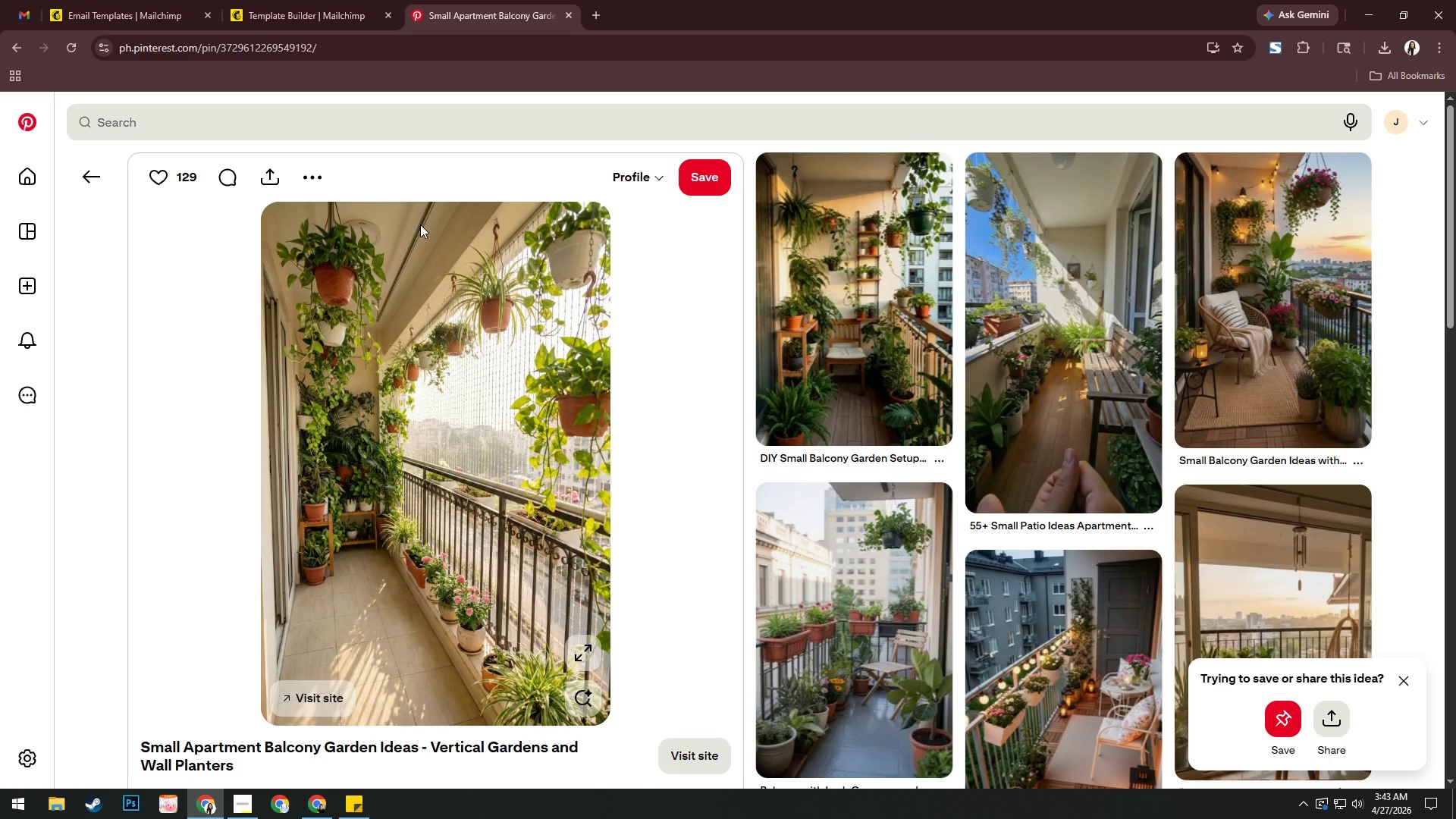 
wait(12.61)
 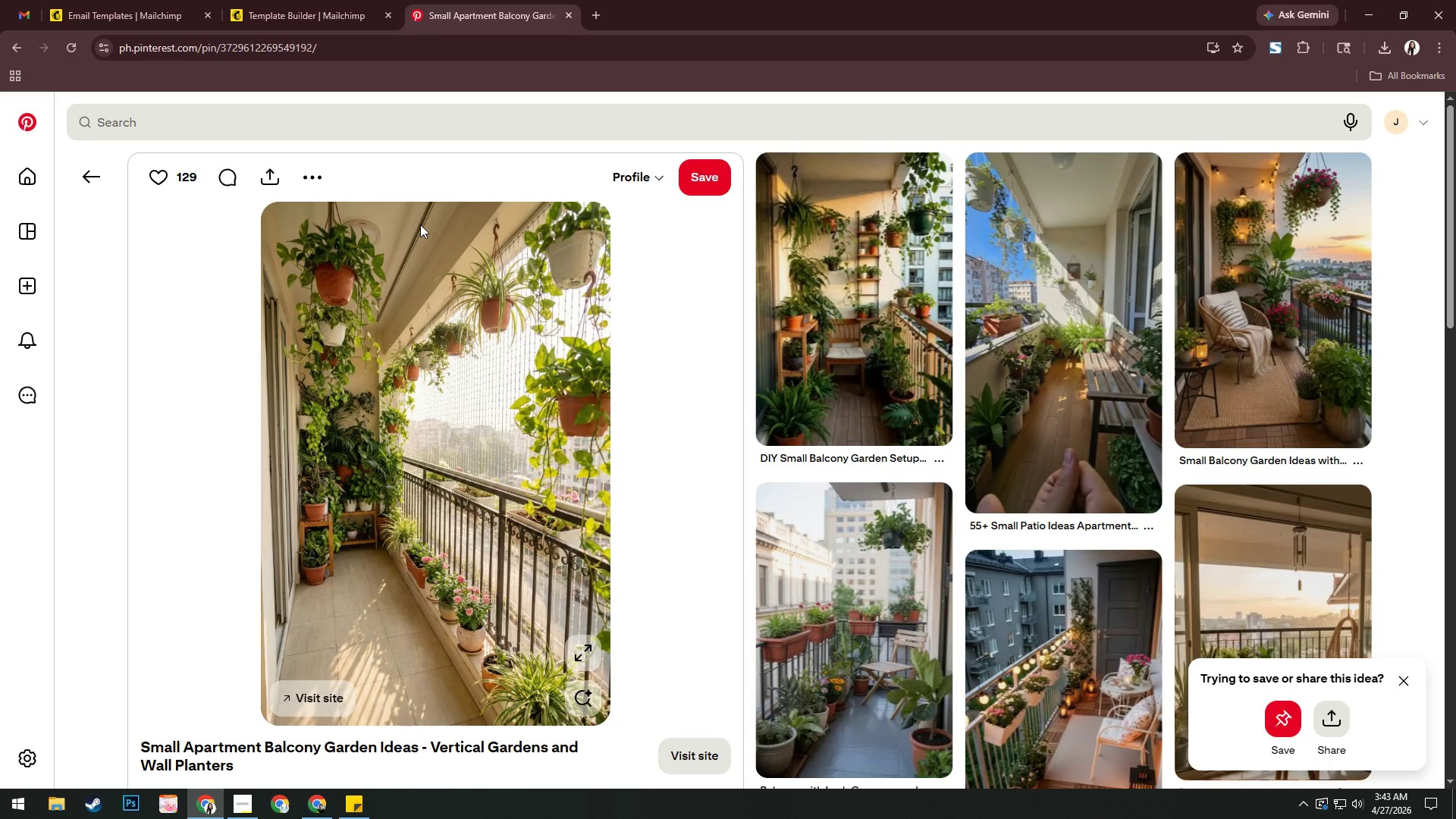 
left_click([84, 194])
 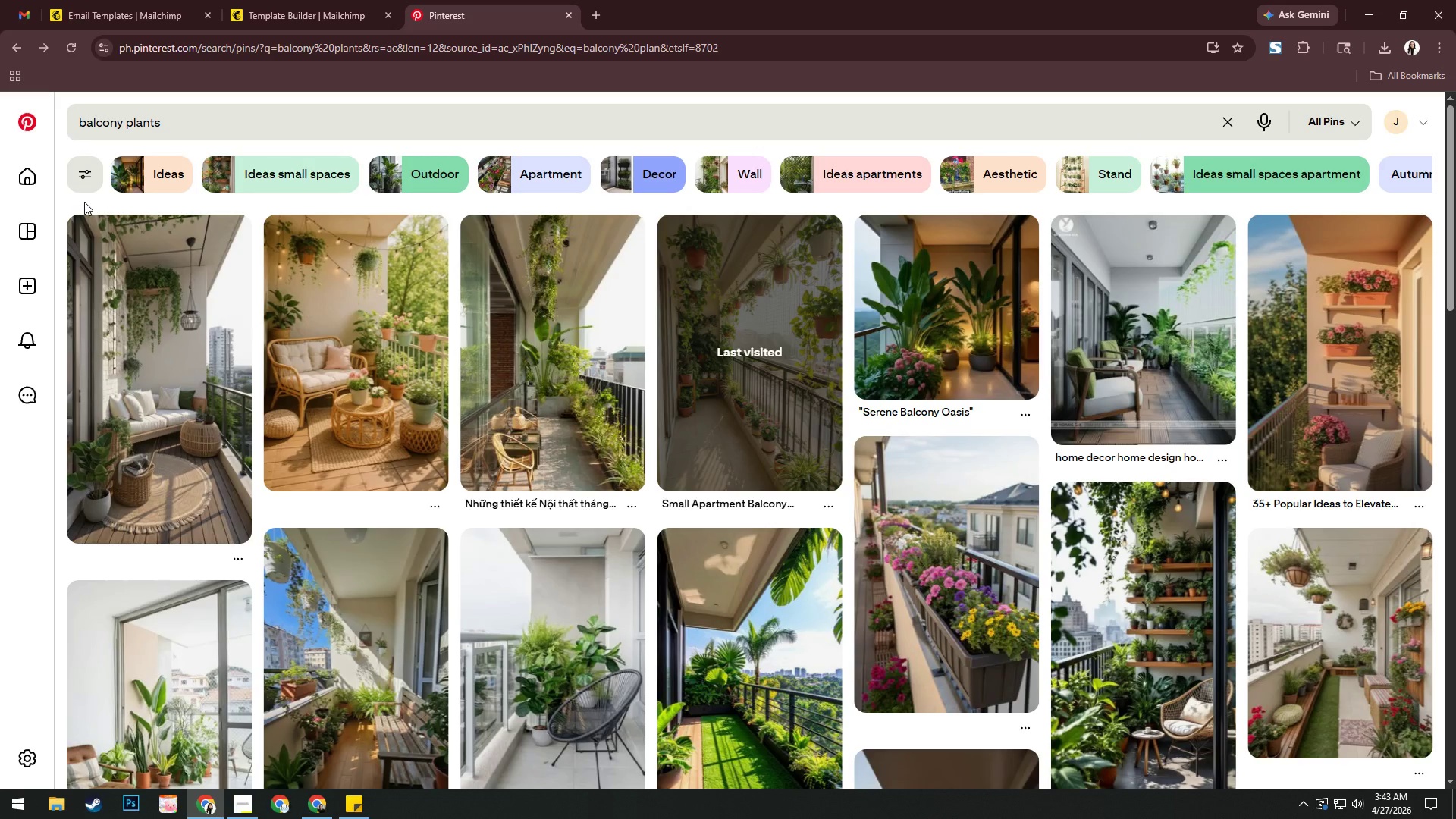 
mouse_move([83, 219])
 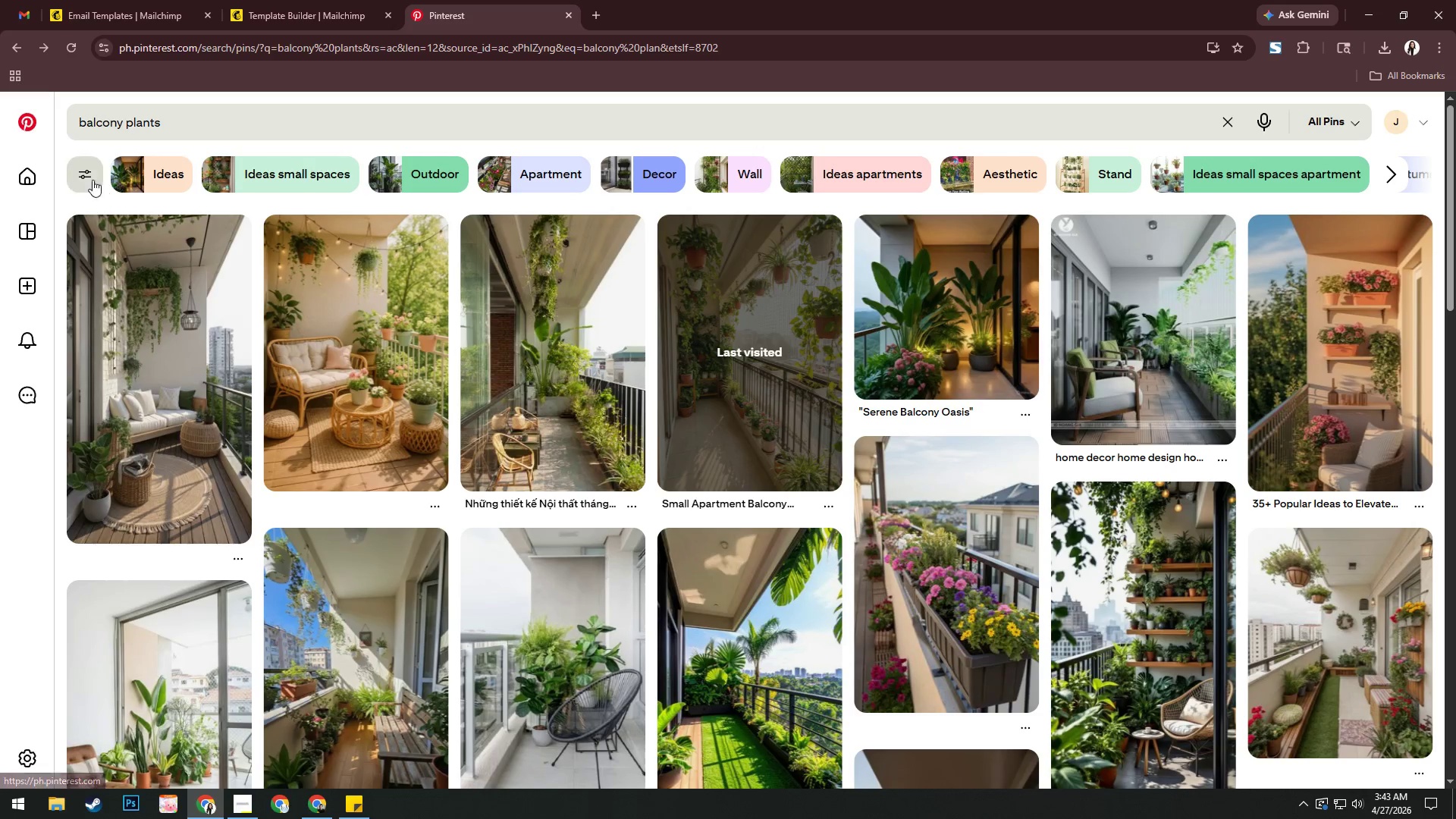 
mouse_move([131, 243])
 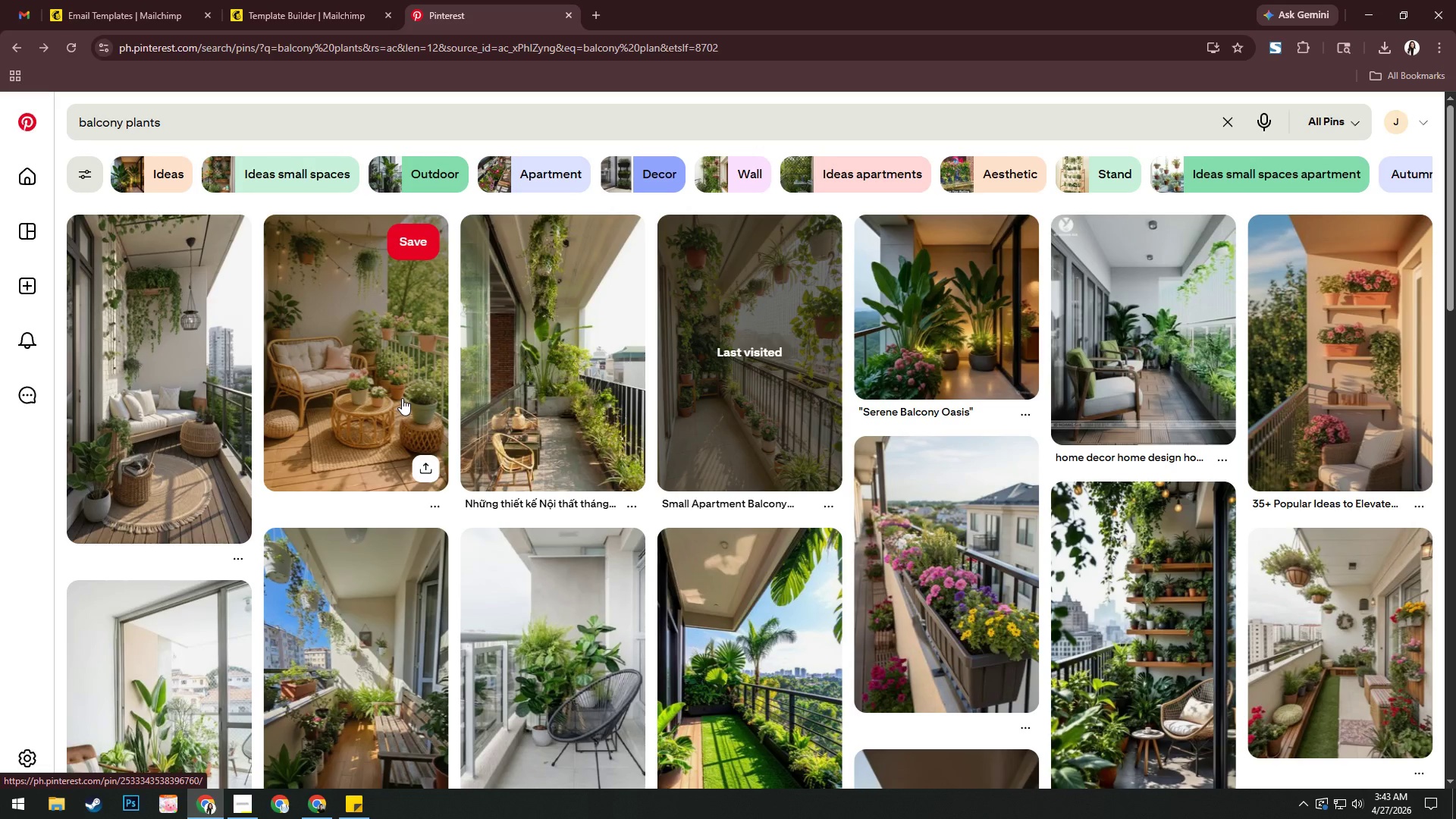 
scroll: coordinate [481, 486], scroll_direction: down, amount: 3.0
 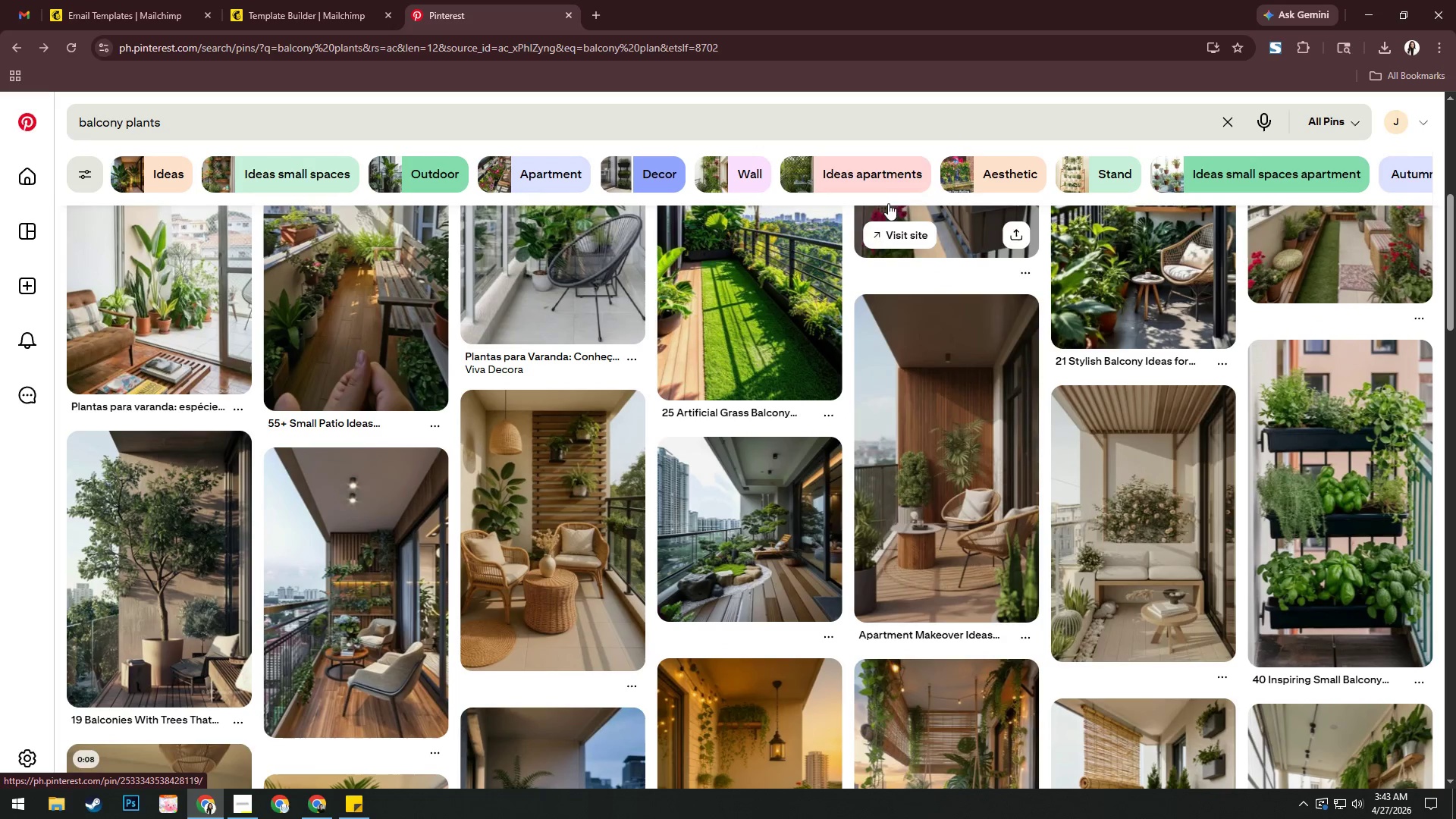 
left_click([1225, 124])
 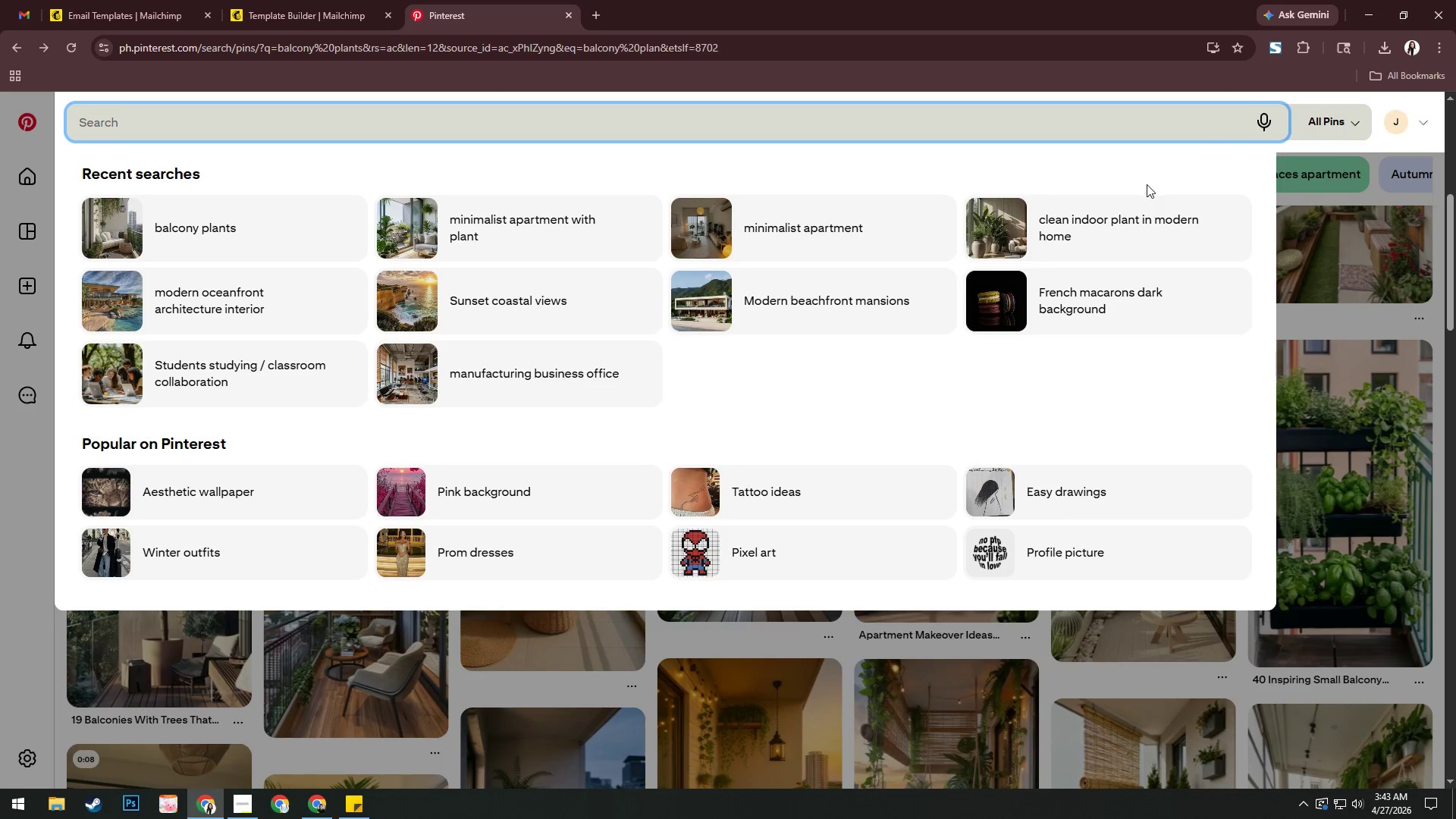 
mouse_move([1125, 234])
 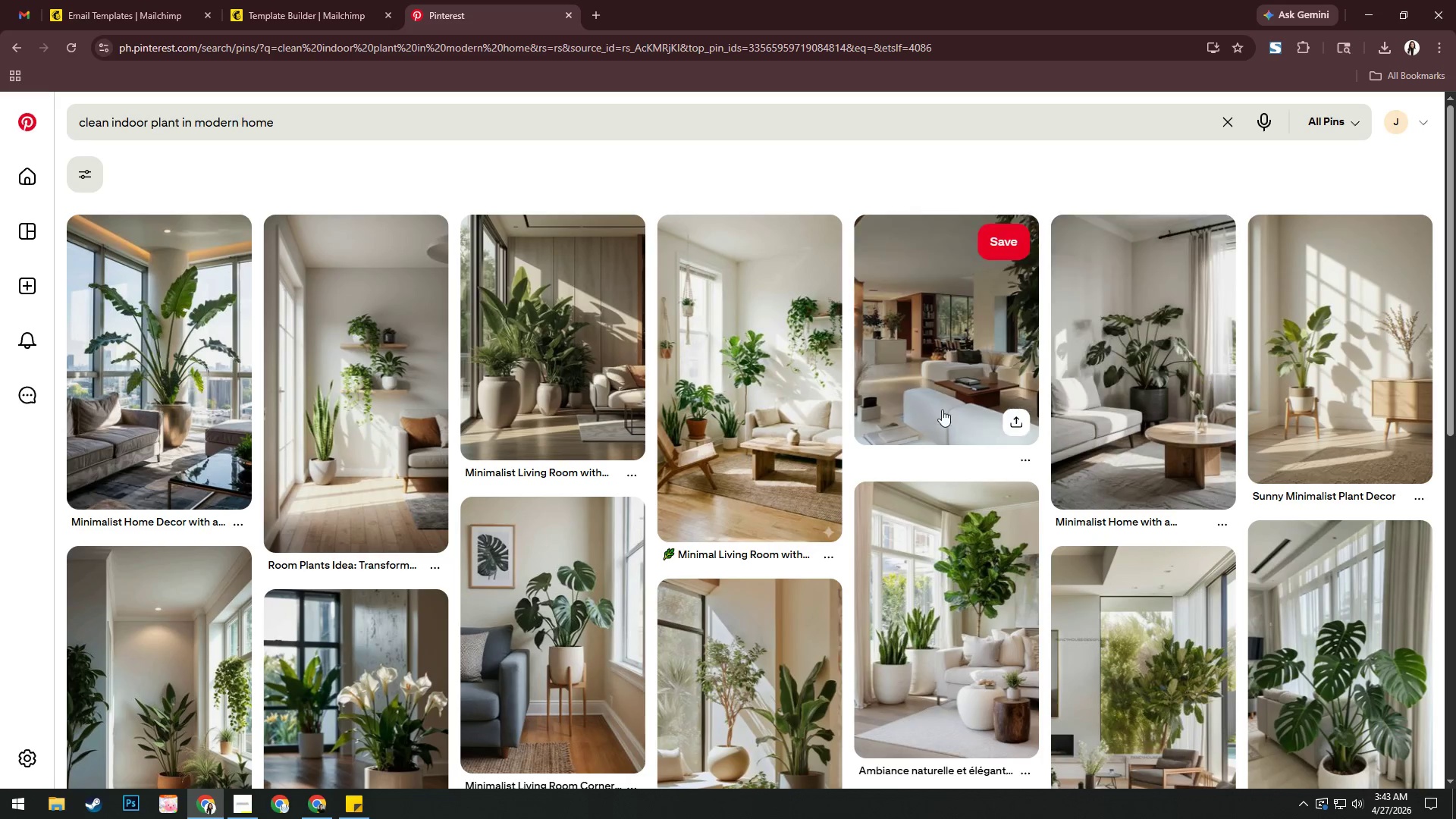 
scroll: coordinate [913, 416], scroll_direction: down, amount: 3.0
 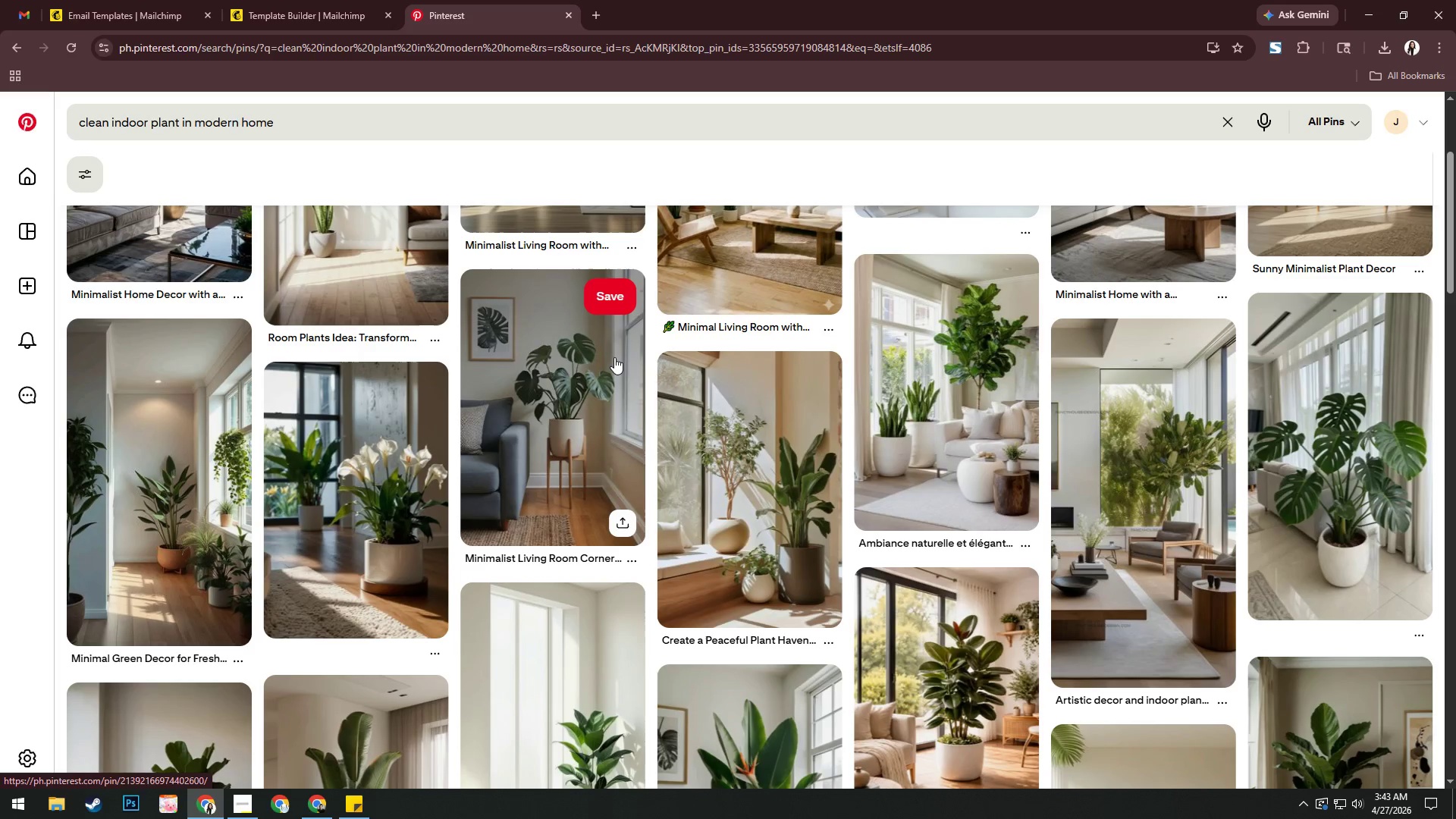 
left_click([168, 429])
 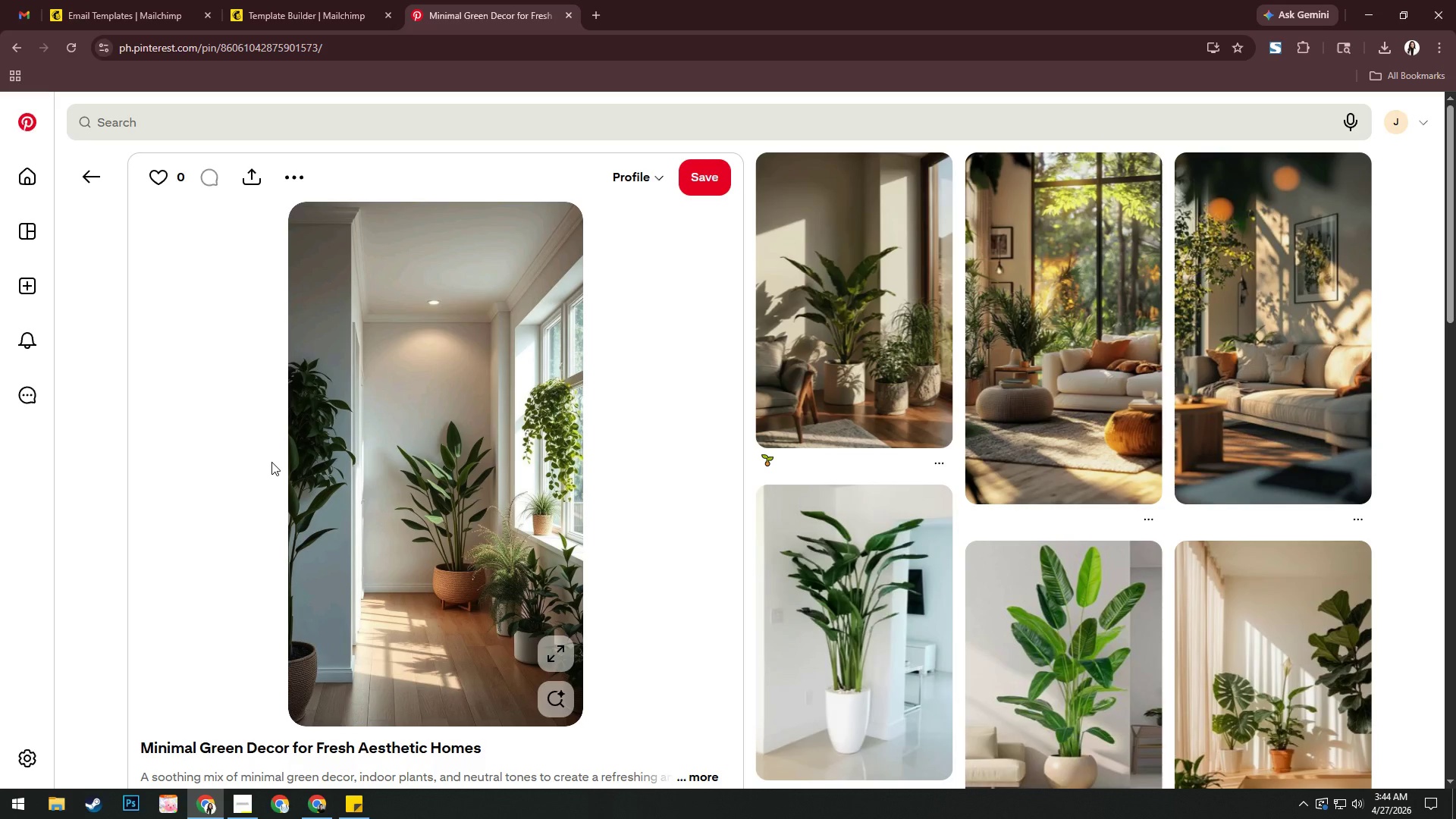 
wait(63.44)
 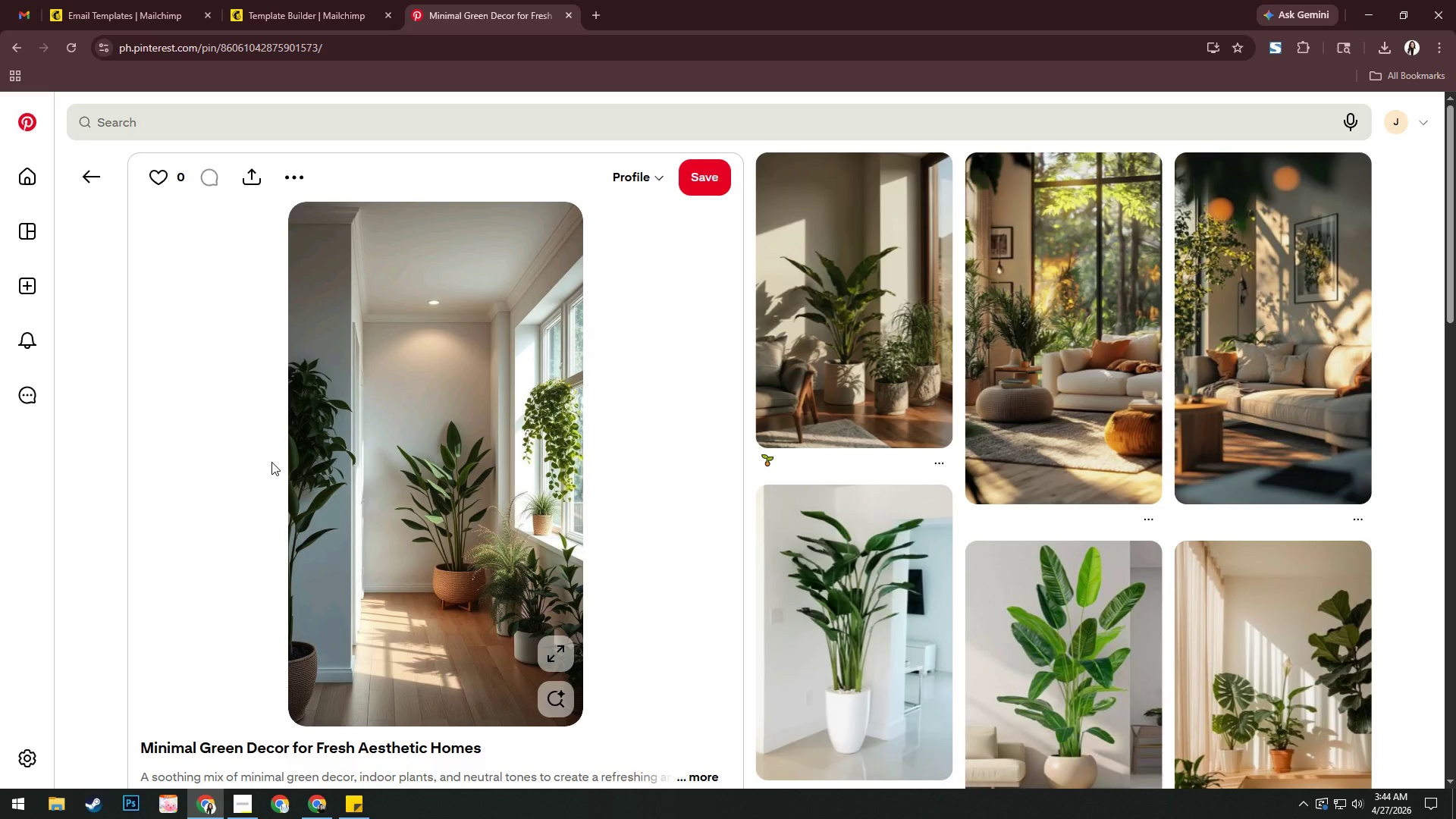 
right_click([450, 453])
 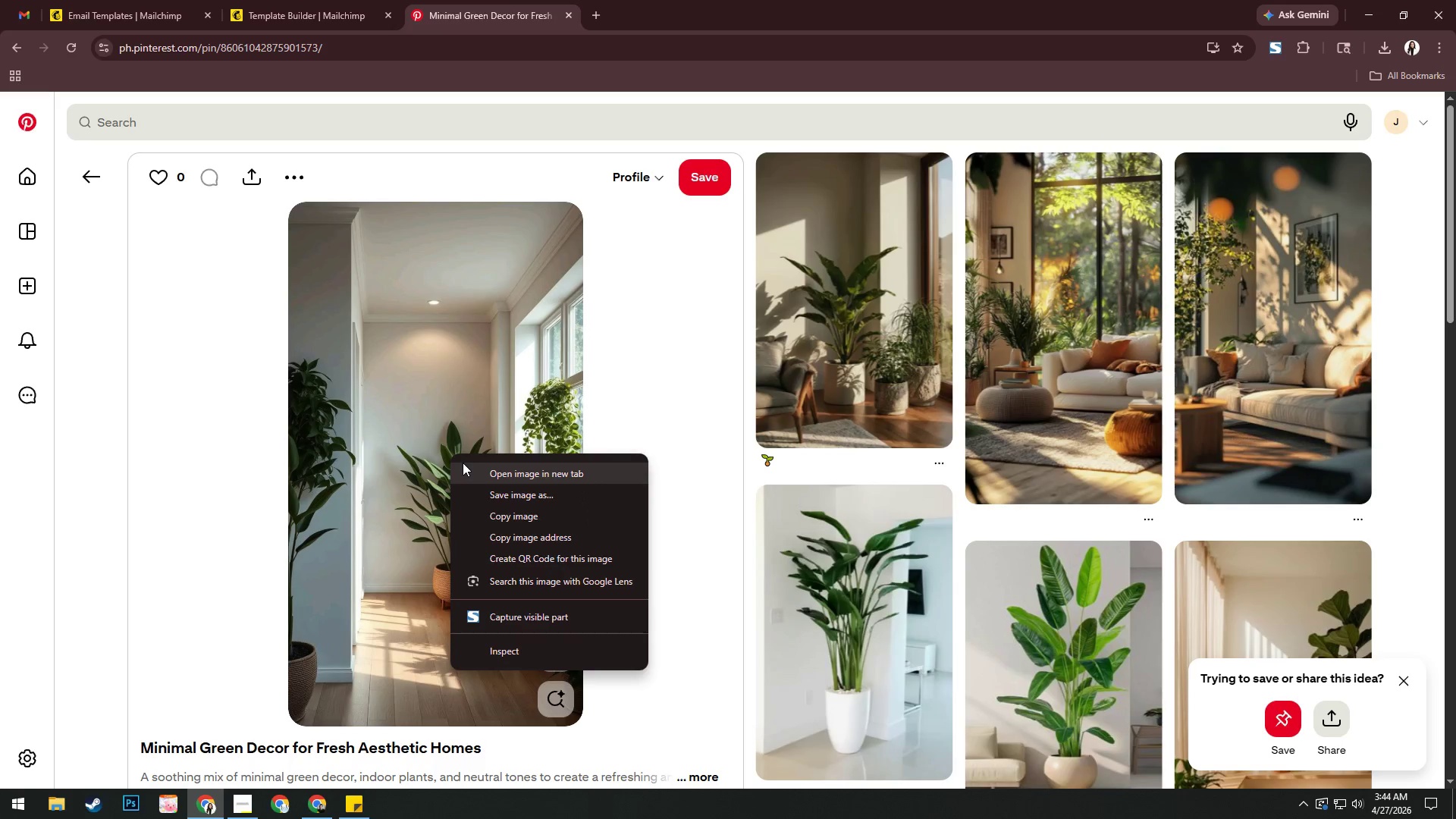 
left_click([469, 475])
 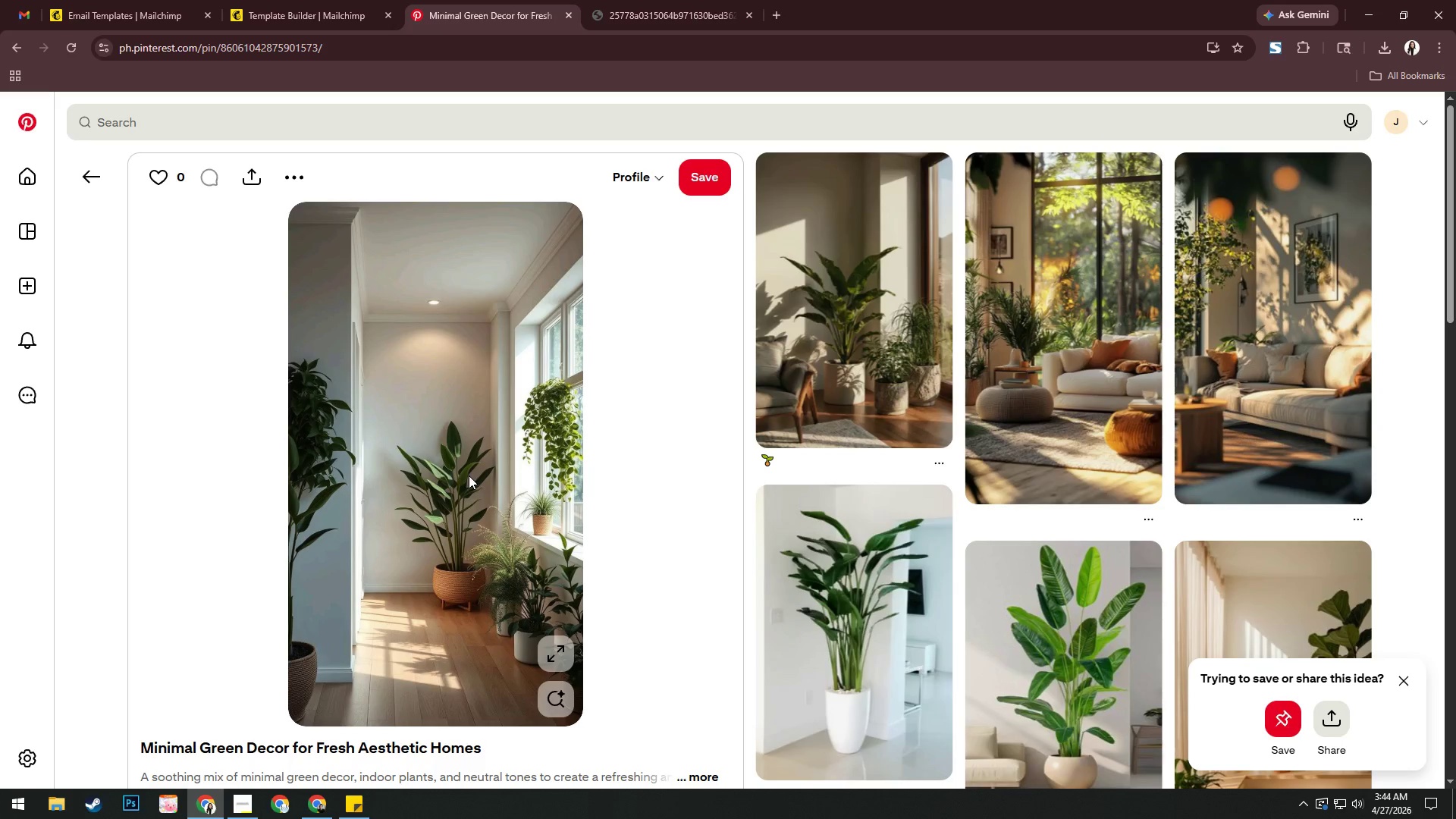 
left_click([631, 0])
 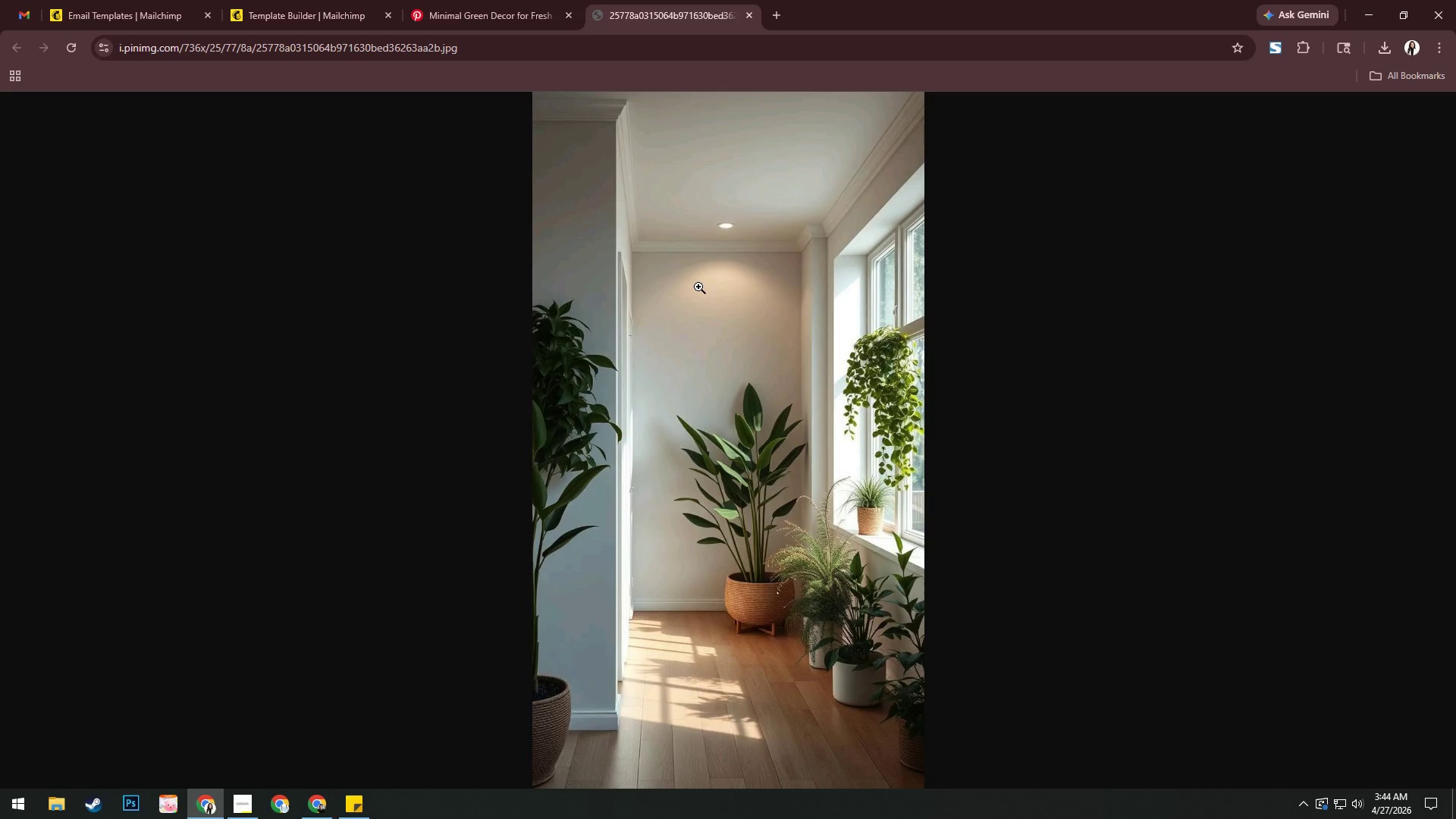 
right_click([698, 287])
 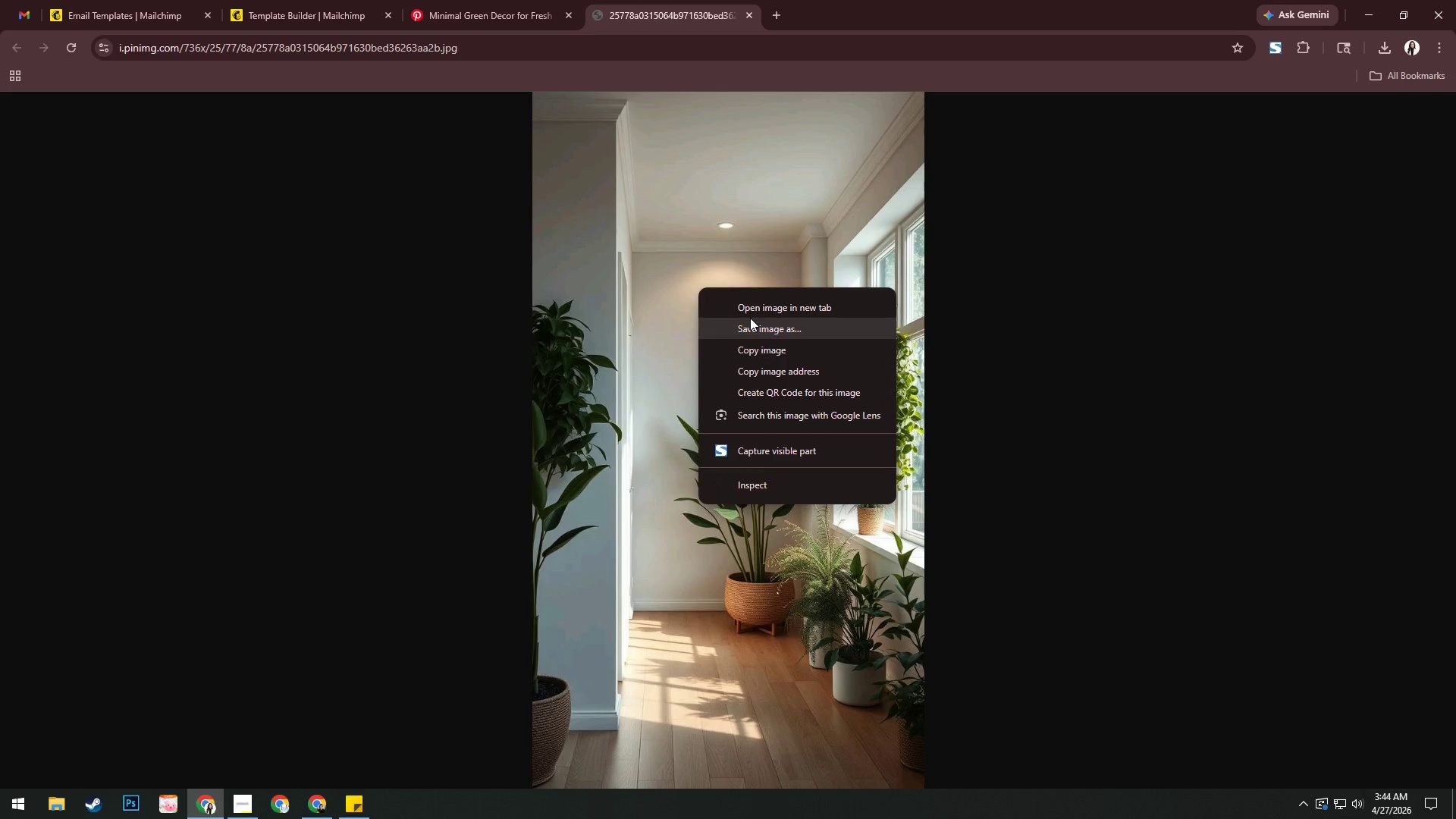 
left_click([755, 325])
 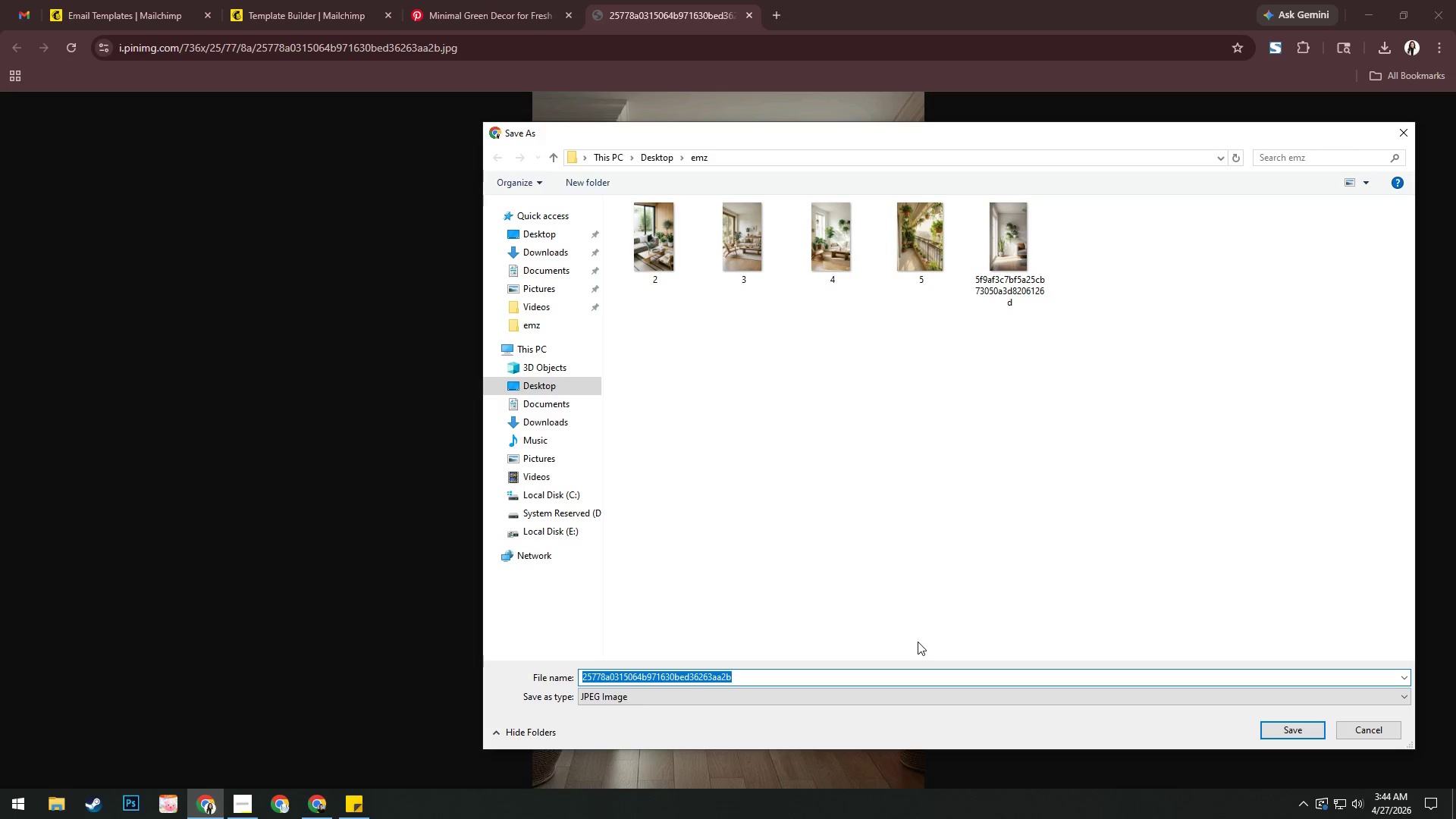 
key(Numpad6)
 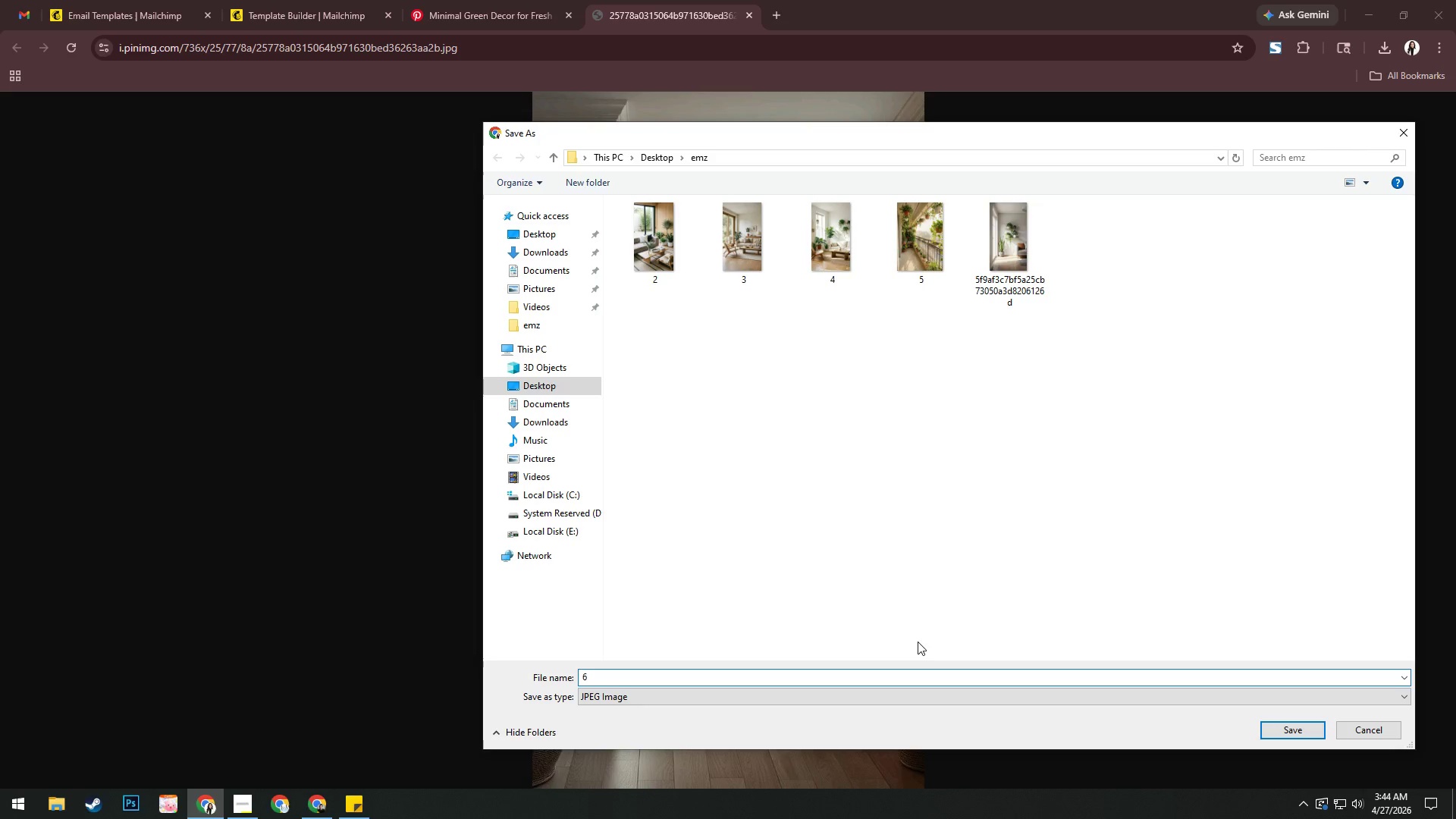 
key(NumpadEnter)
 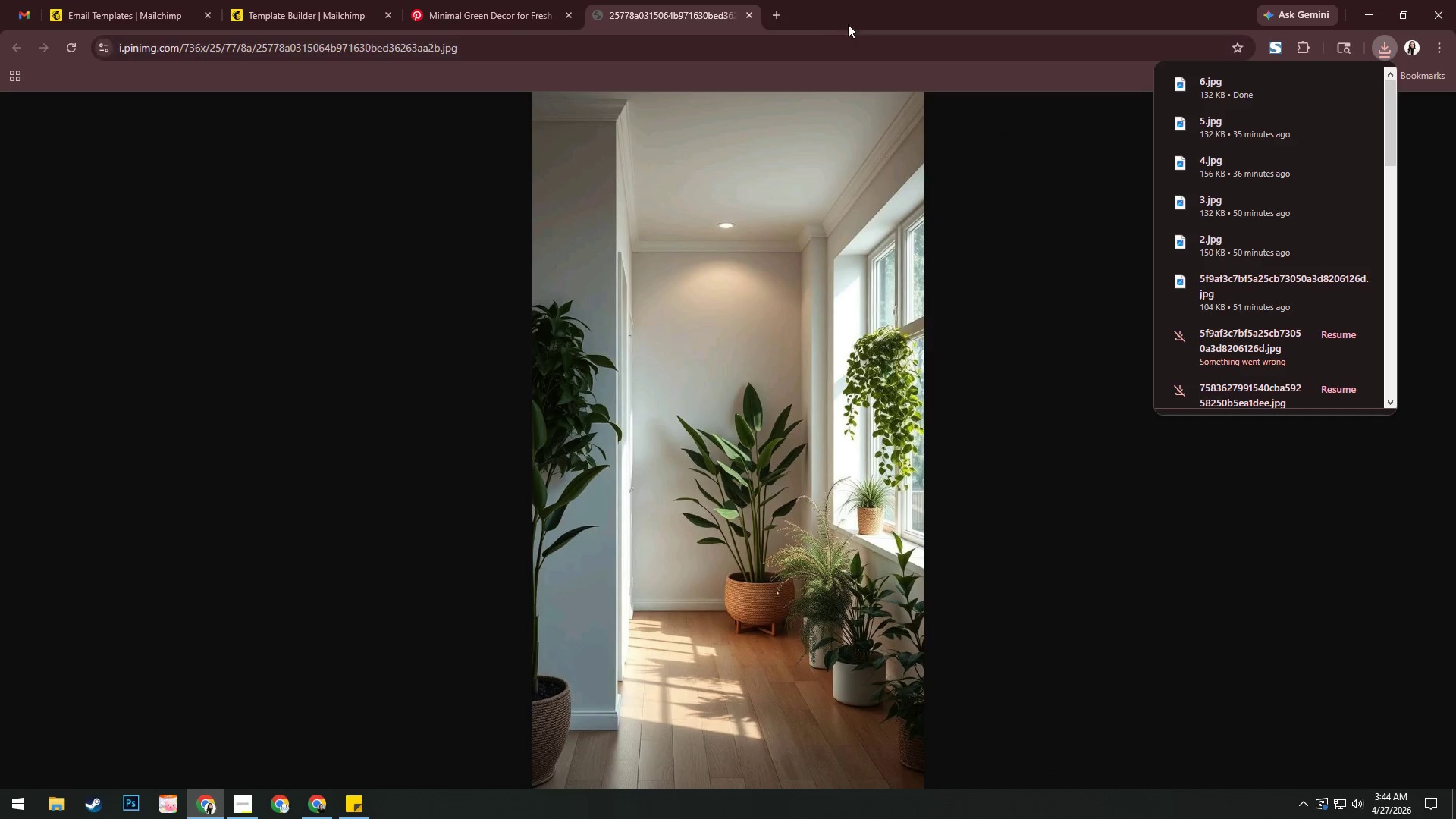 
left_click([748, 20])
 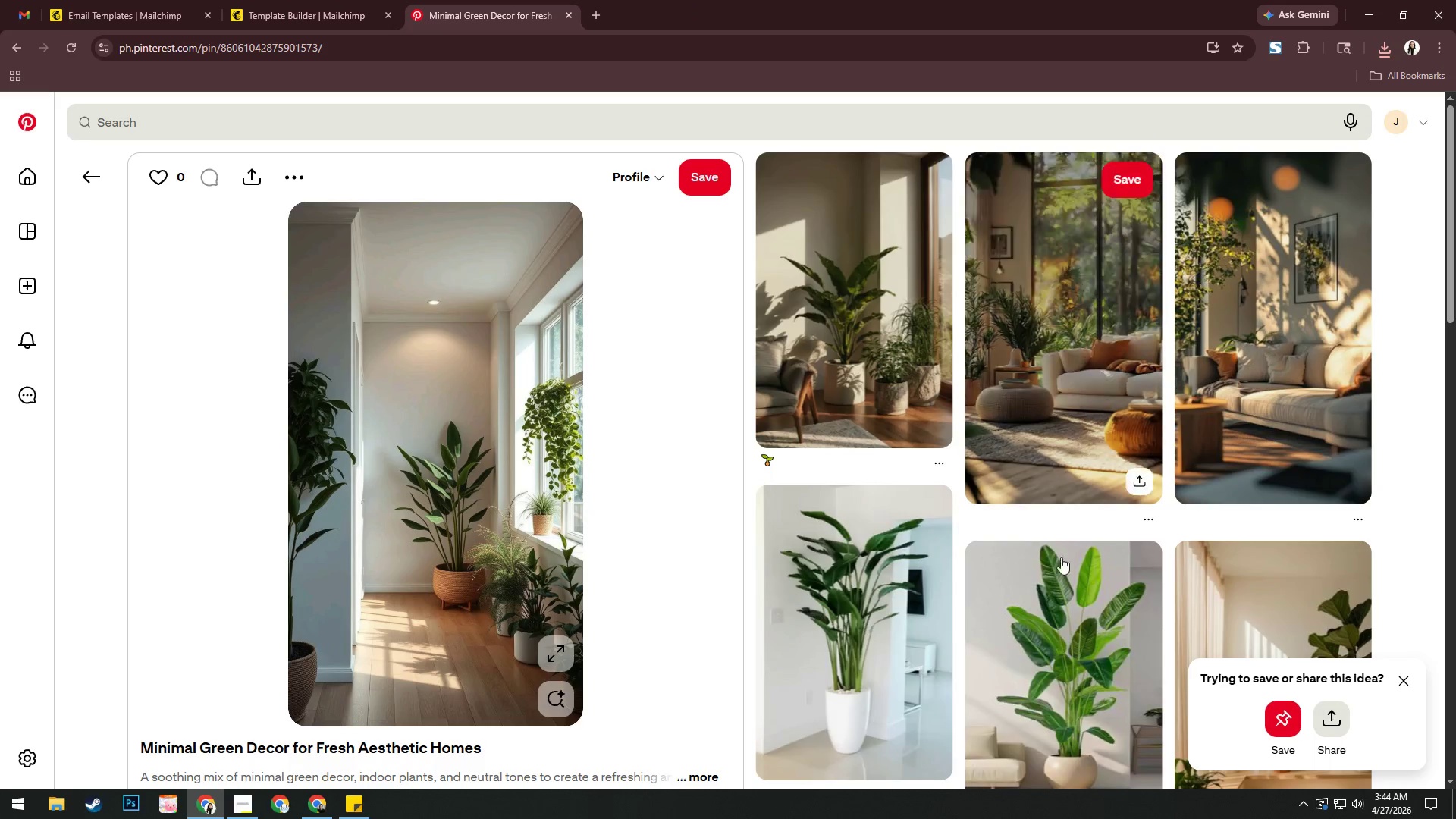 
scroll: coordinate [1072, 574], scroll_direction: down, amount: 2.0
 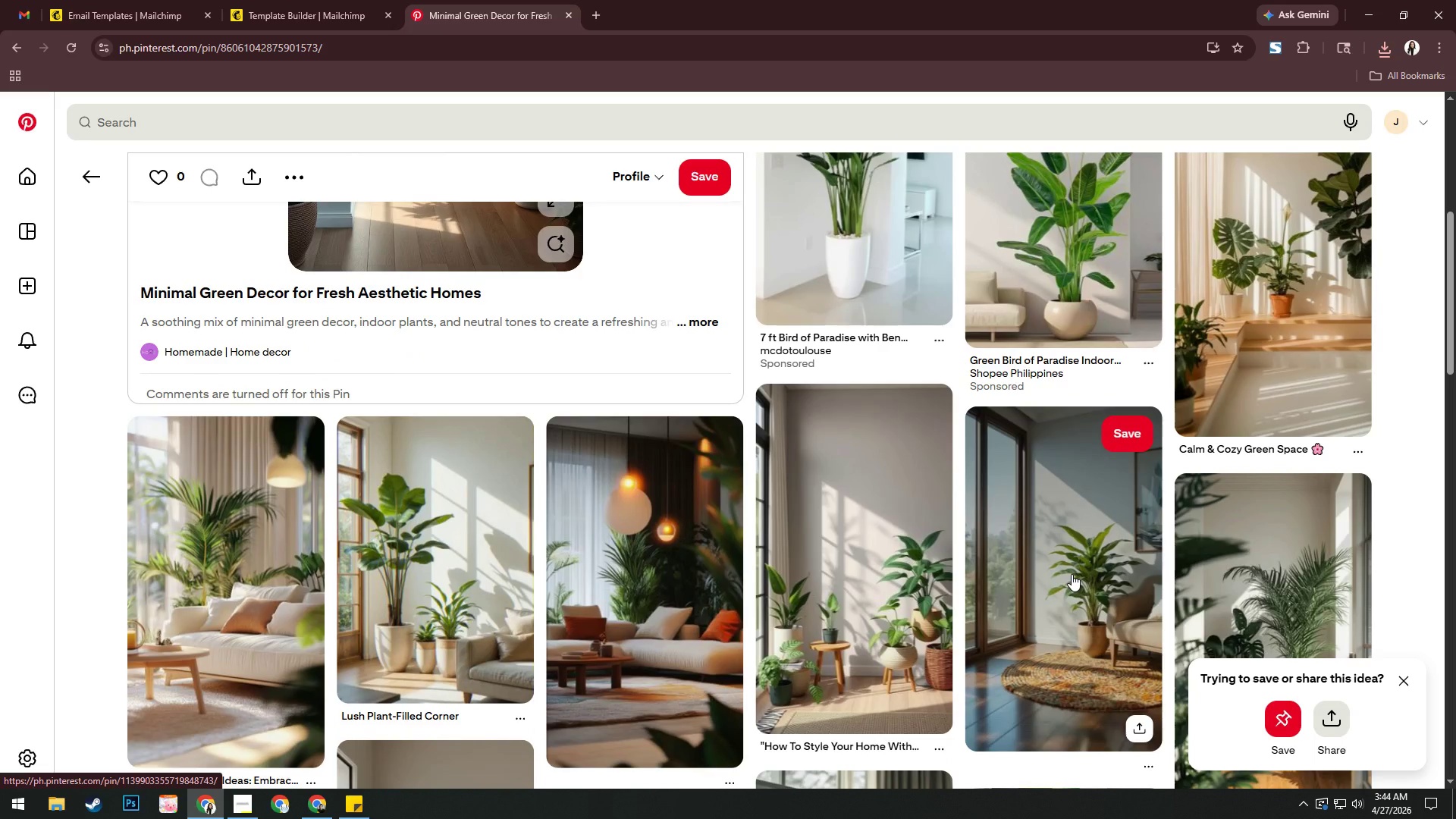 
left_click([682, 601])
 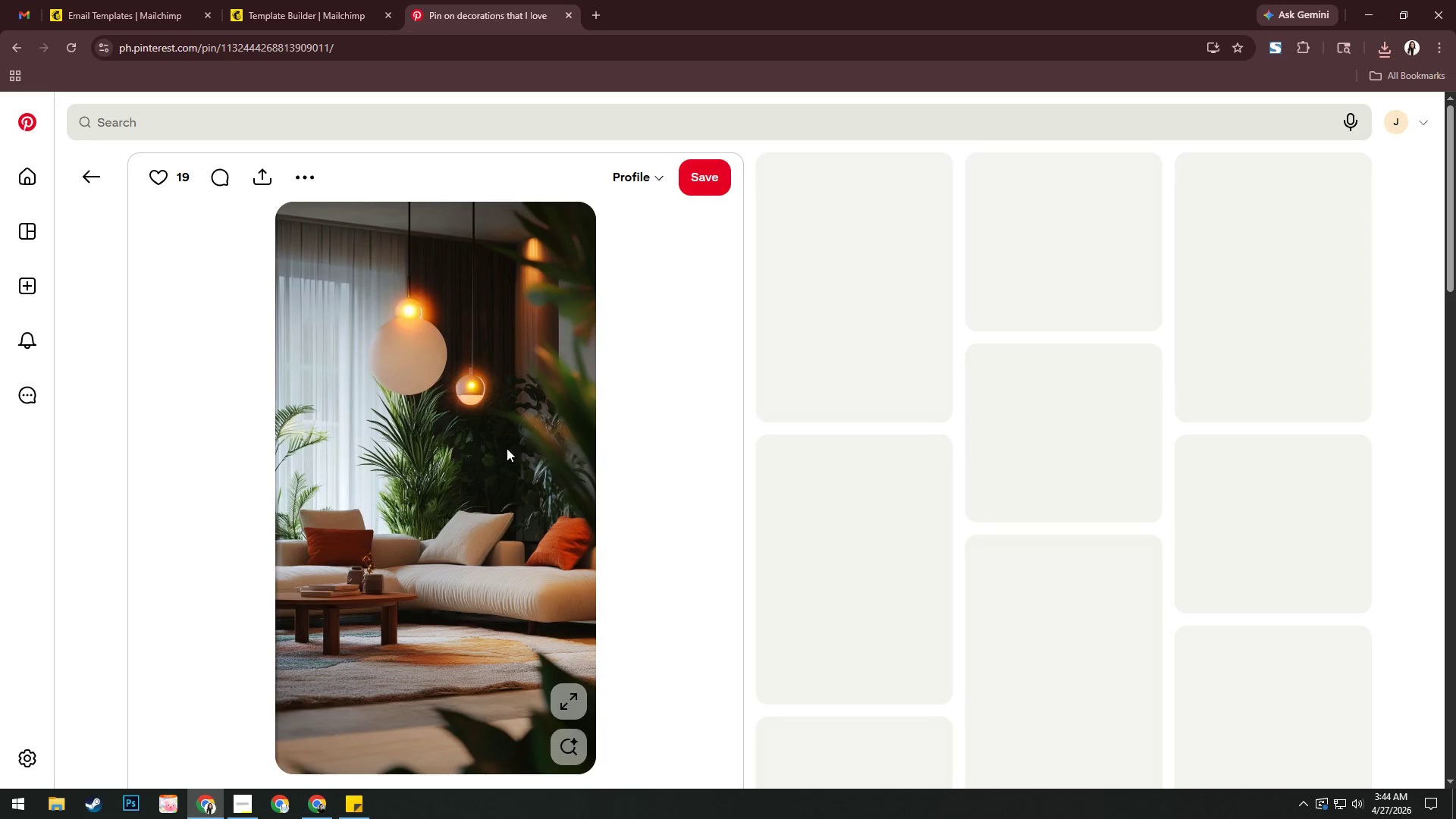 
right_click([504, 439])
 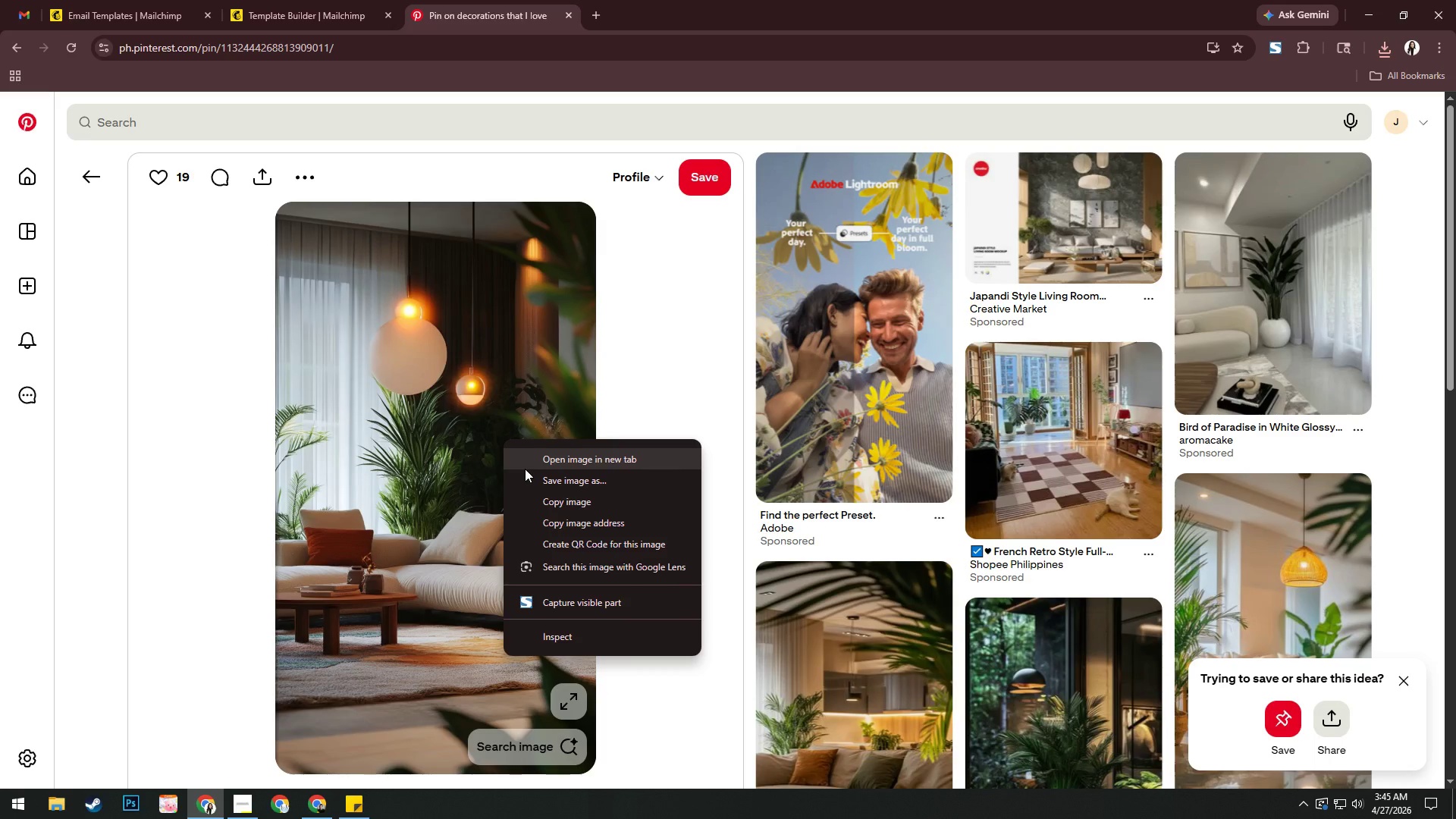 
left_click([525, 469])
 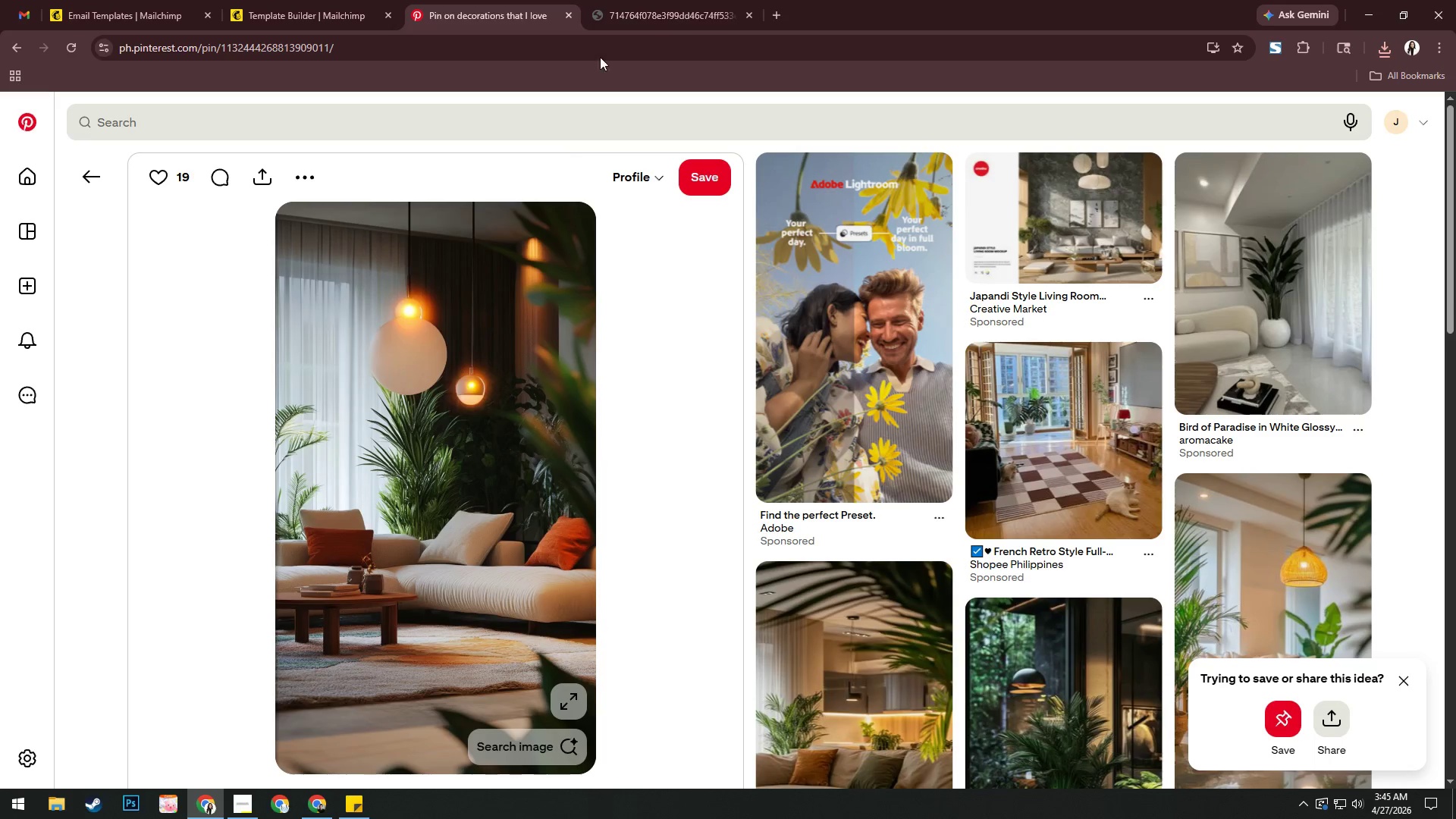 
left_click([661, 0])
 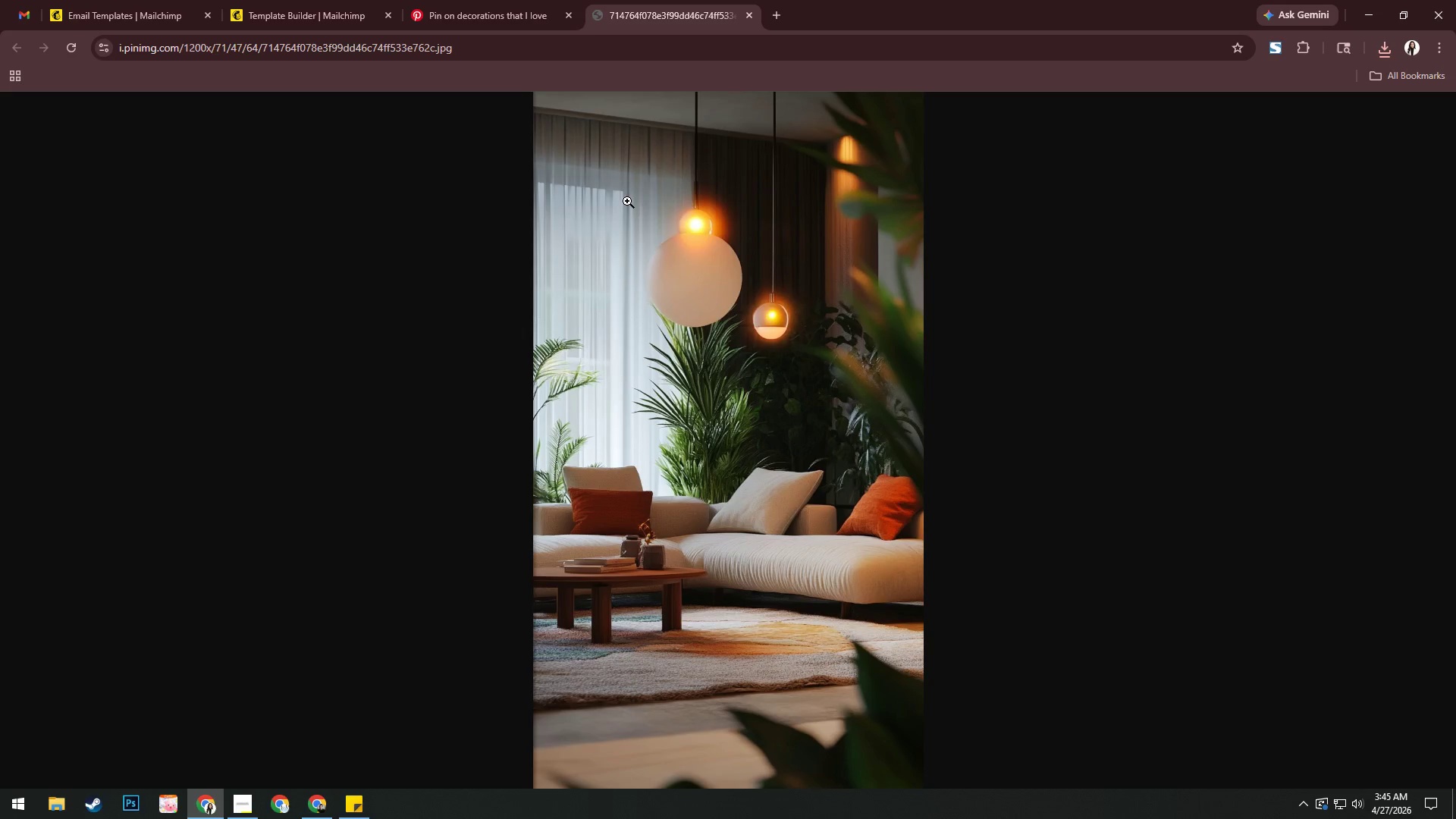 
right_click([650, 243])
 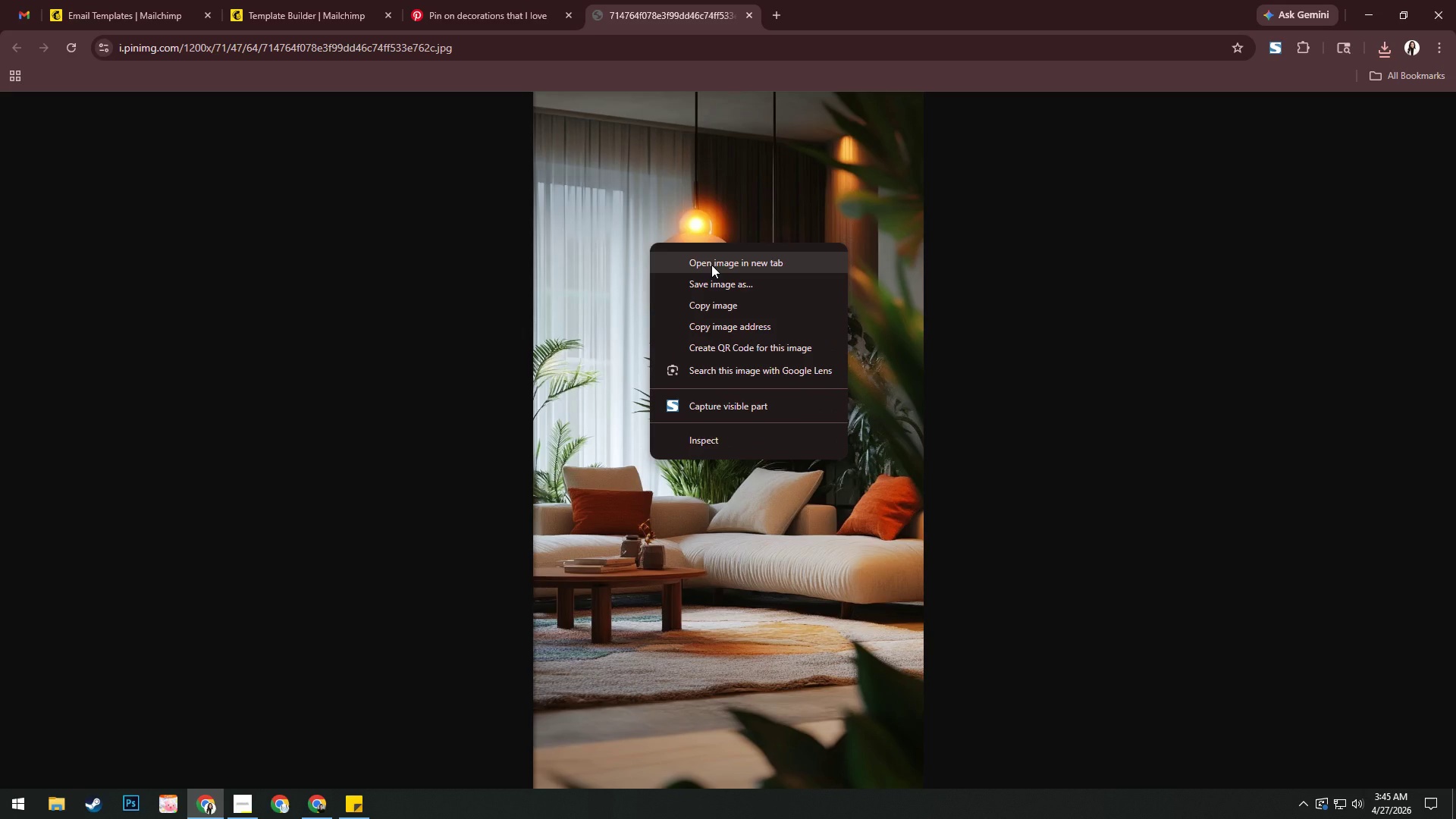 
left_click([712, 286])
 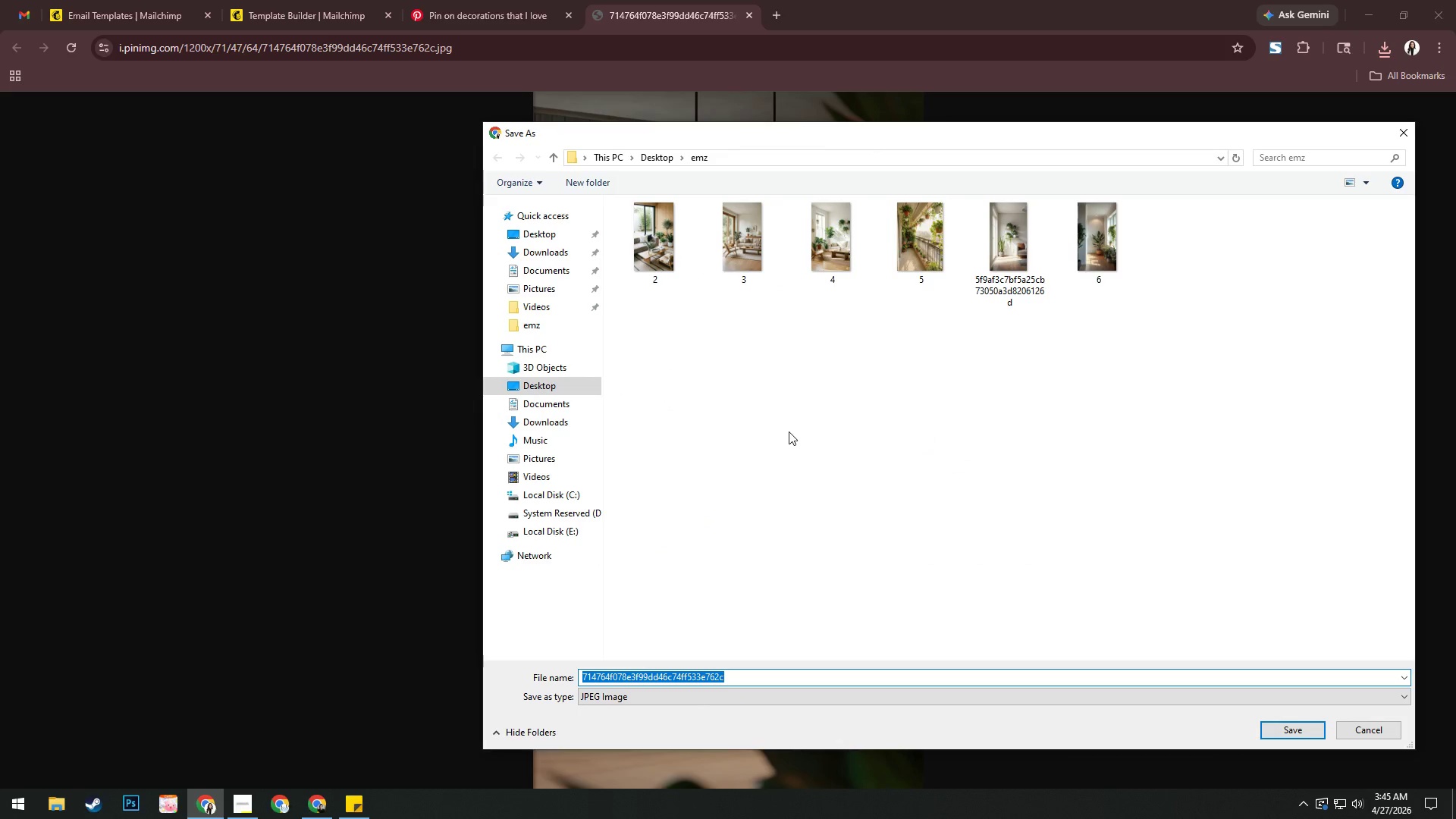 
key(Numpad7)
 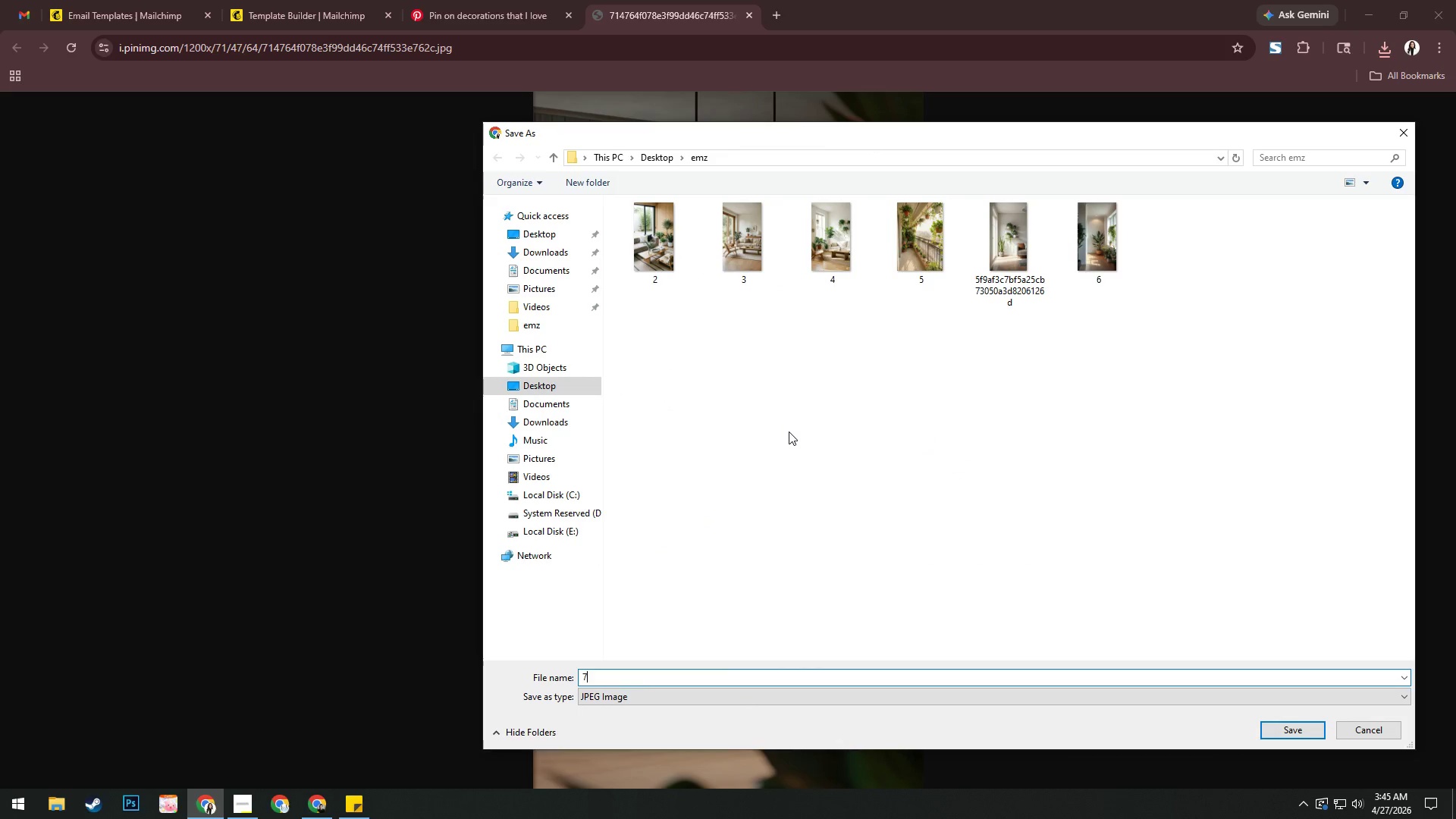 
key(NumpadEnter)
 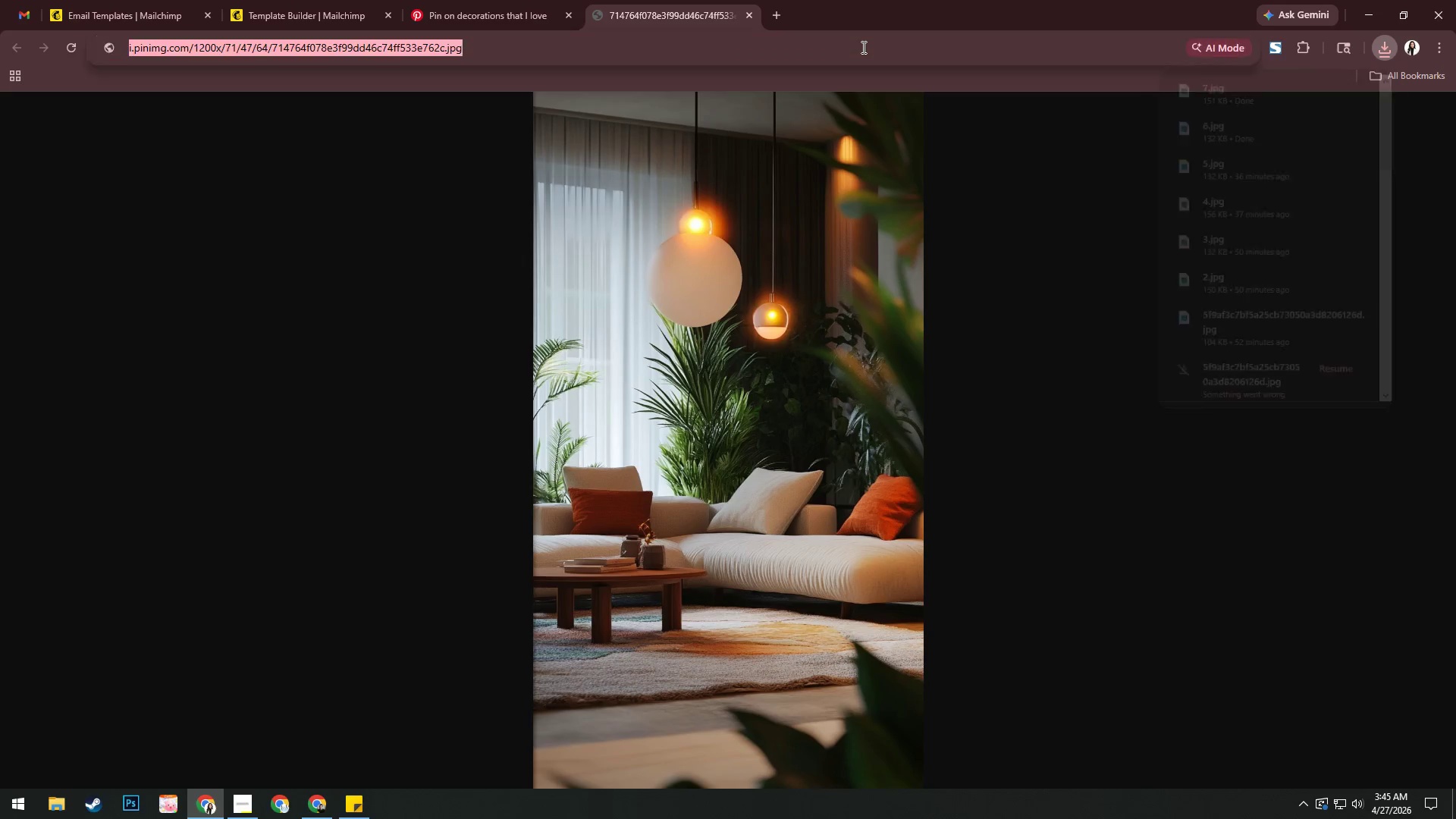 
key(Control+C)
 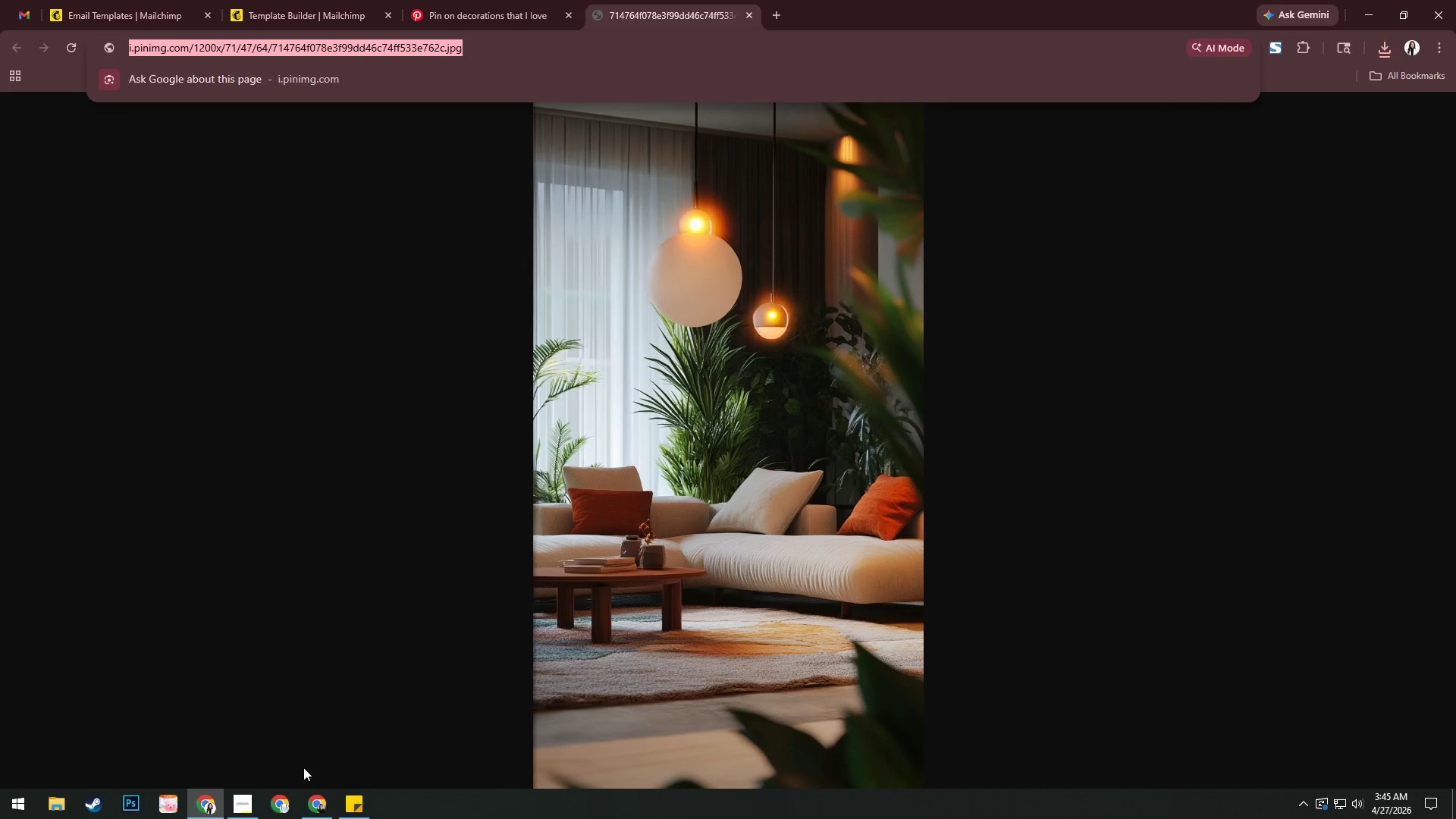 
left_click([345, 794])
 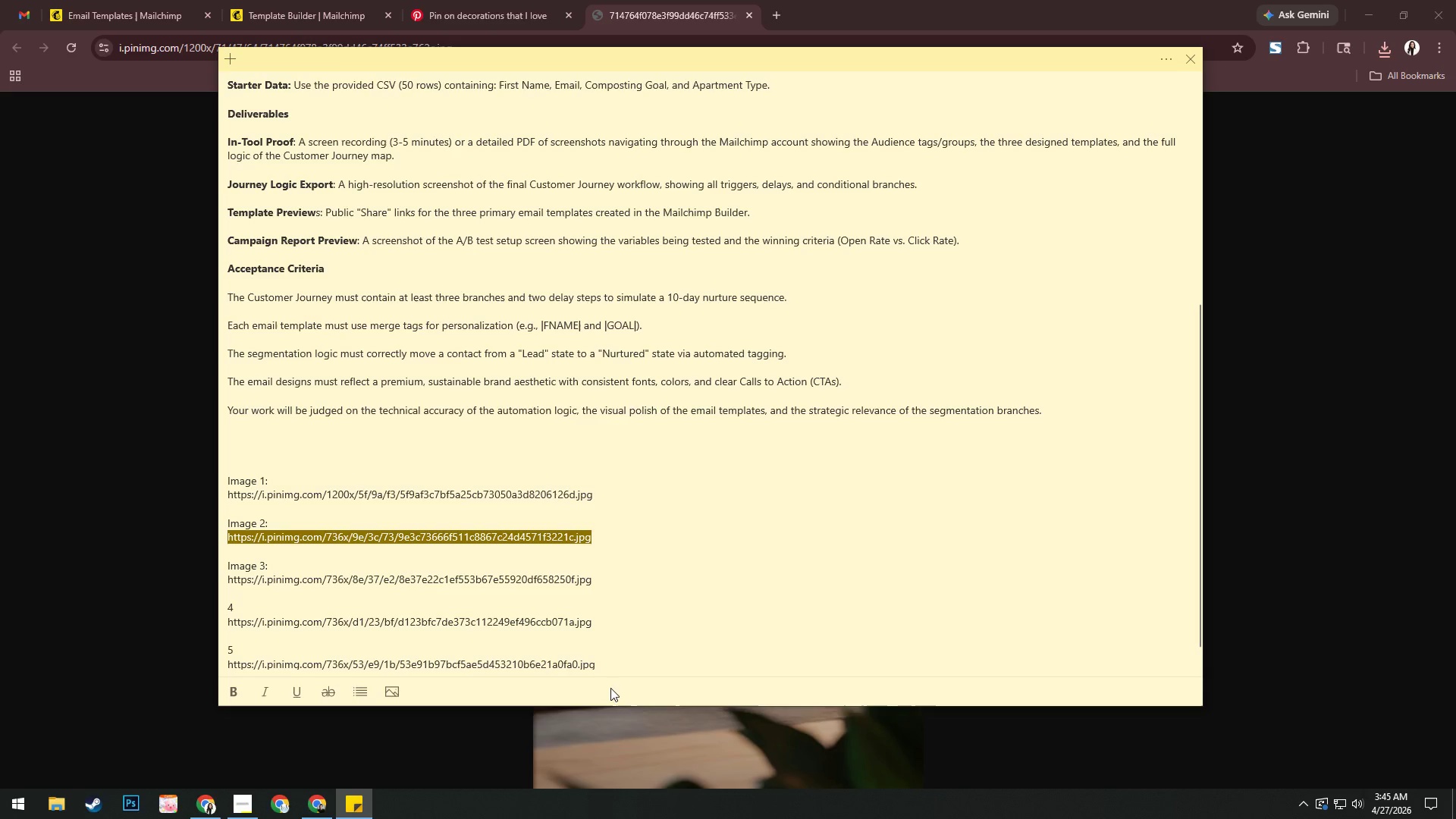 
left_click([627, 666])
 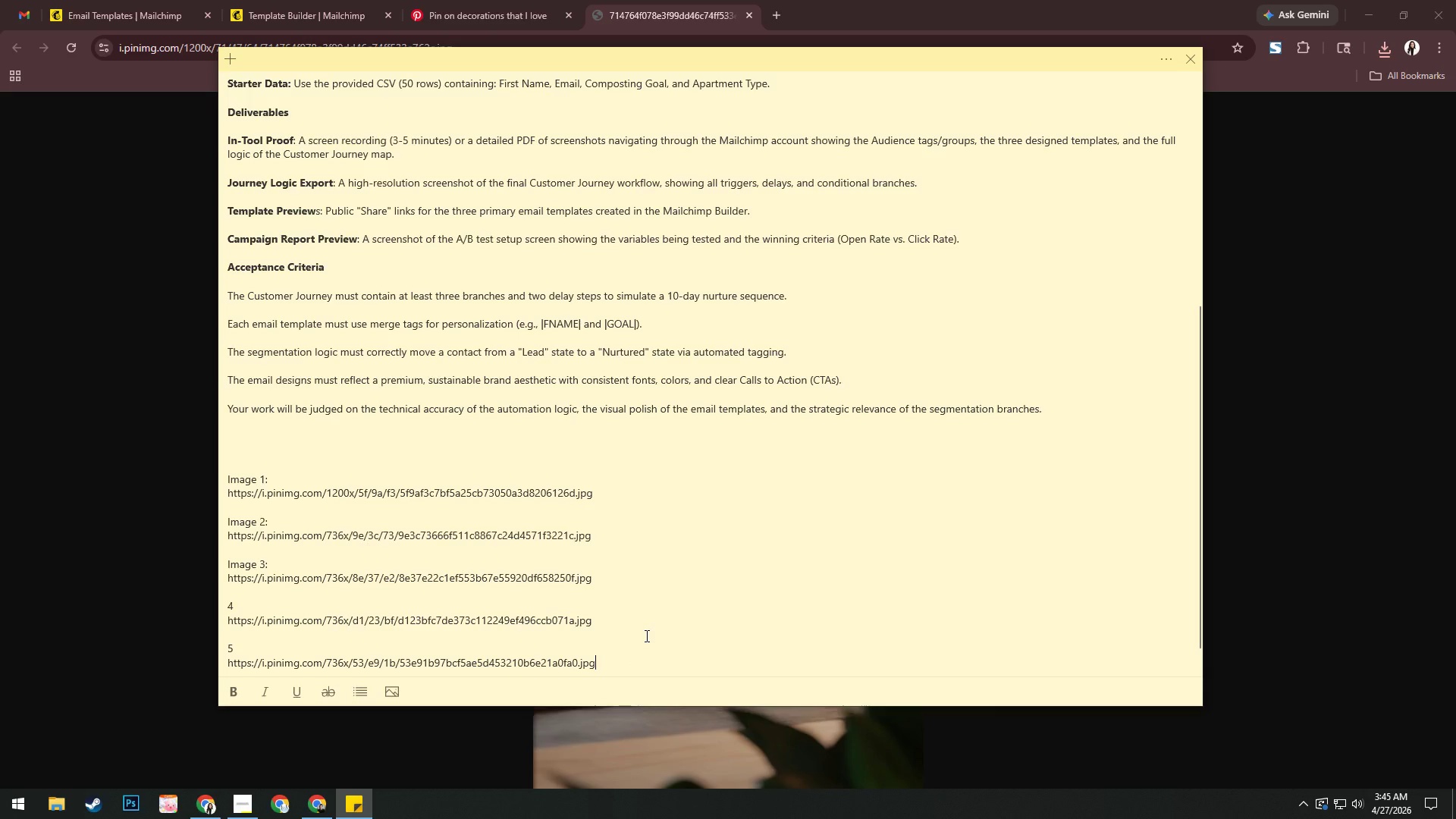 
key(ArrowDown)
 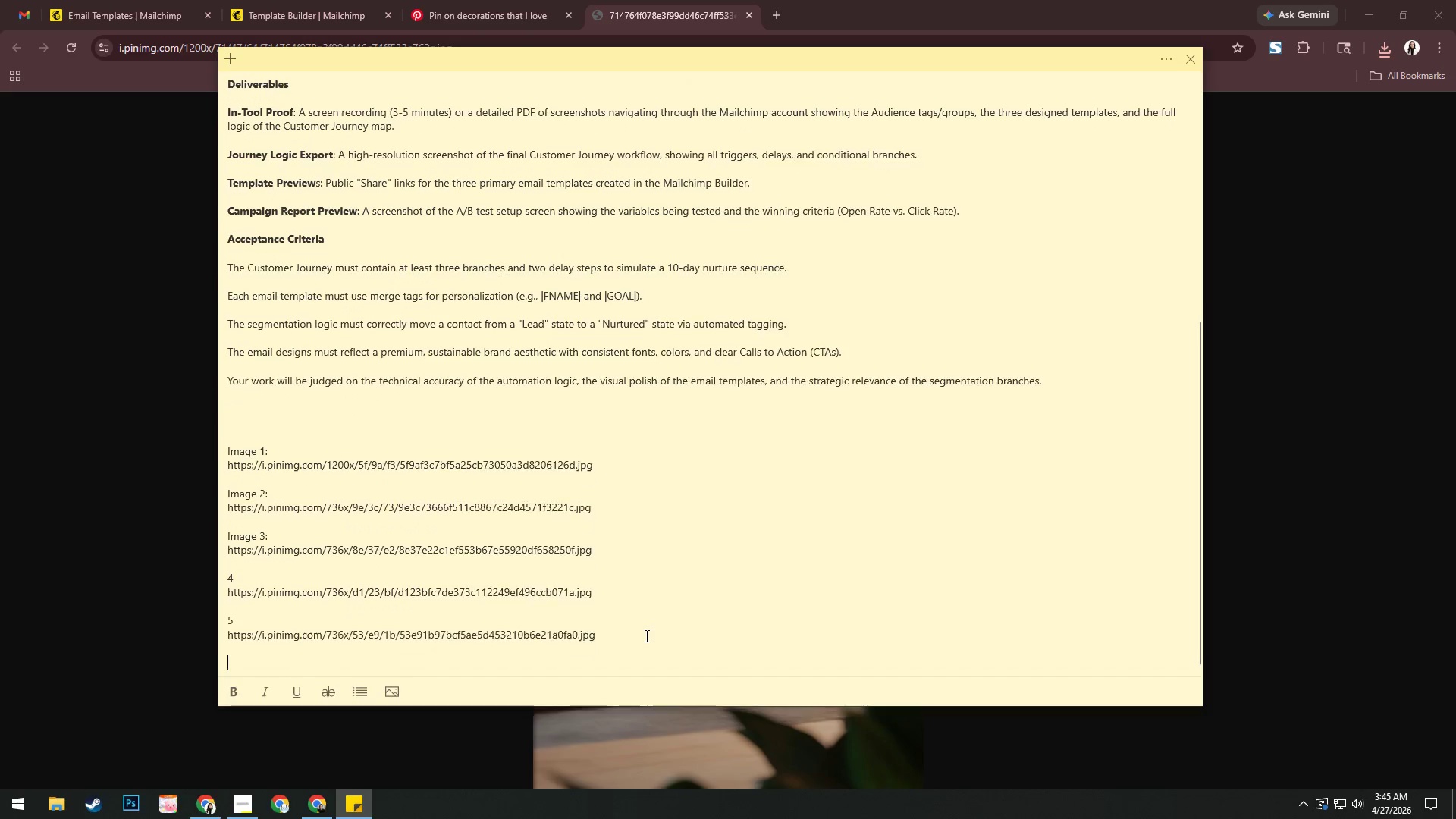 
key(ArrowDown)
 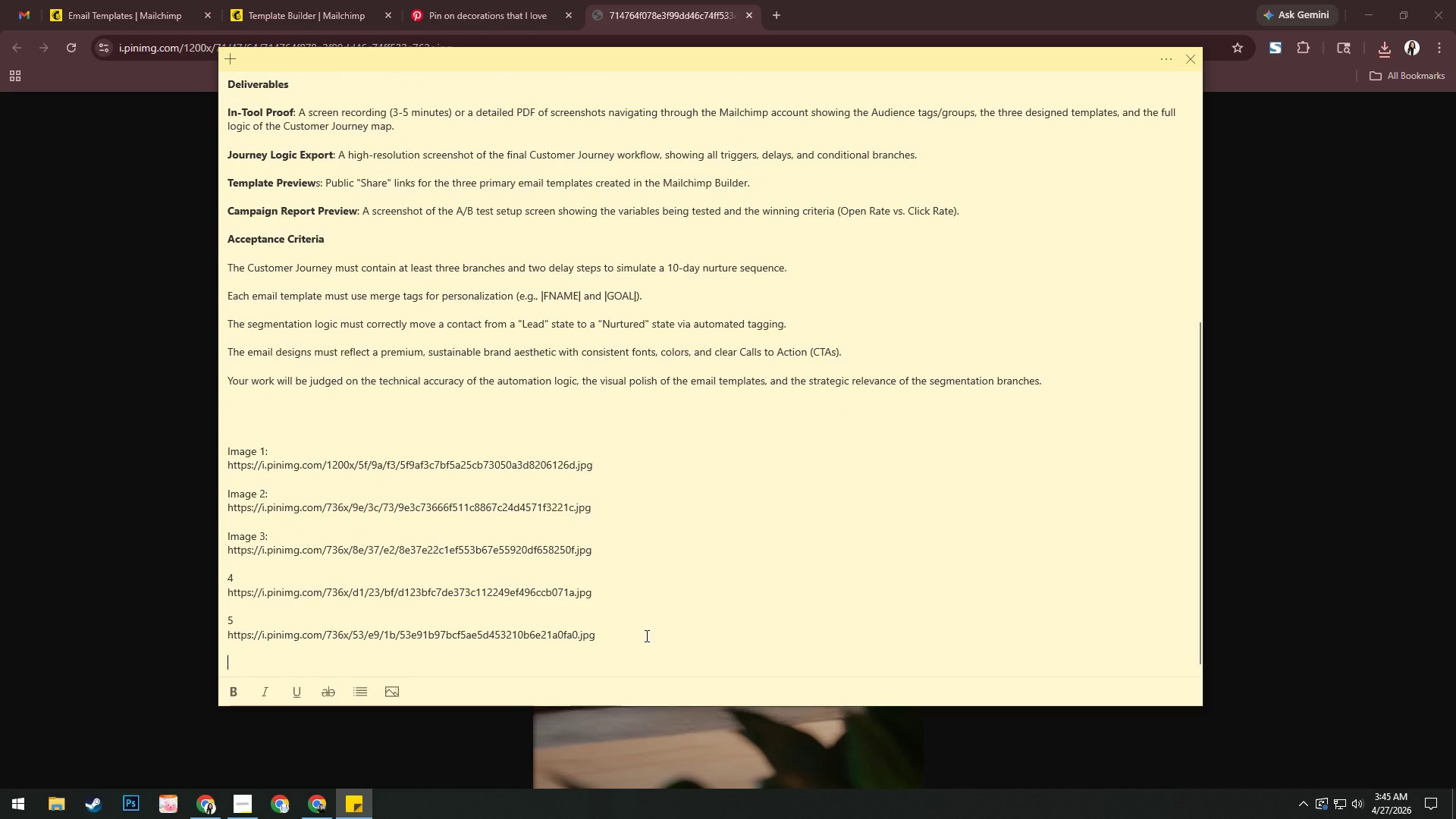 
key(Numpad6)
 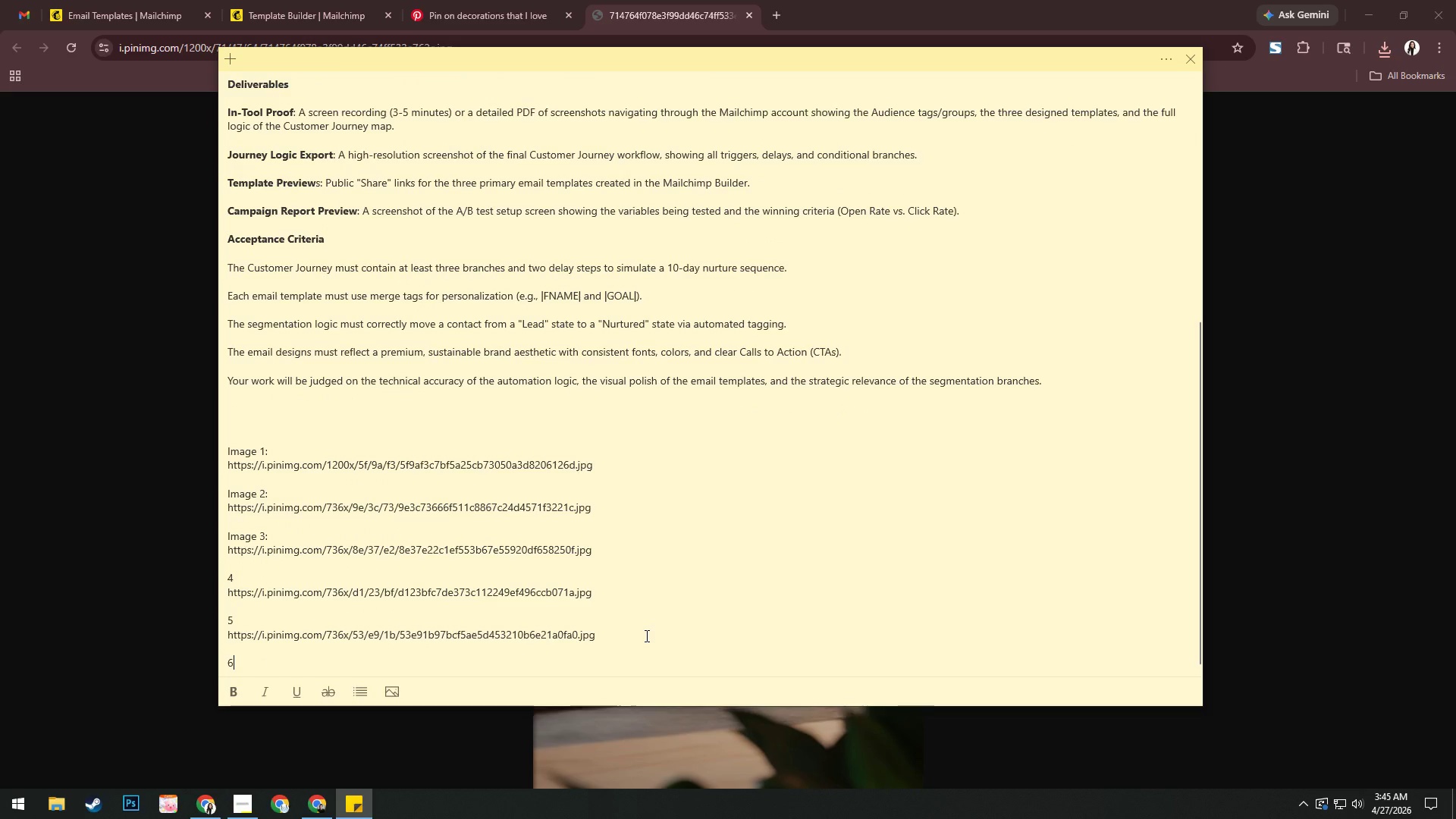 
key(Enter)
 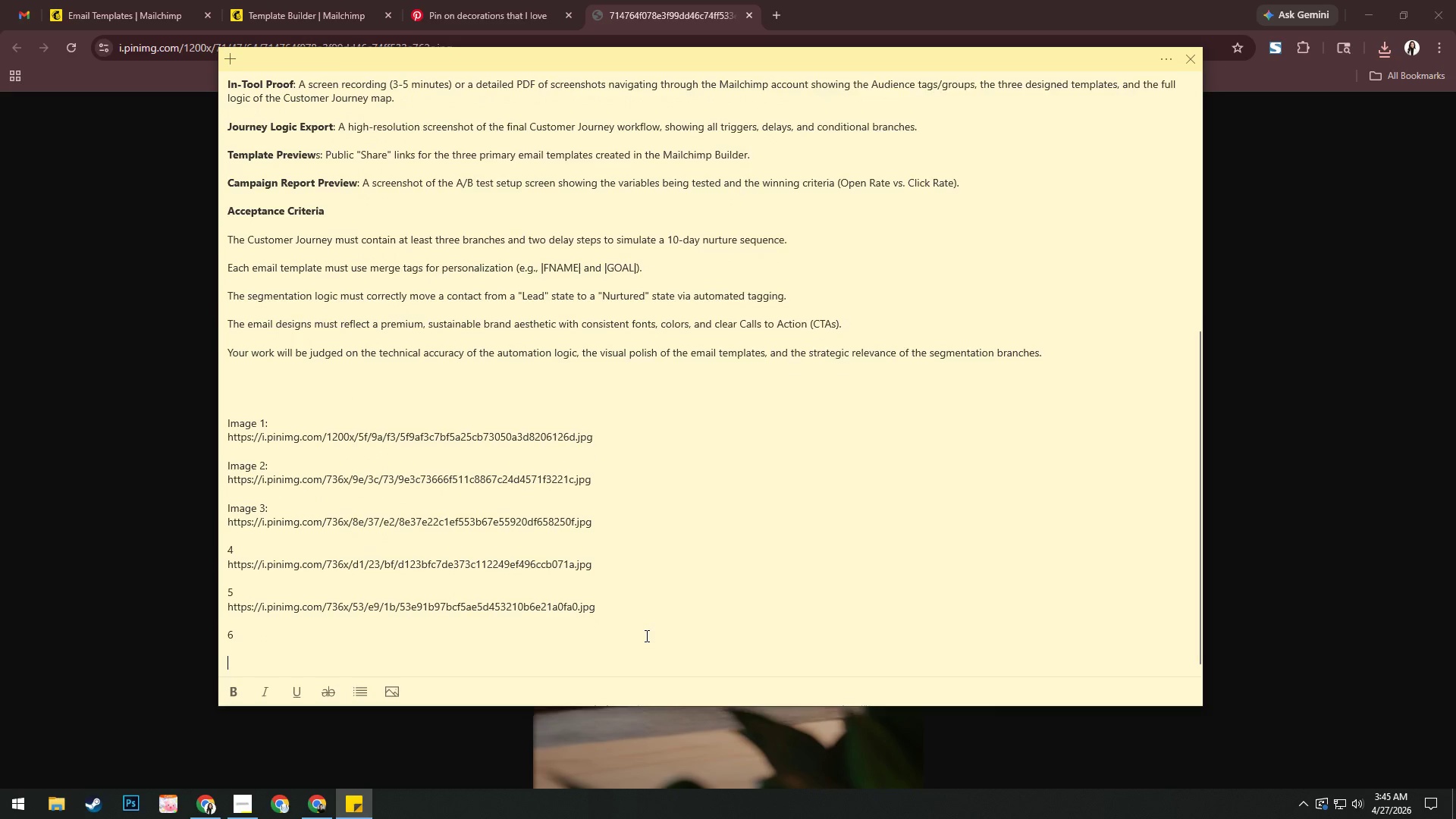 
key(Enter)
 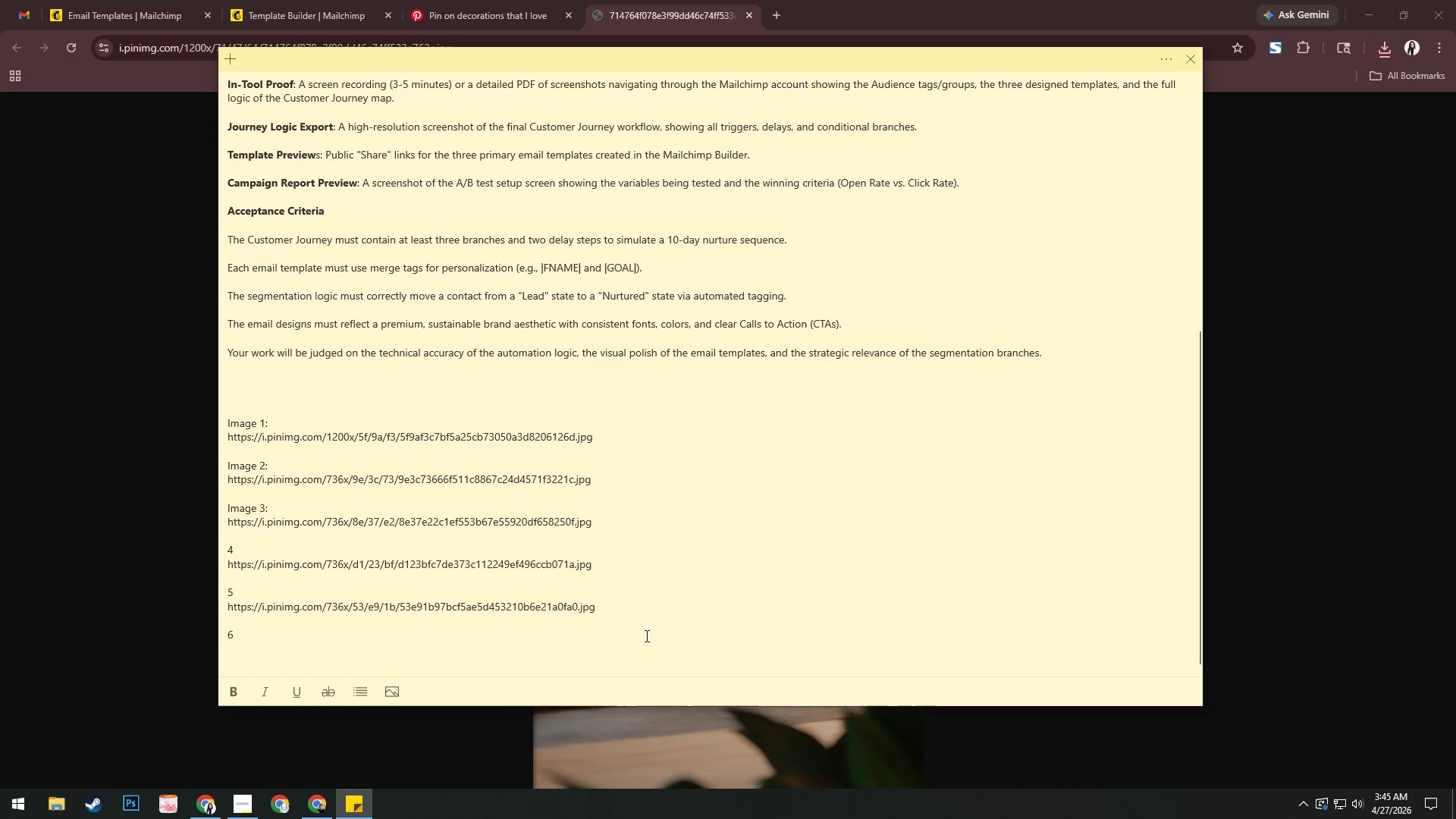 
key(Enter)
 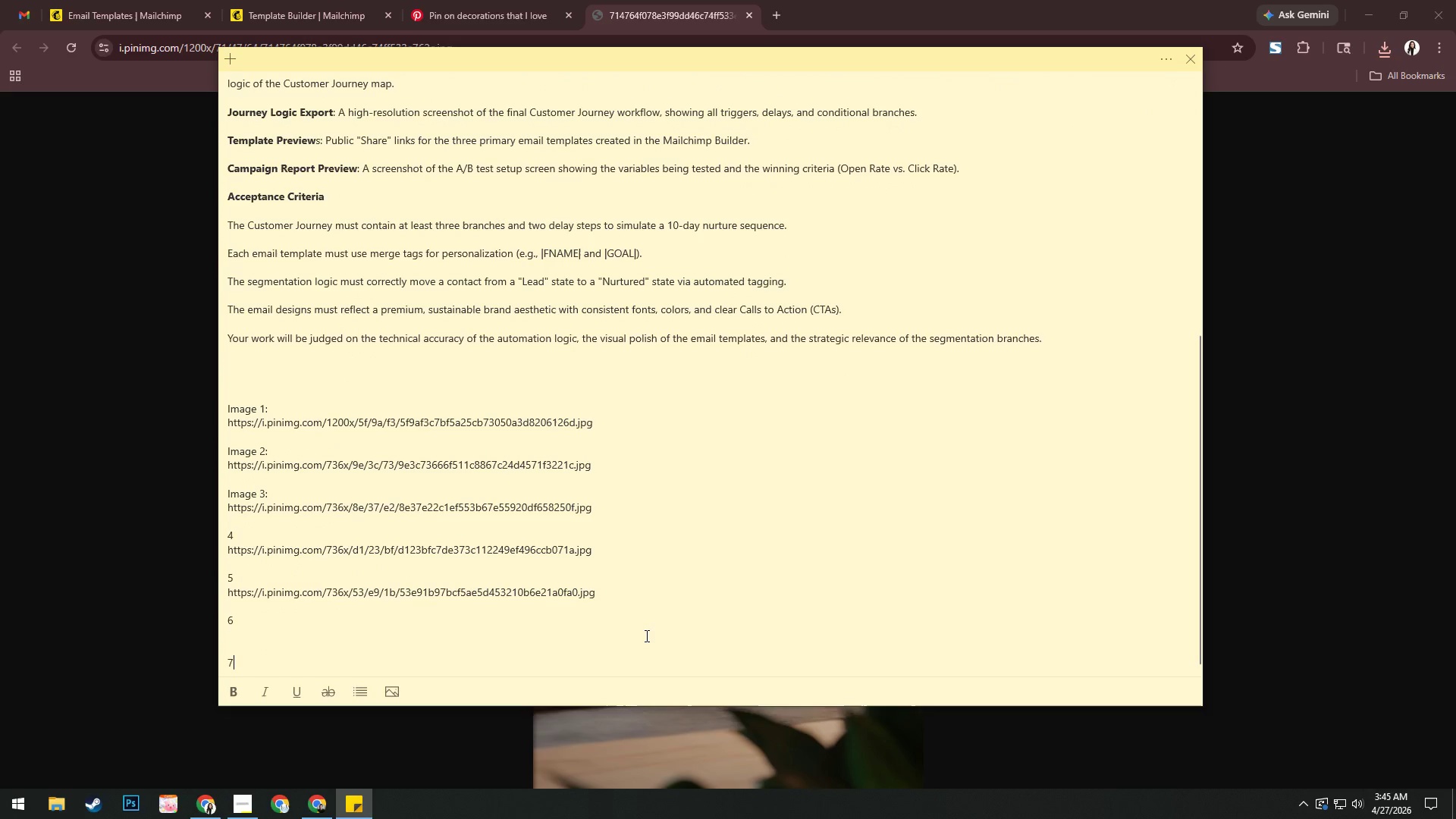 
key(Numpad7)
 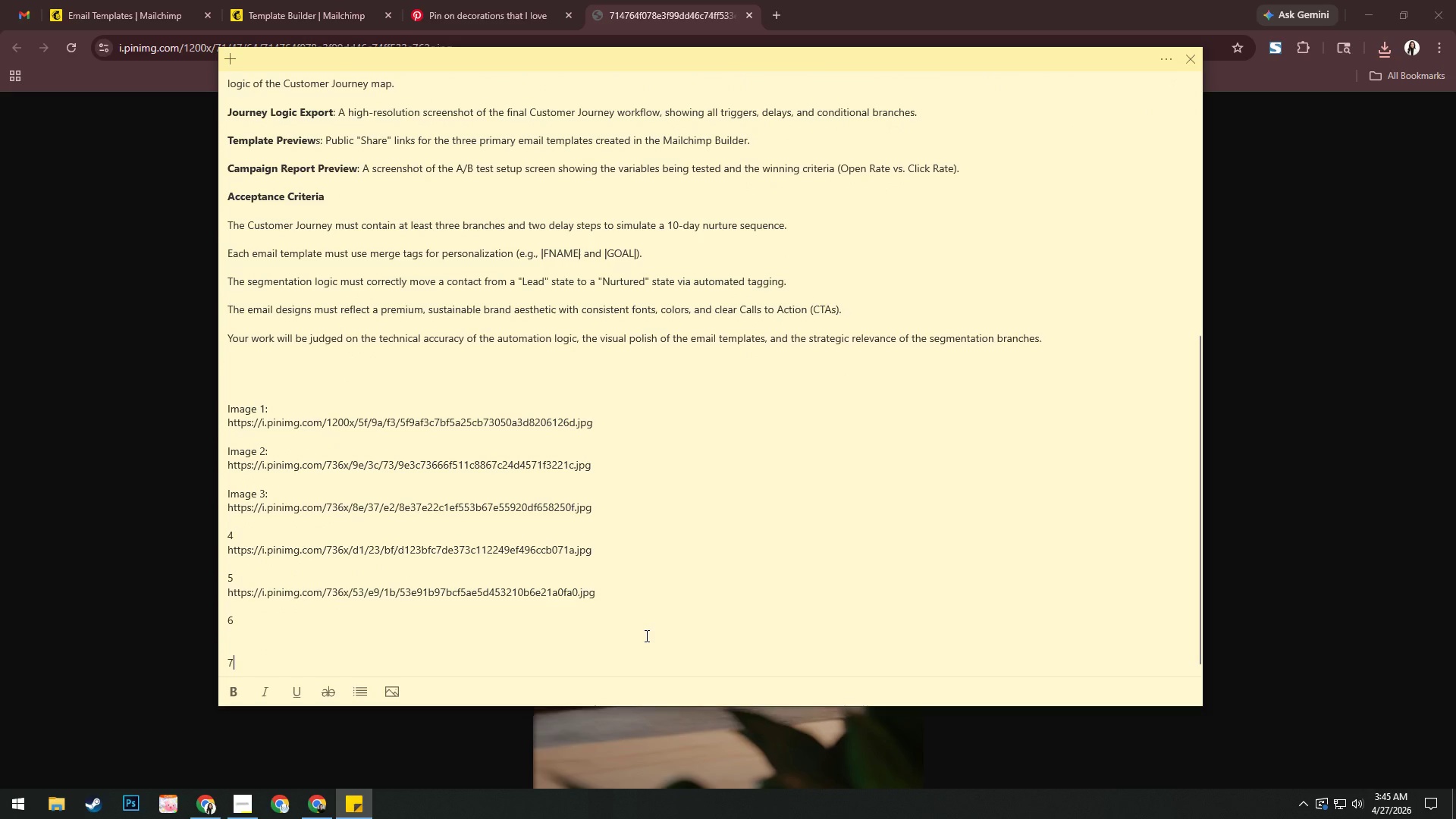 
key(Enter)
 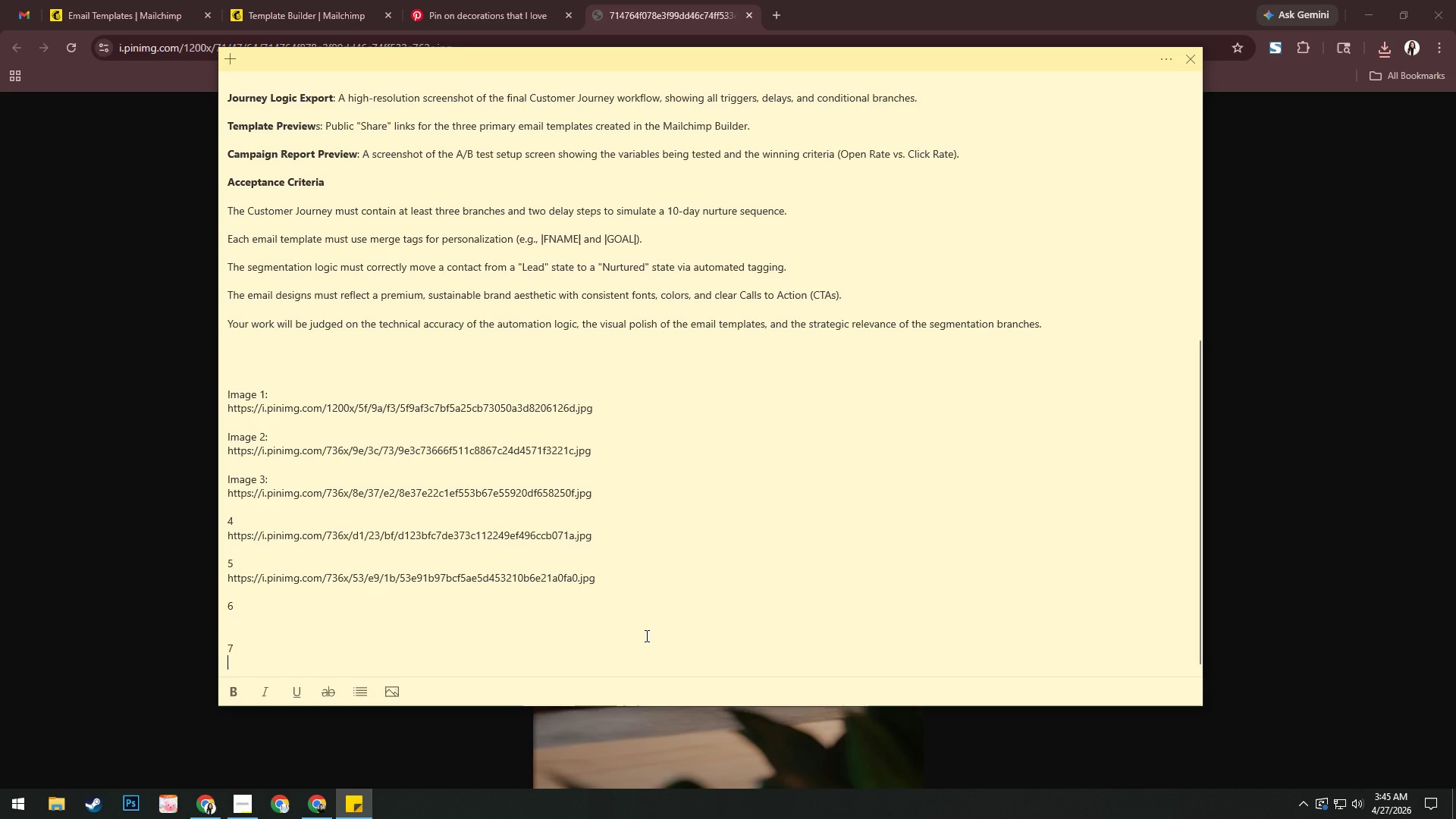 
key(Control+V)
 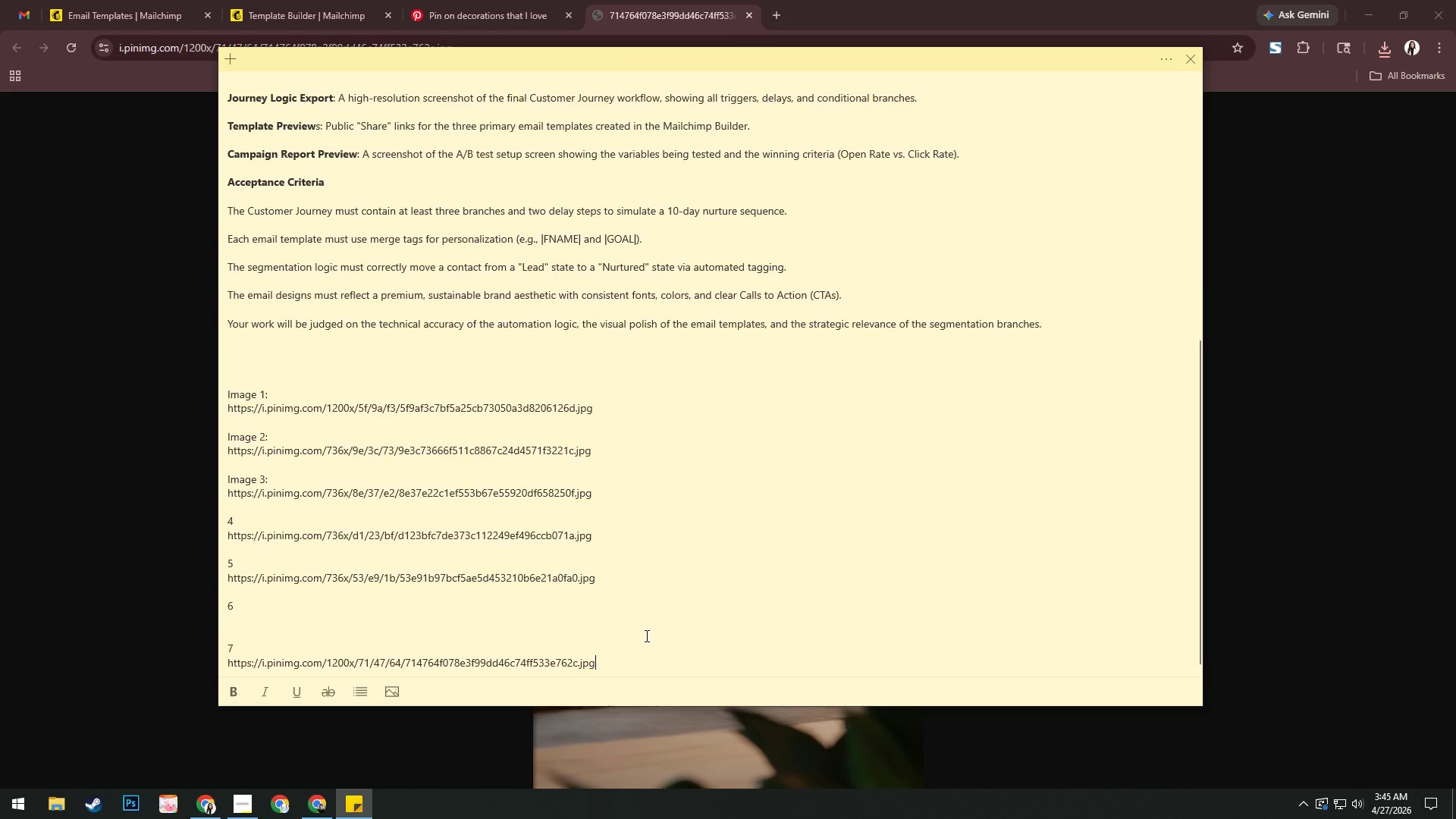 
scroll: coordinate [645, 635], scroll_direction: up, amount: 1.0
 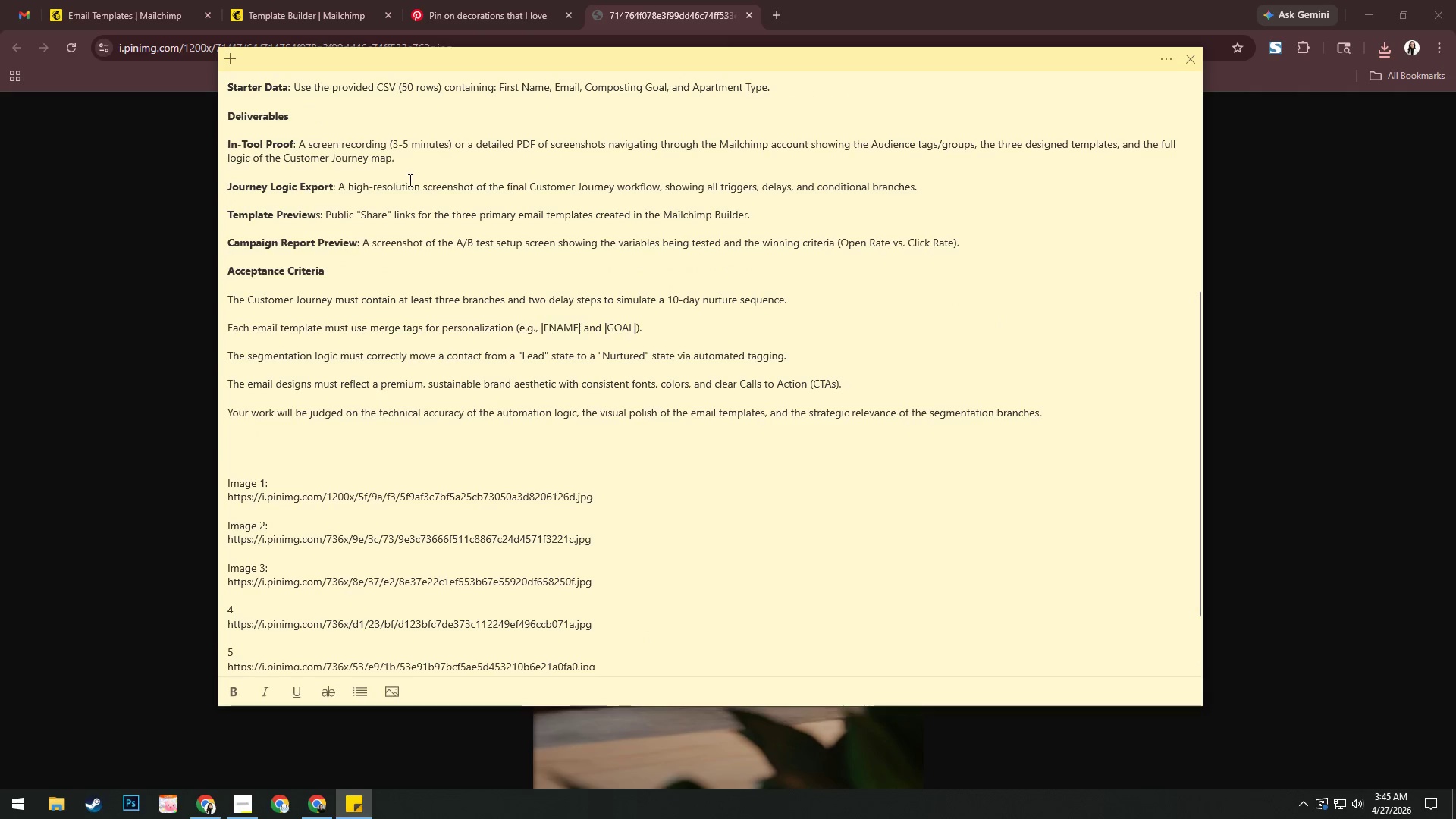 
key(Alt+Tab)
 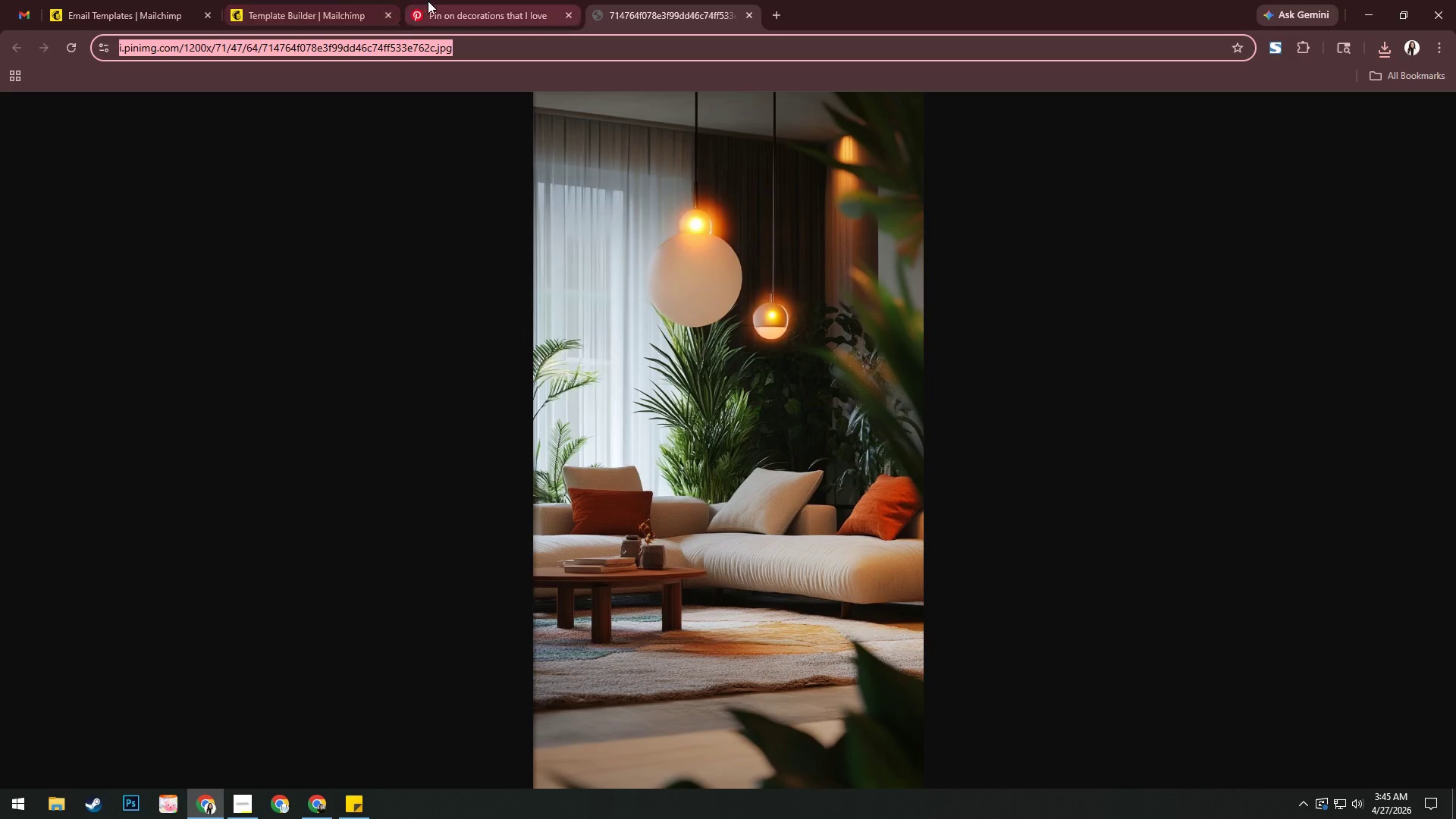 
left_click([435, 0])
 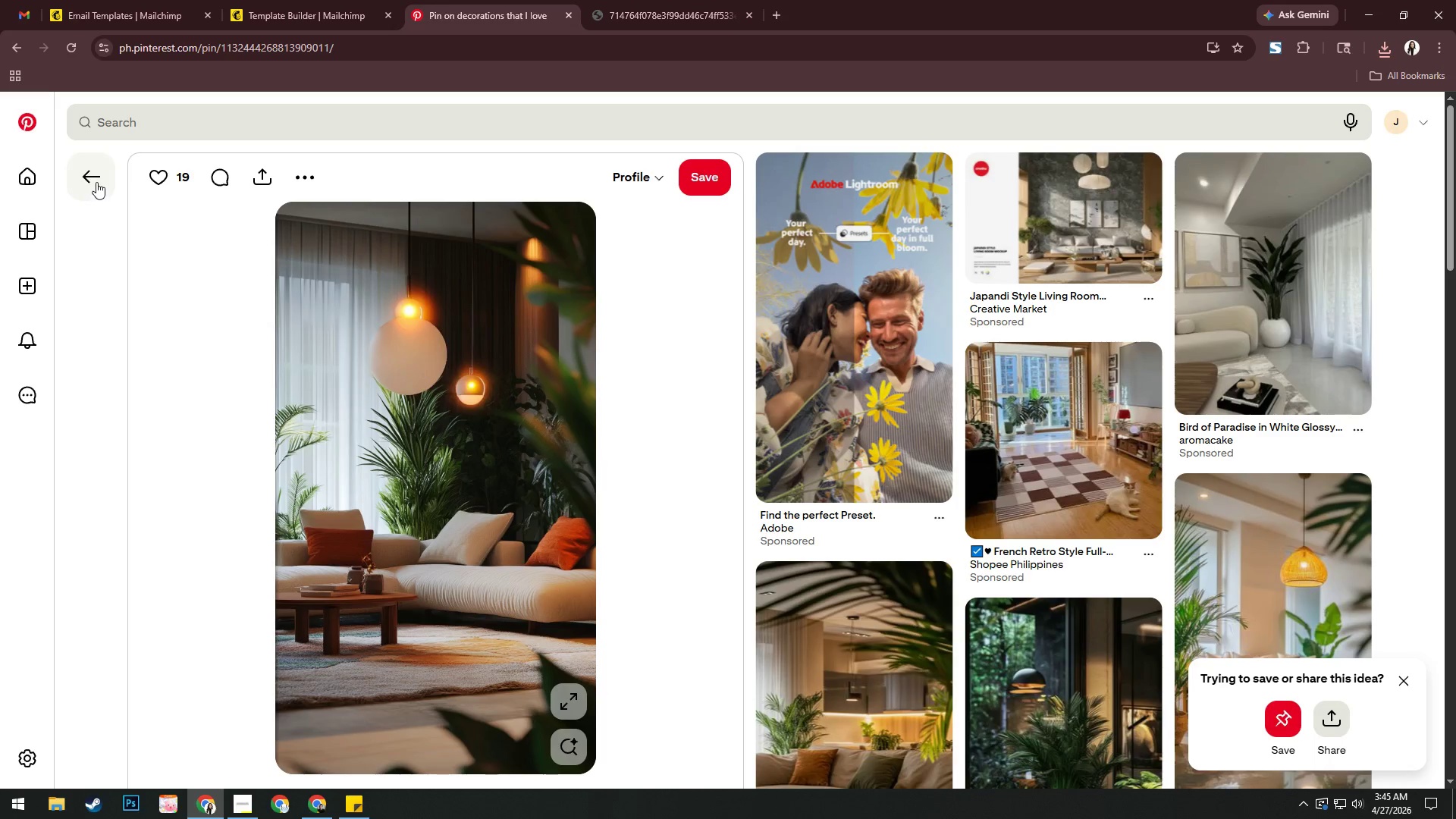 
left_click([86, 170])
 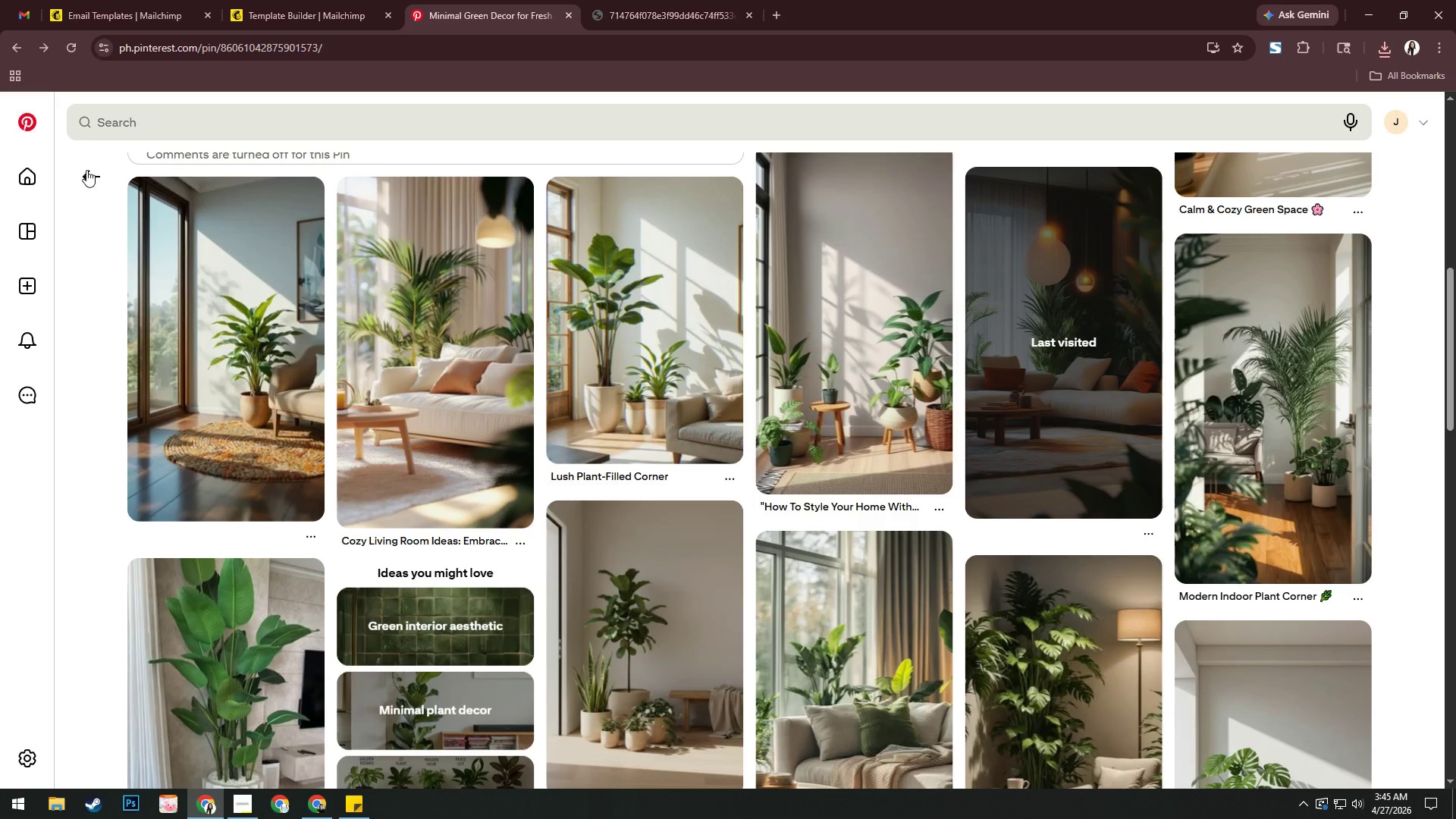 
scroll: coordinate [588, 439], scroll_direction: up, amount: 3.0
 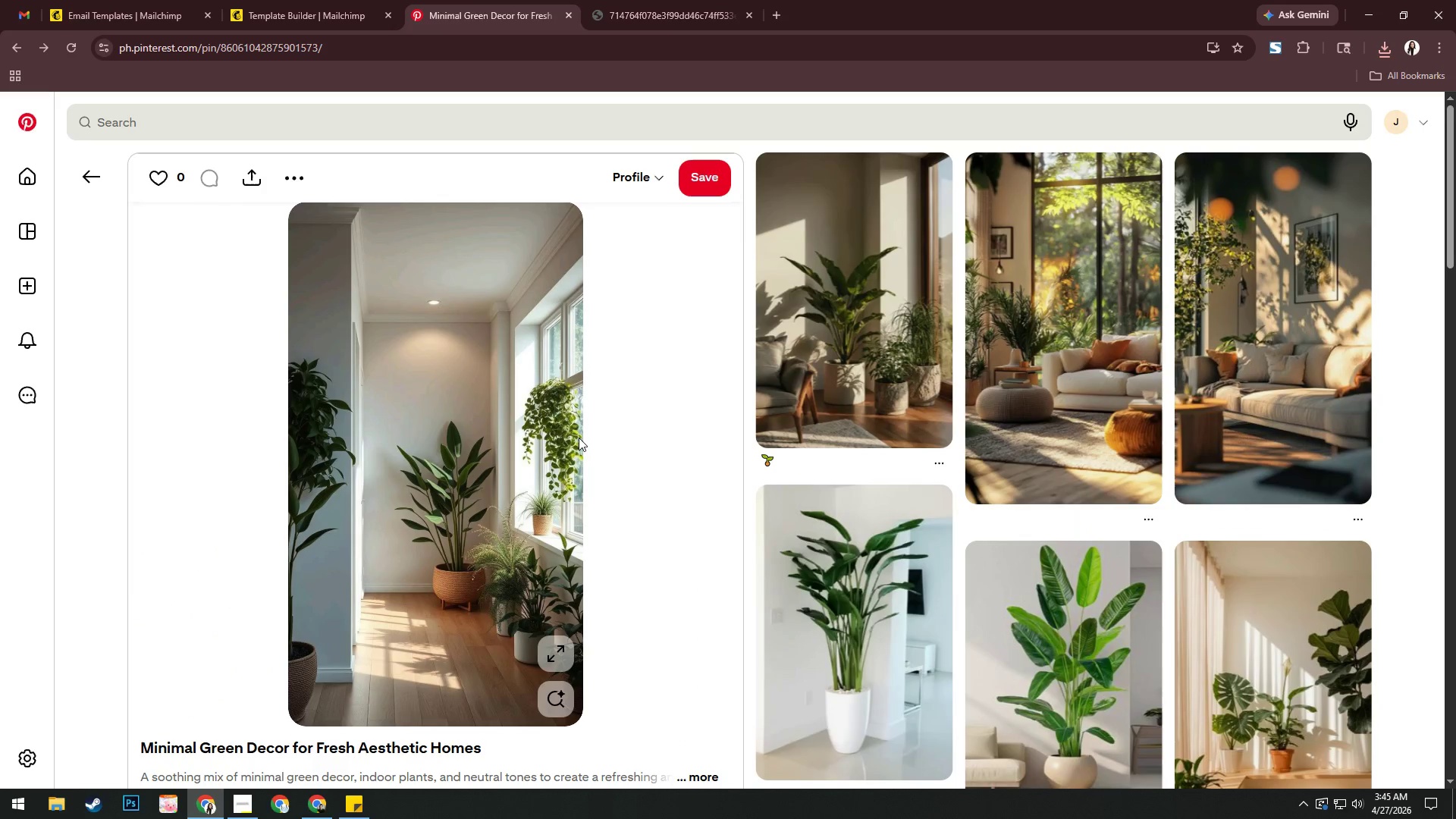 
right_click([393, 376])
 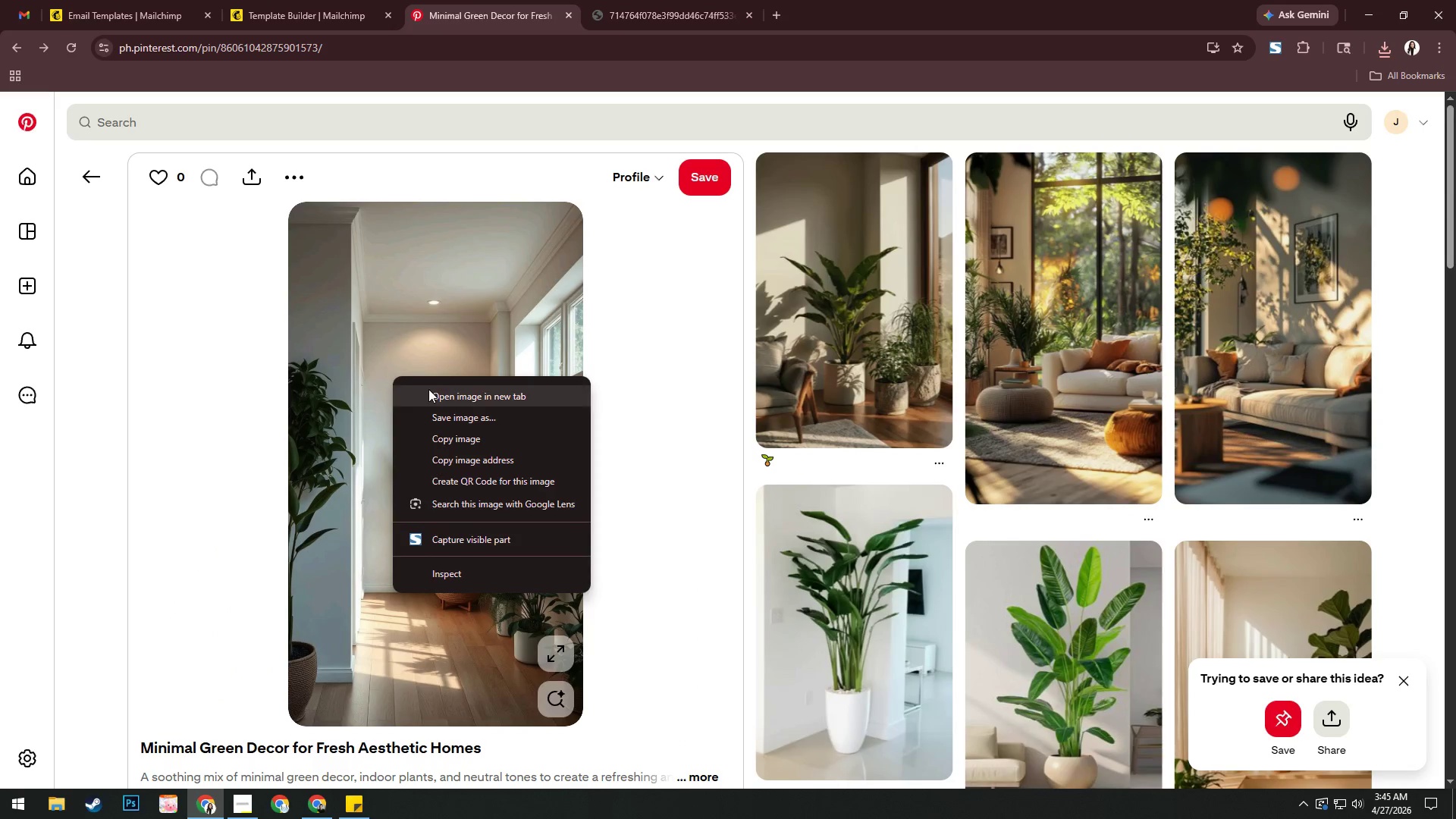 
left_click([429, 389])
 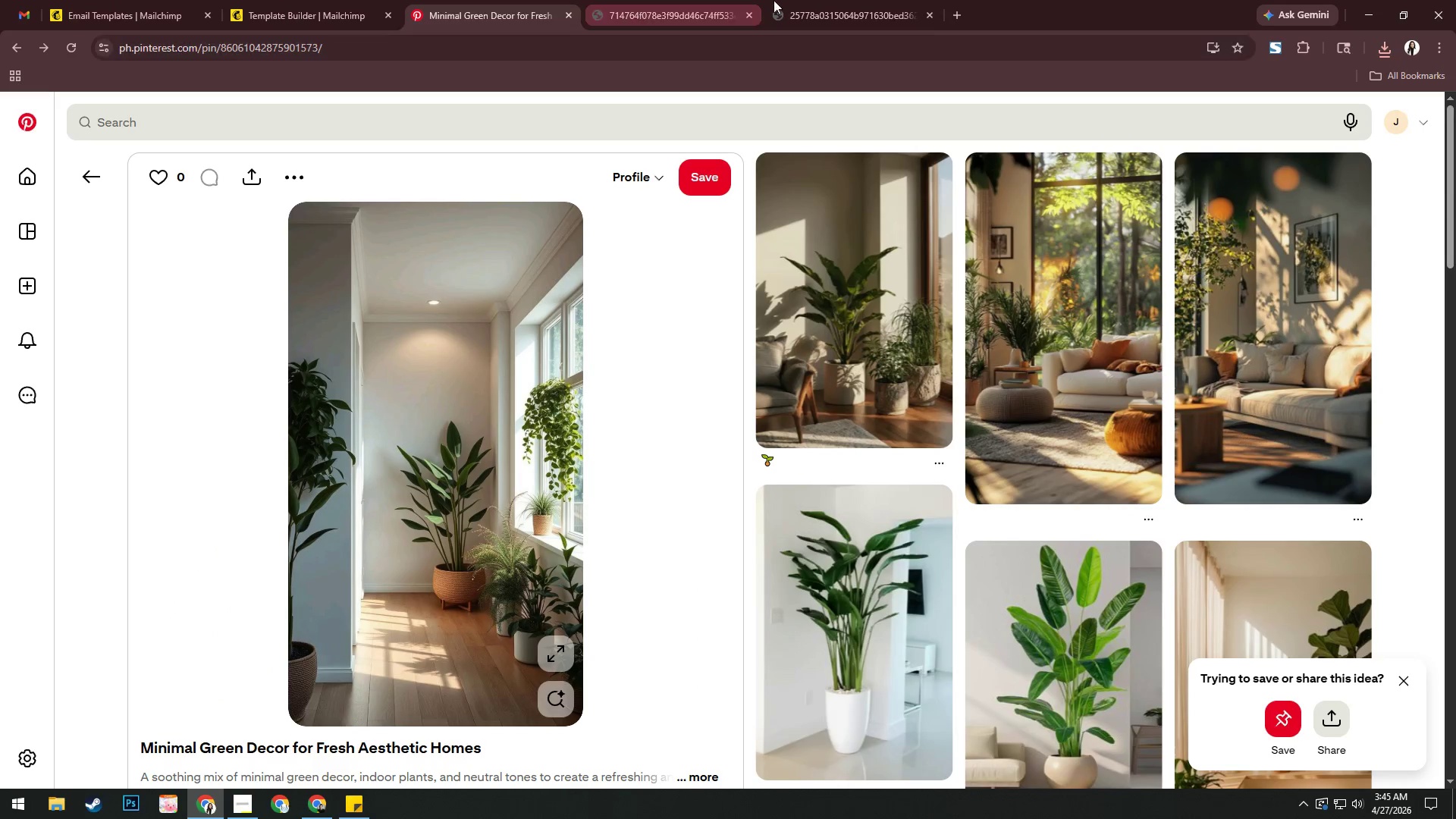 
left_click([808, 4])
 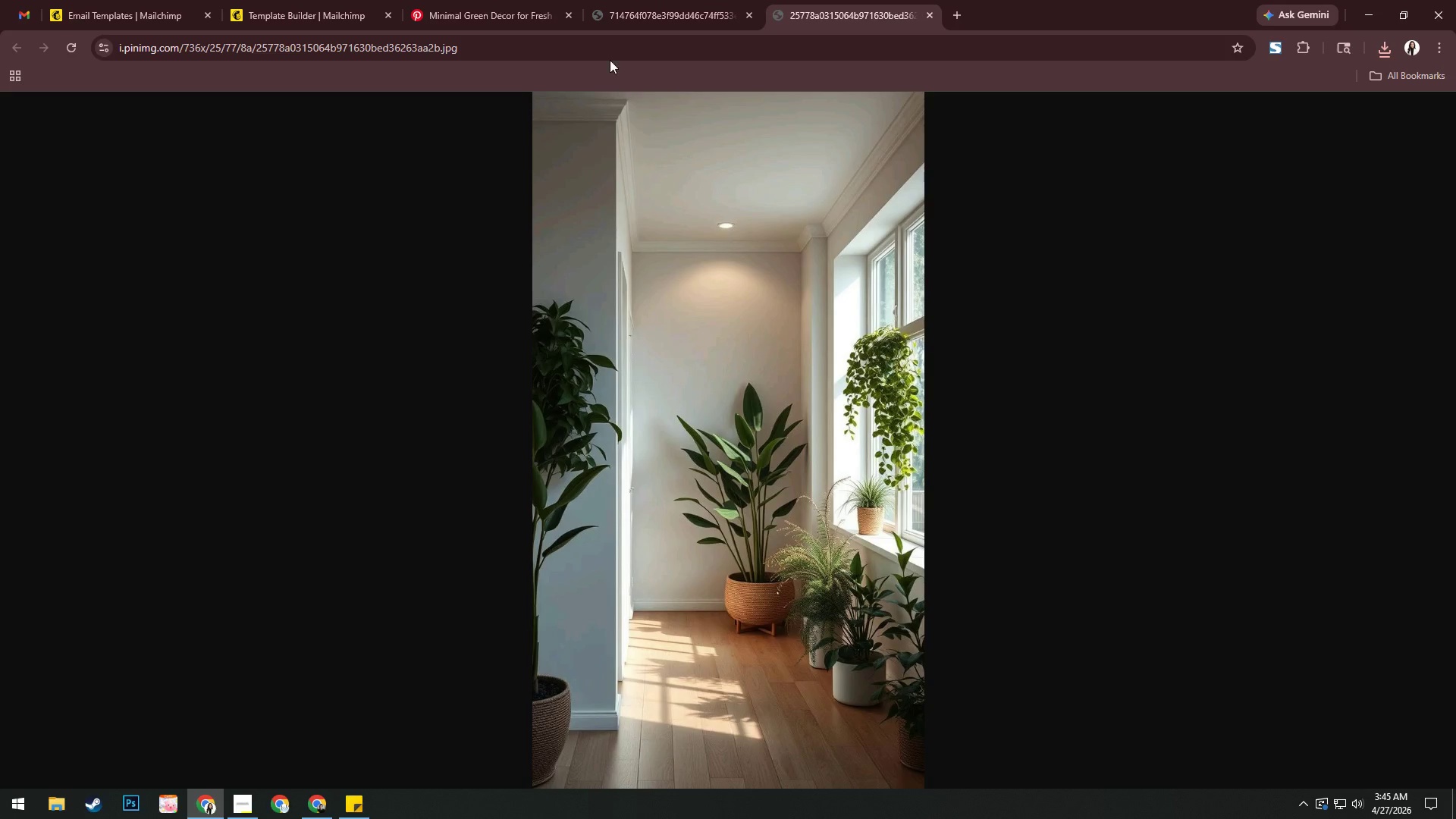 
left_click([610, 56])
 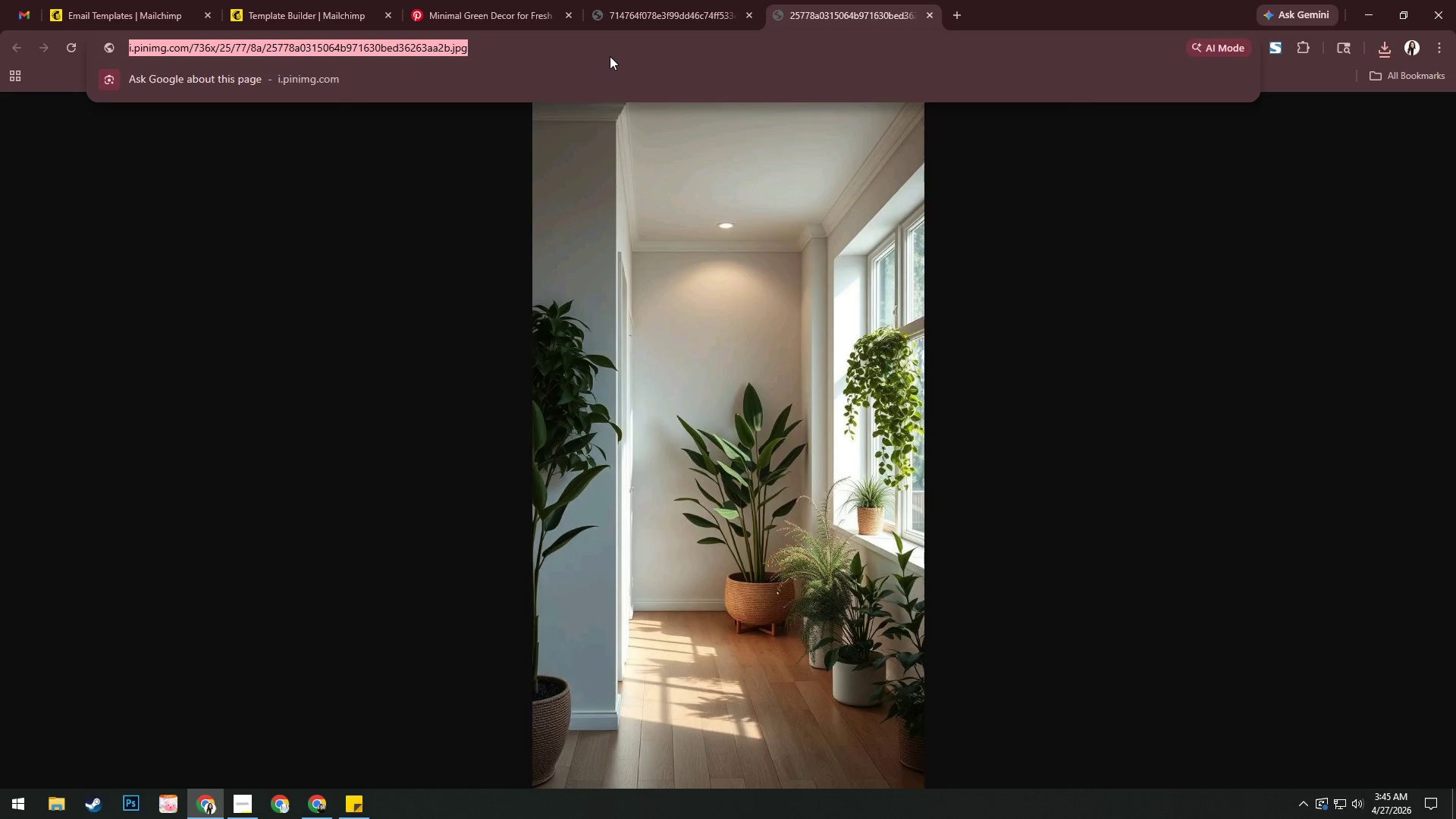 
key(Control+C)
 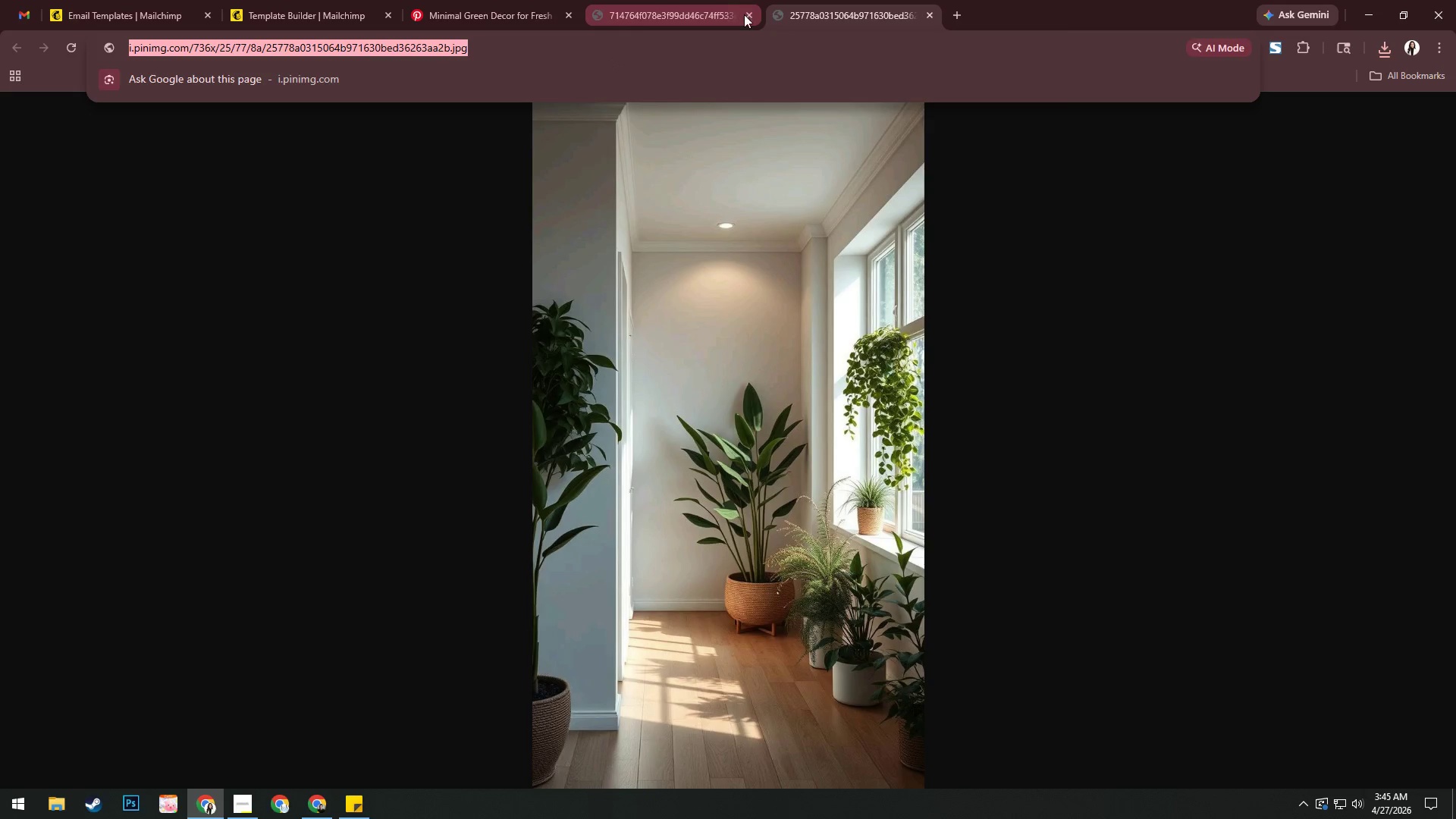 
left_click([753, 16])
 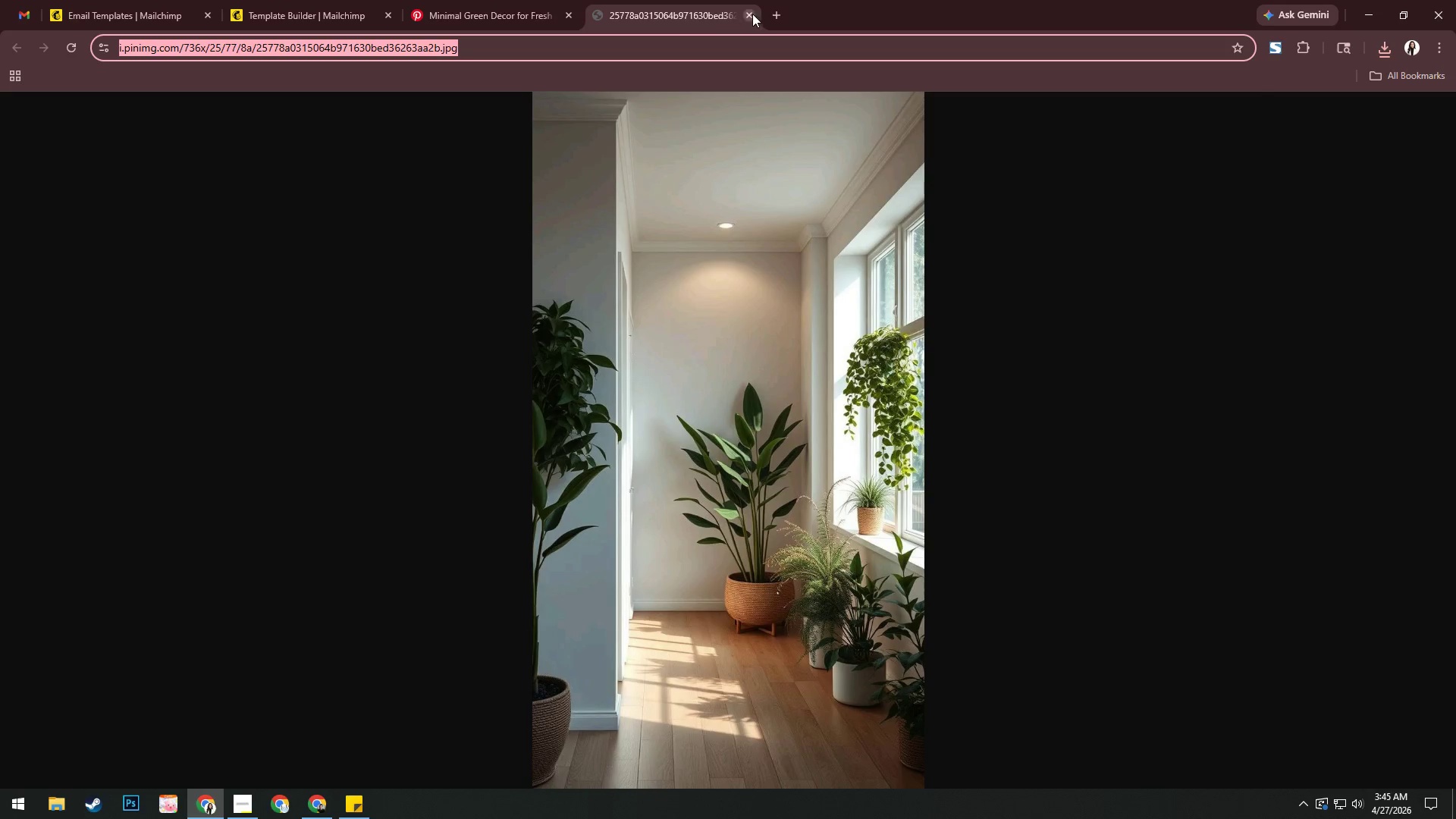 
left_click([748, 12])
 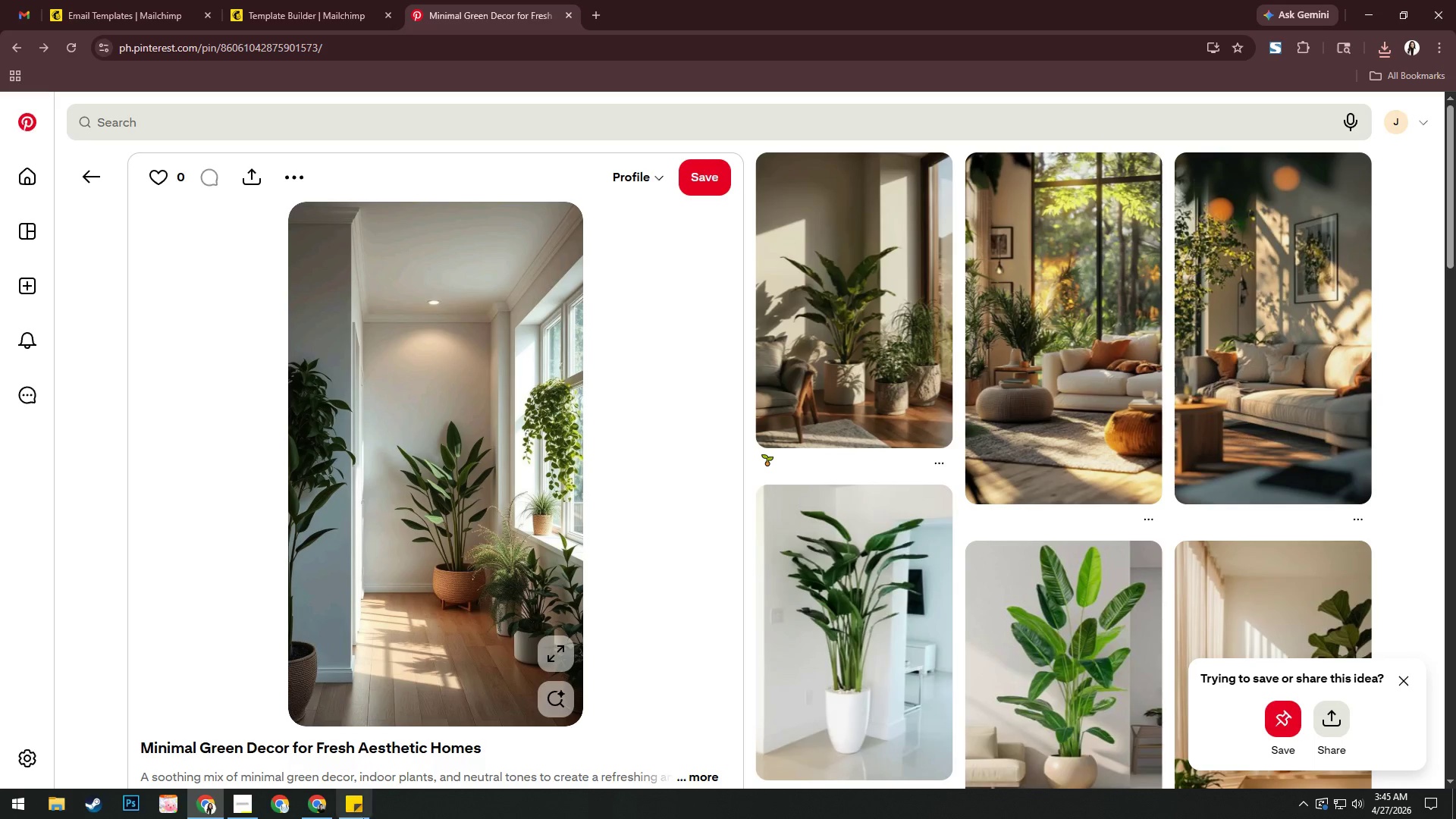 
left_click([356, 805])
 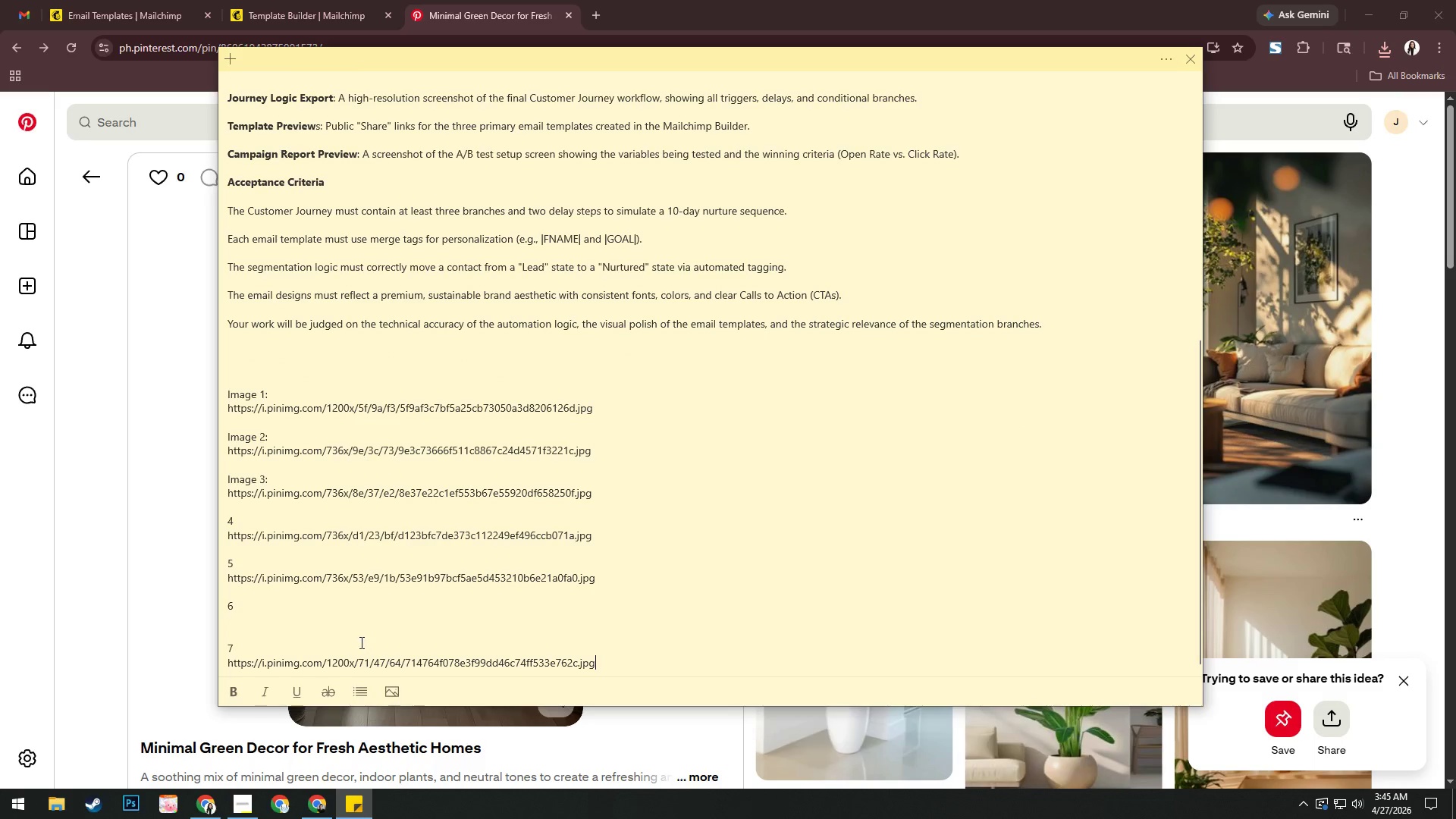 
left_click([322, 617])
 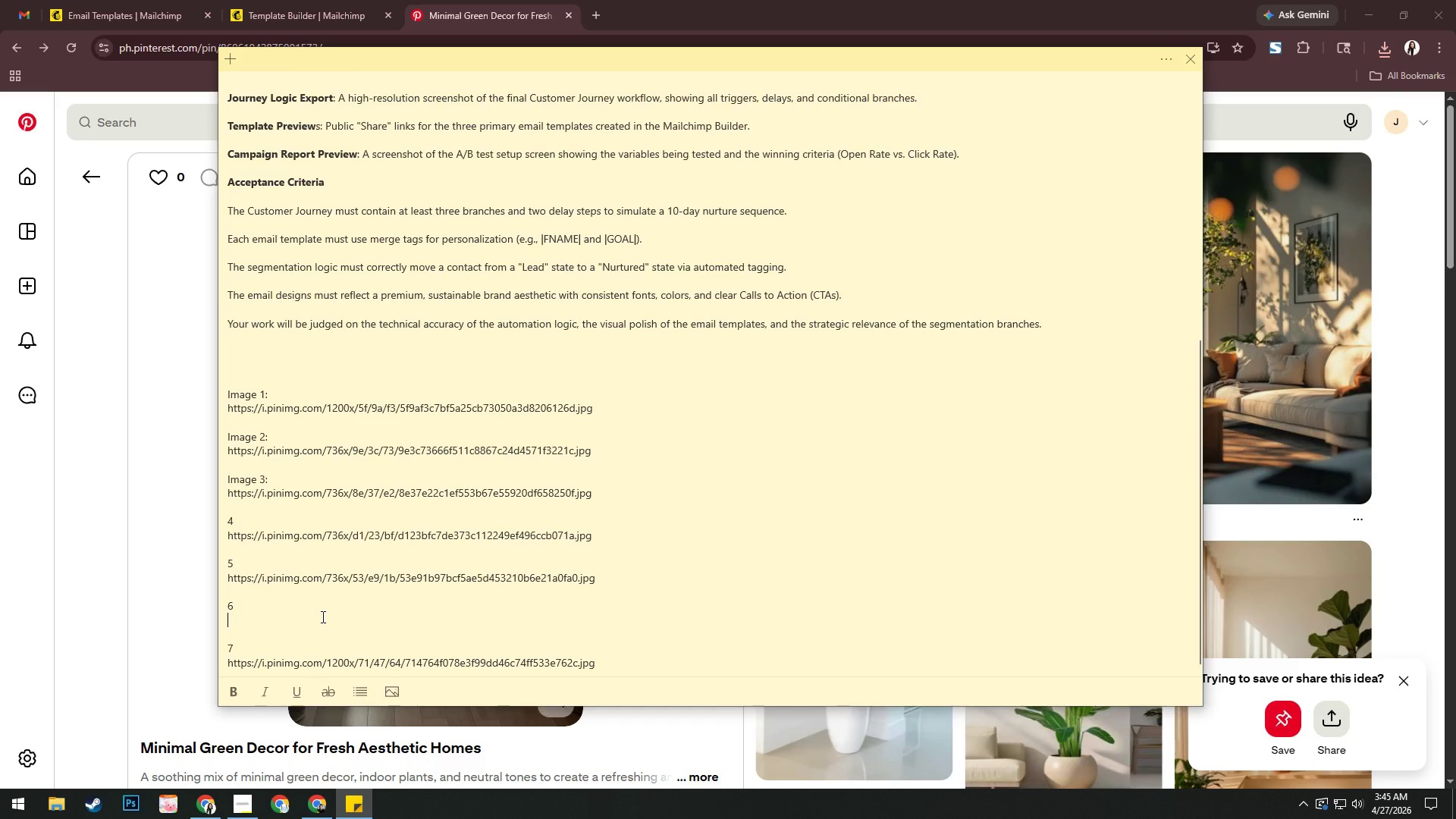 
key(Control+V)
 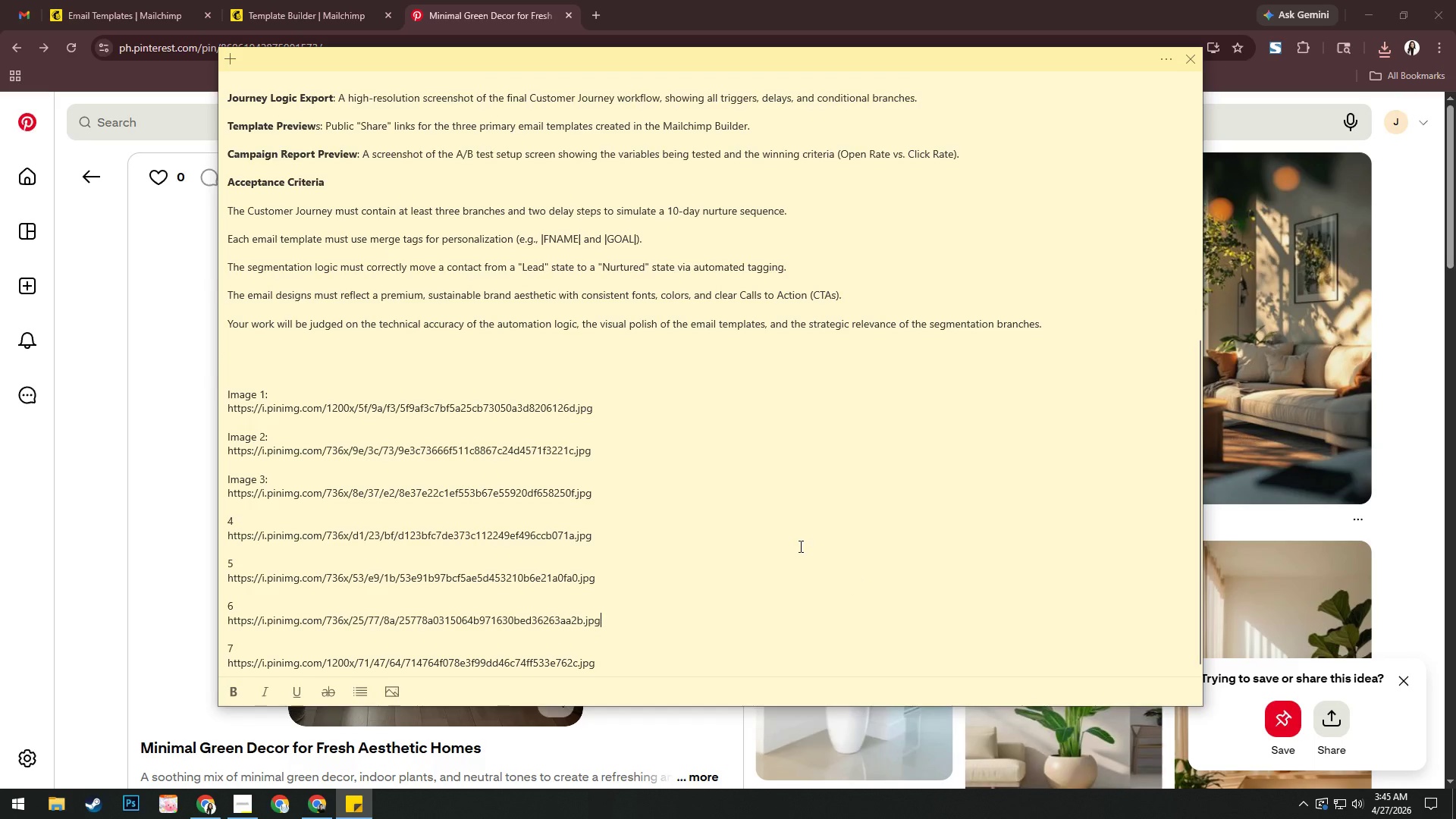 
left_click([1060, 0])
 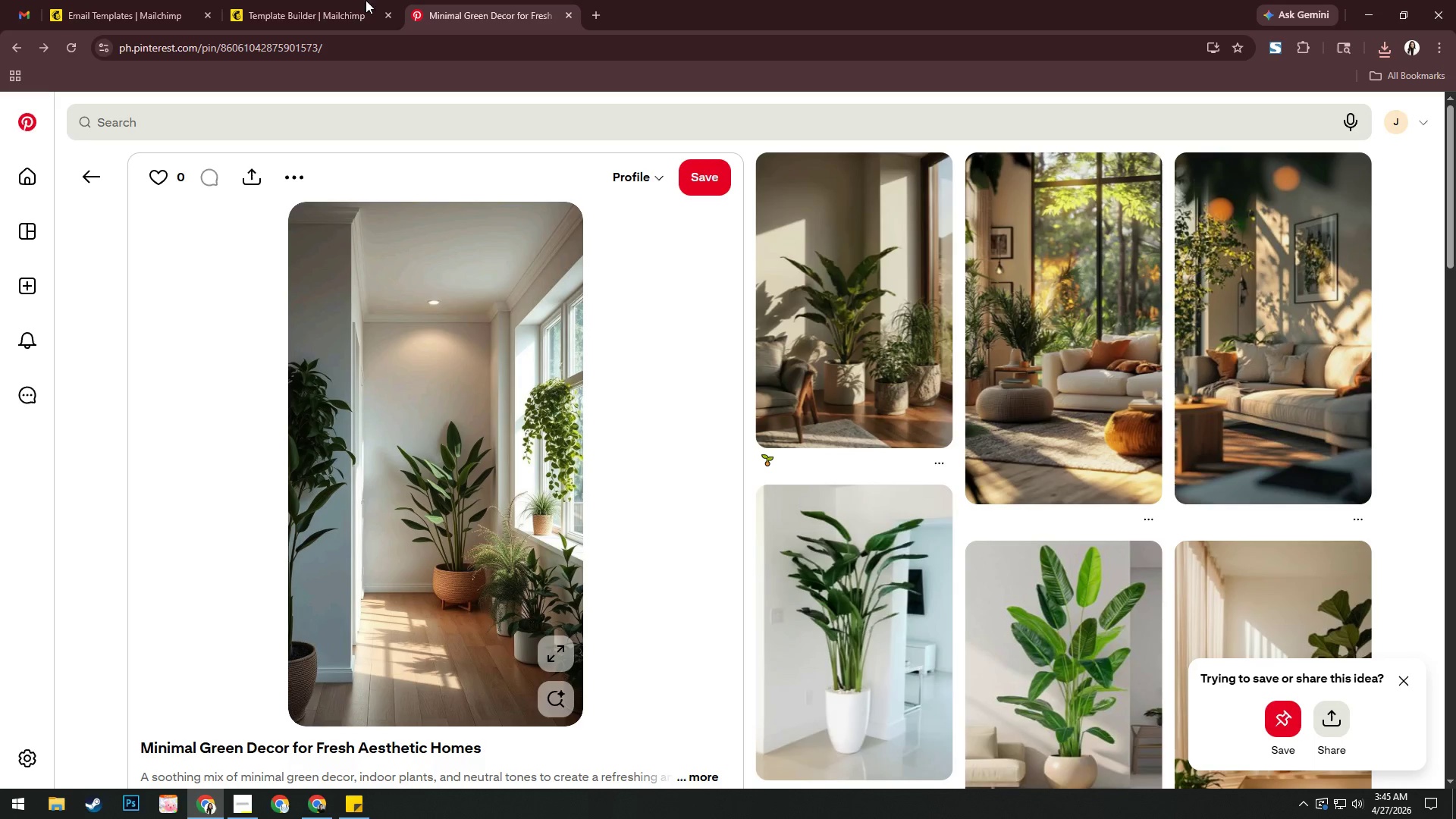 
left_click([297, 2])
 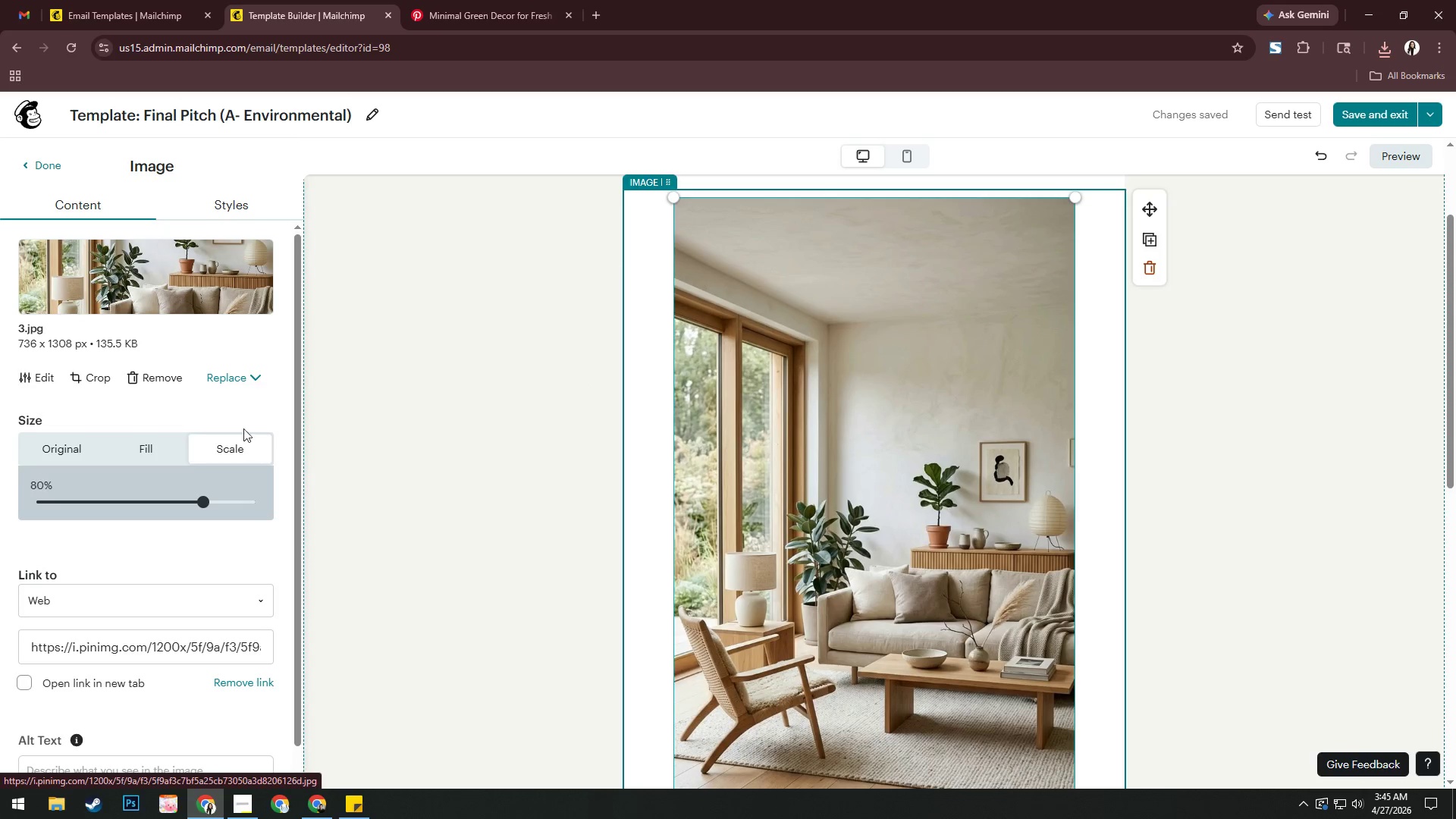 
scroll: coordinate [533, 457], scroll_direction: down, amount: 4.0
 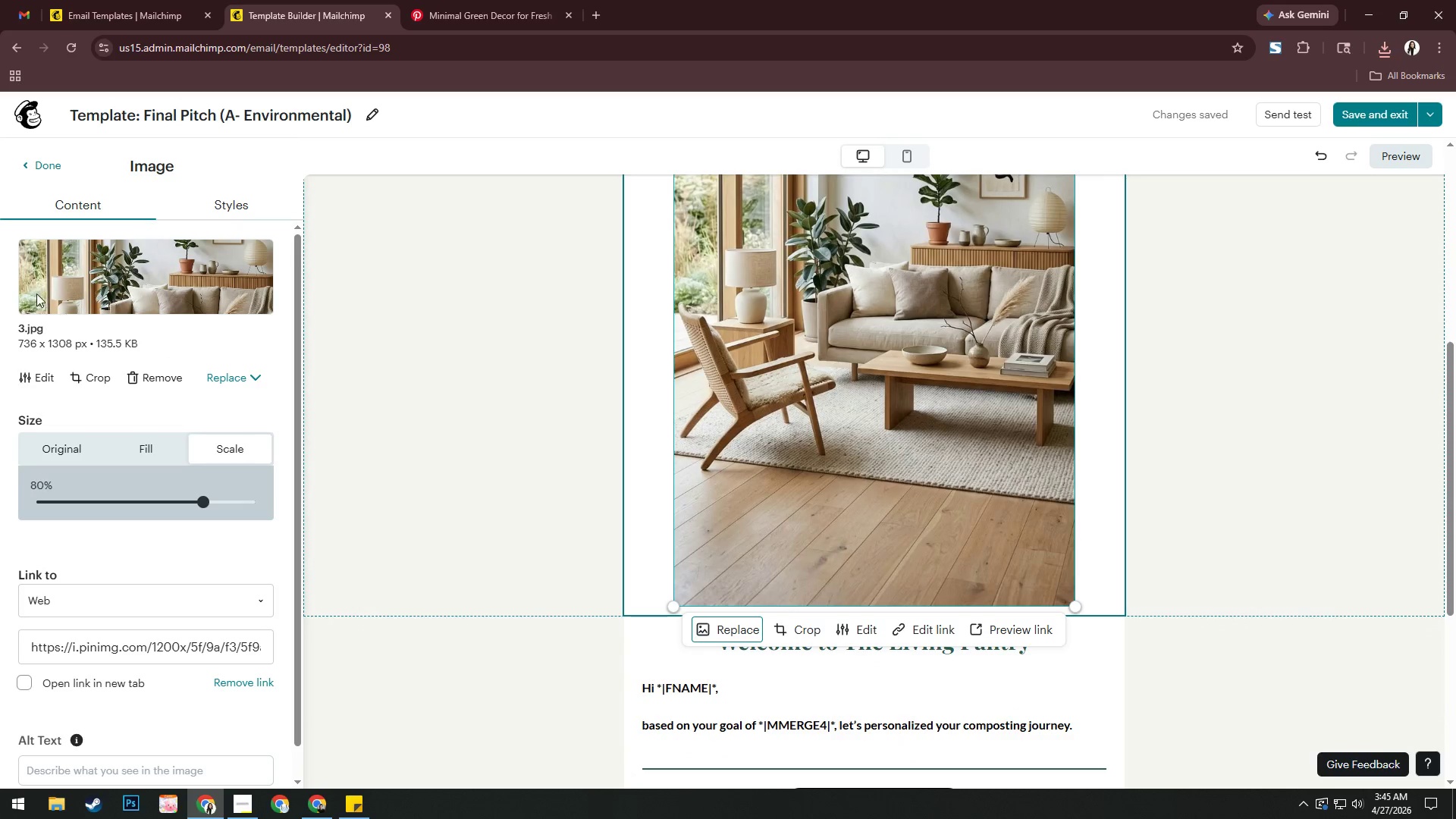 
scroll: coordinate [71, 315], scroll_direction: up, amount: 4.0
 